 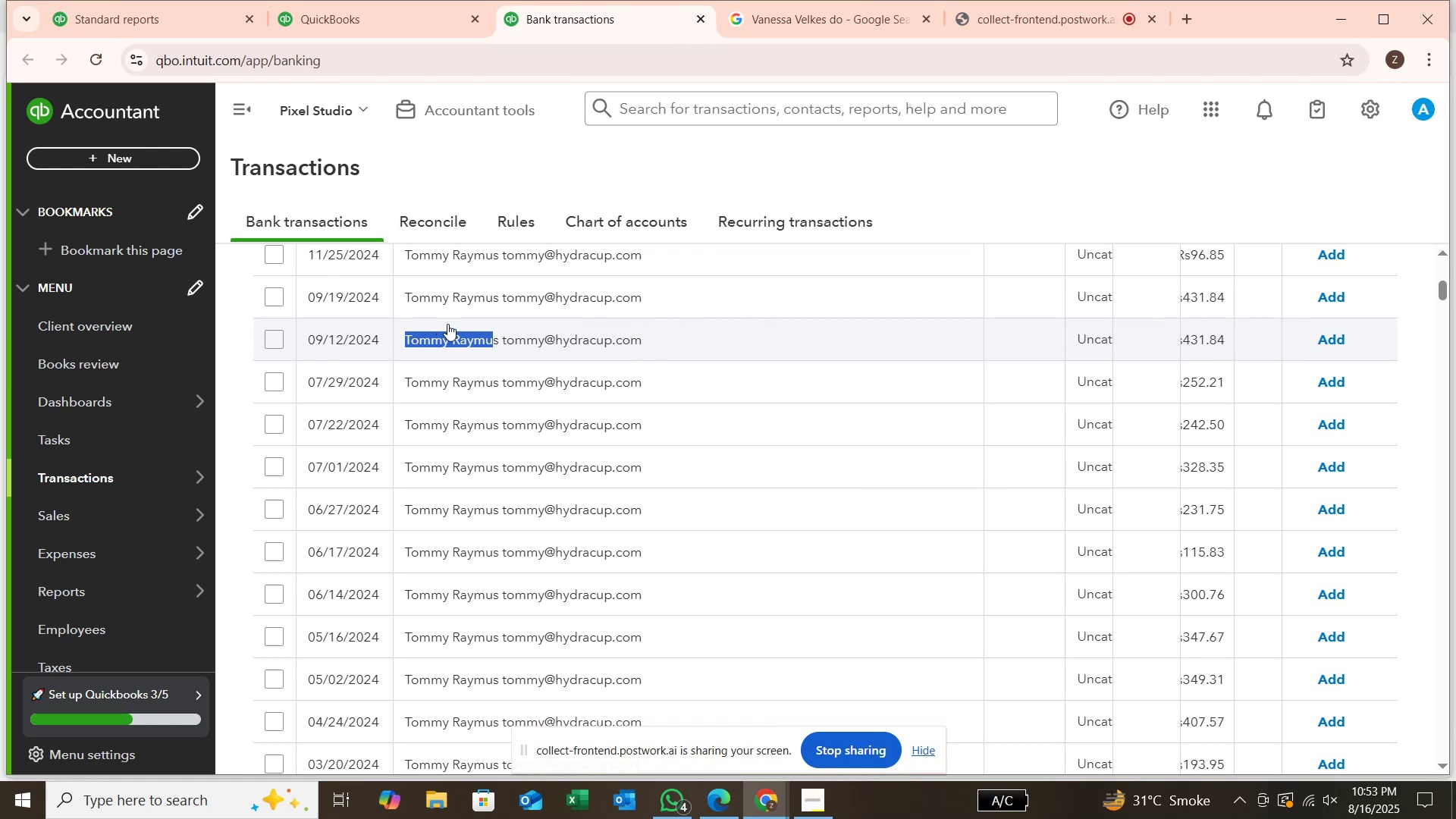 
key(Control+C)
 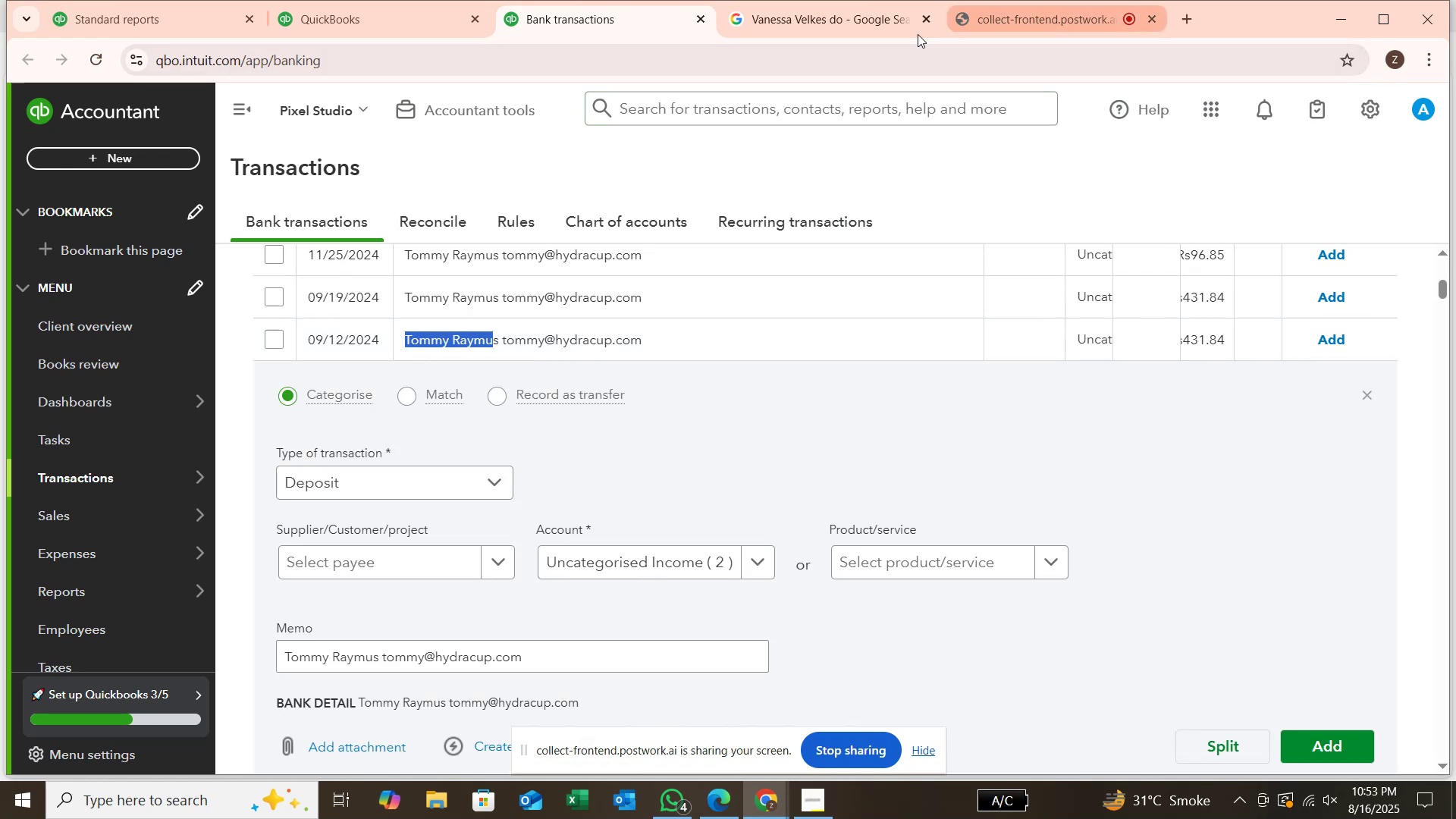 
left_click([853, 27])
 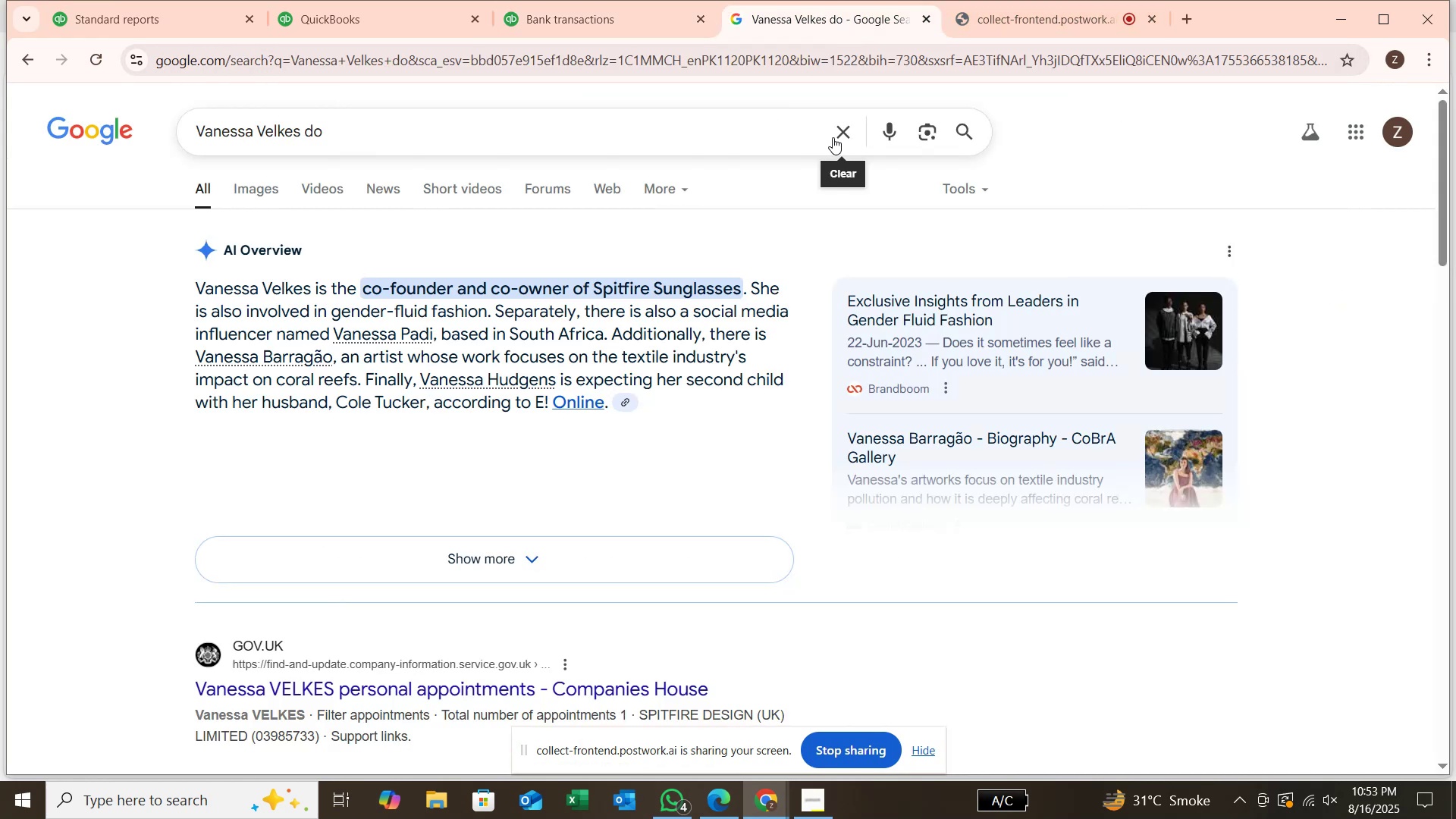 
left_click([835, 135])
 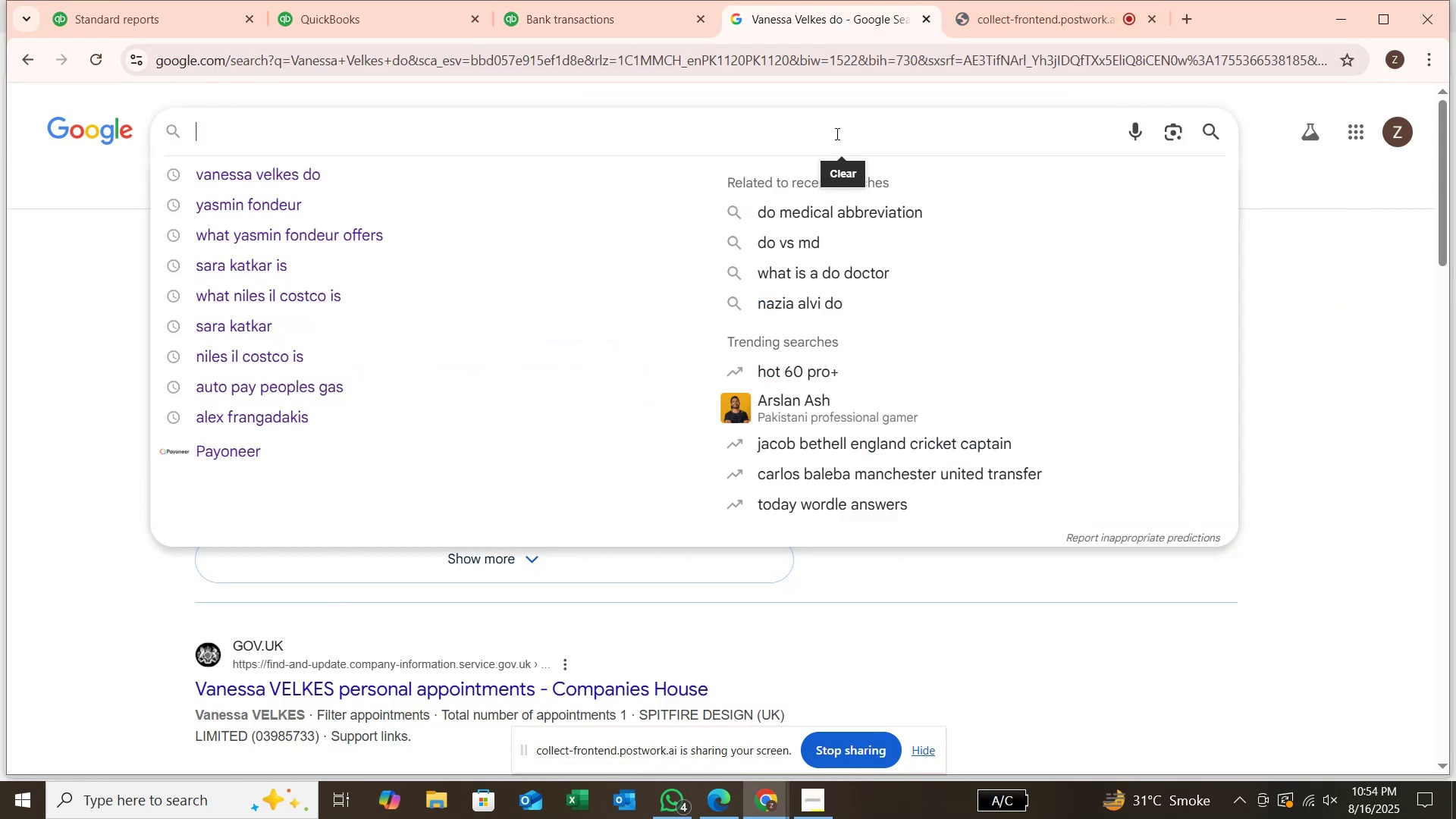 
key(Control+V)
 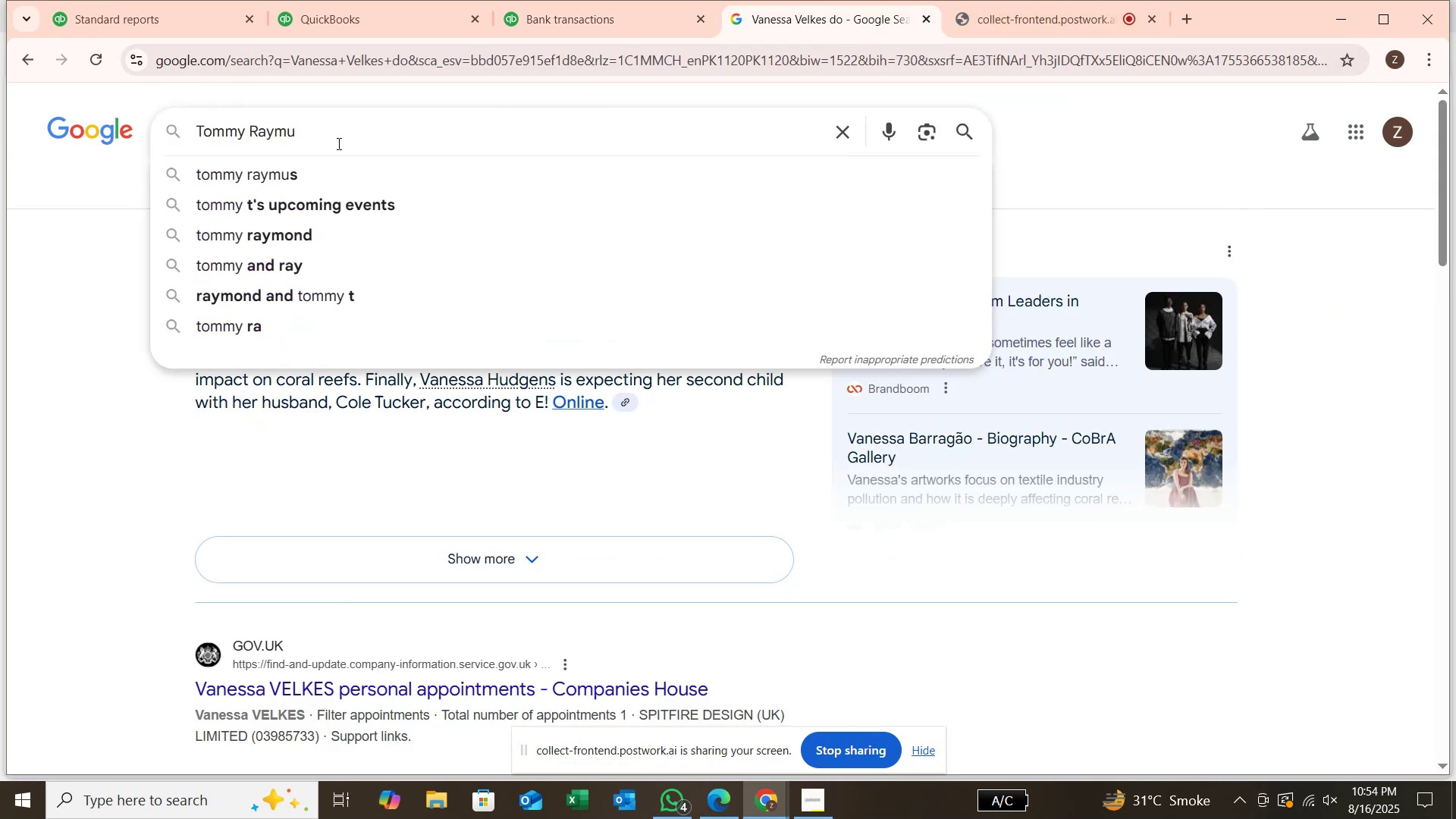 
left_click([342, 174])
 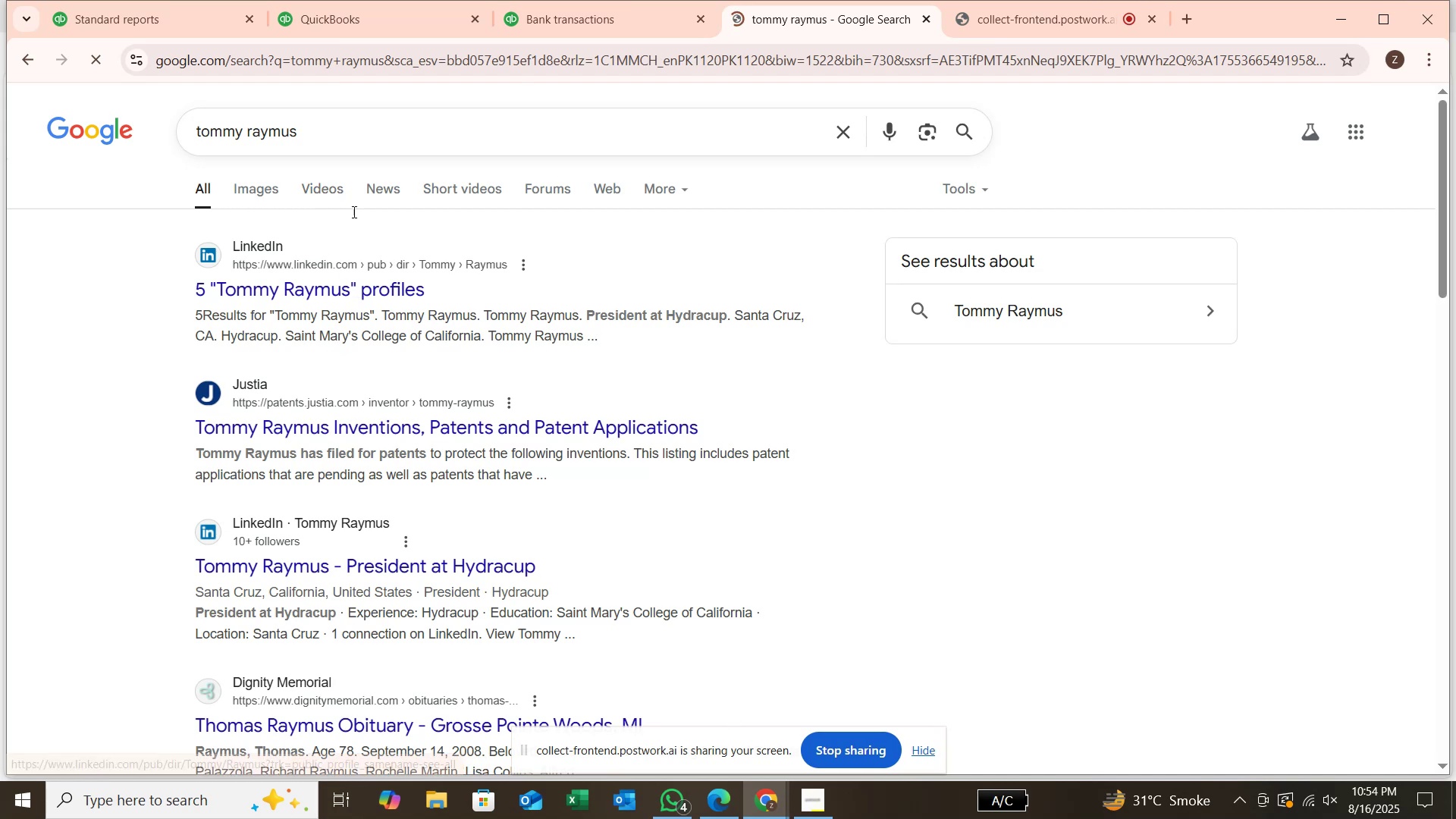 
left_click([365, 127])
 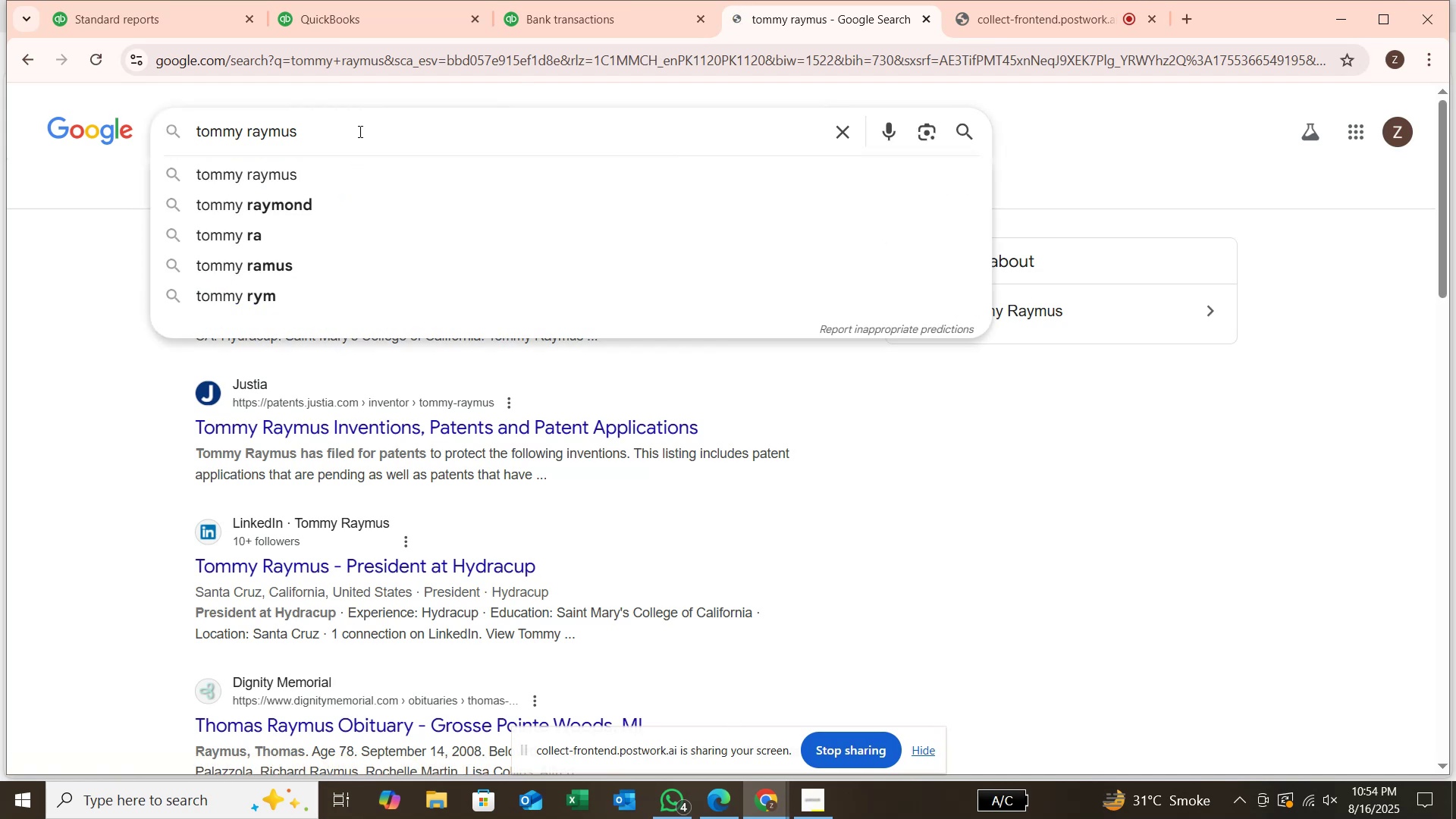 
type( offers)
 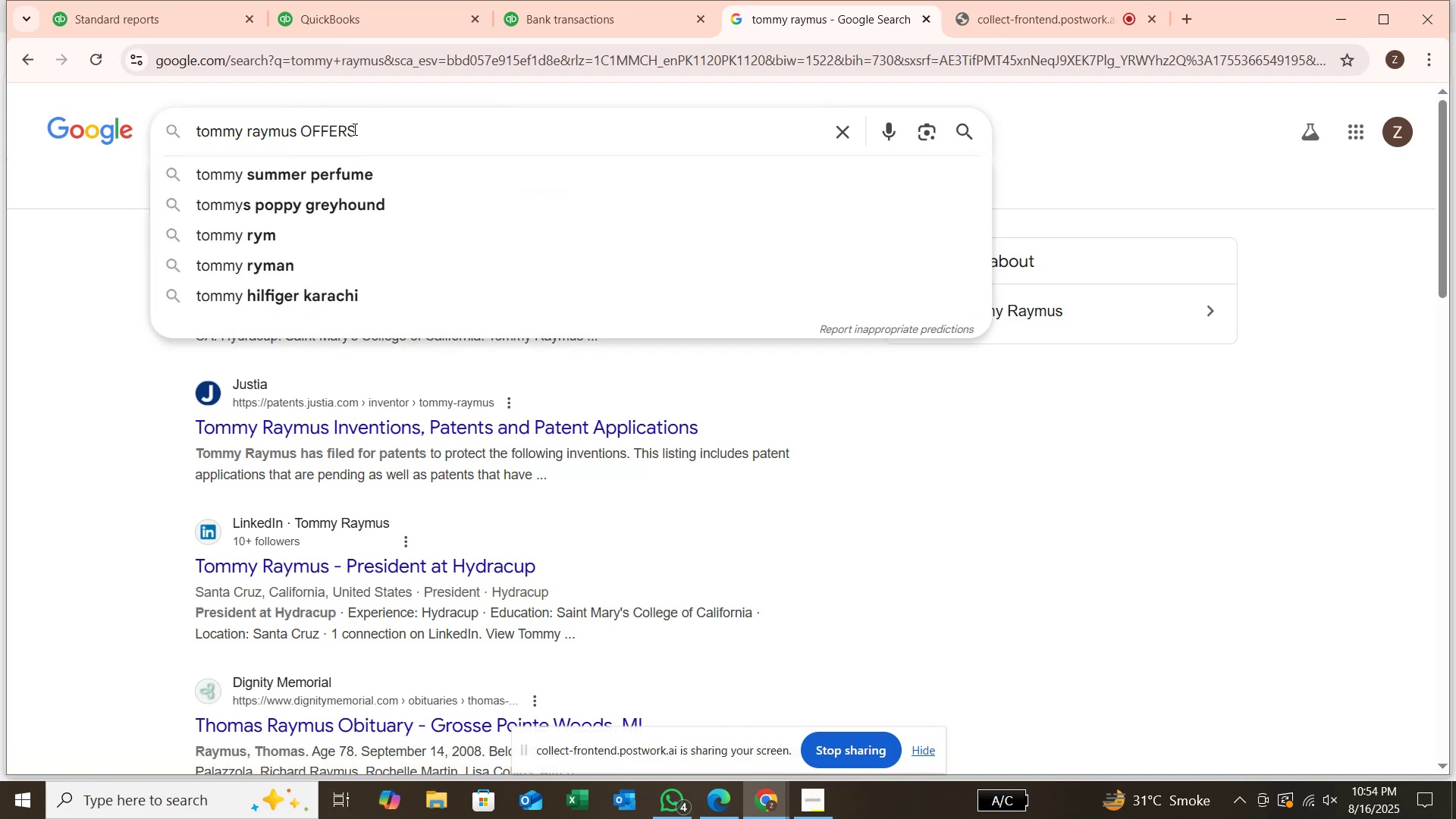 
key(Enter)
 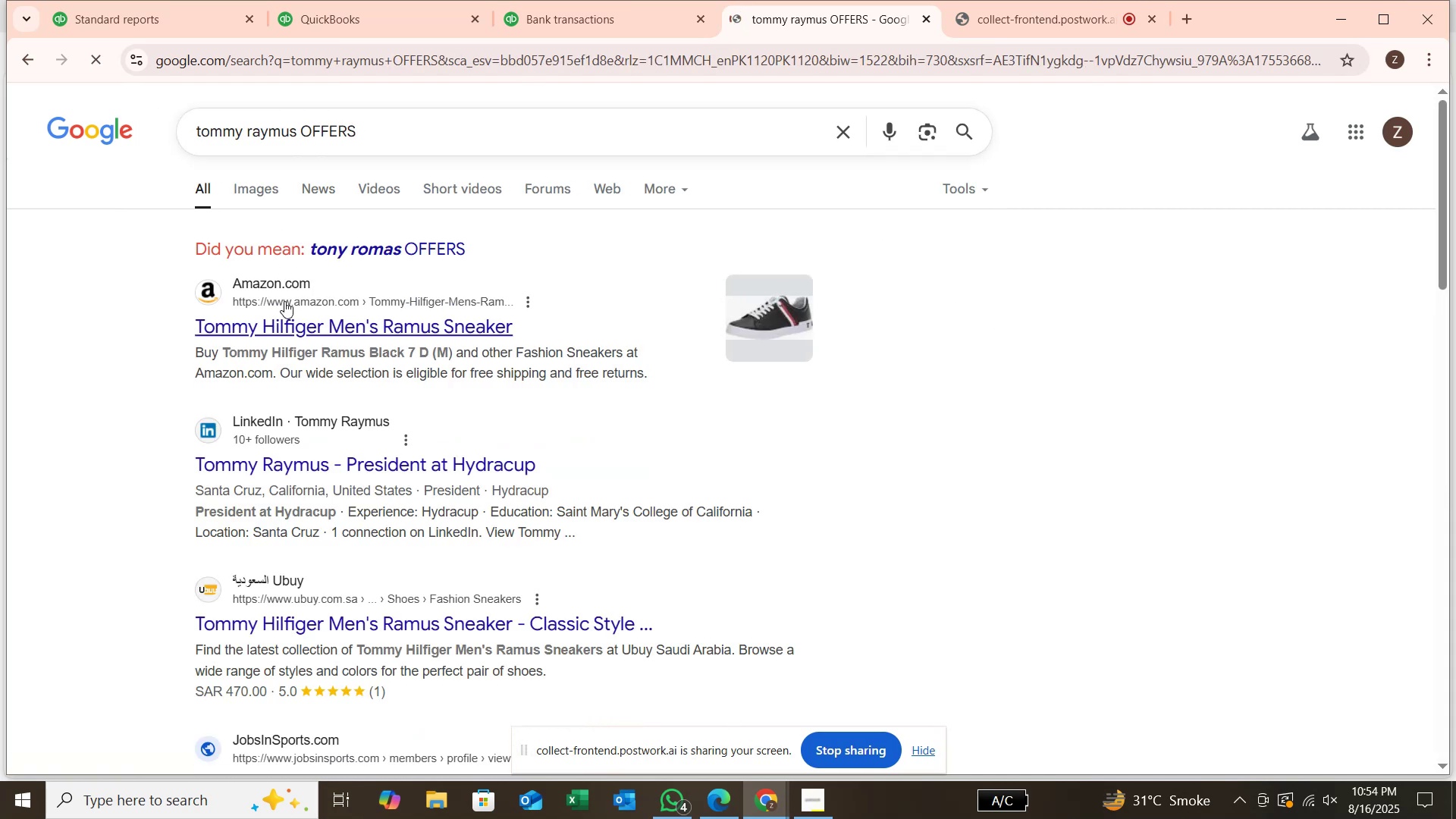 
scroll: coordinate [284, 301], scroll_direction: down, amount: 1.0
 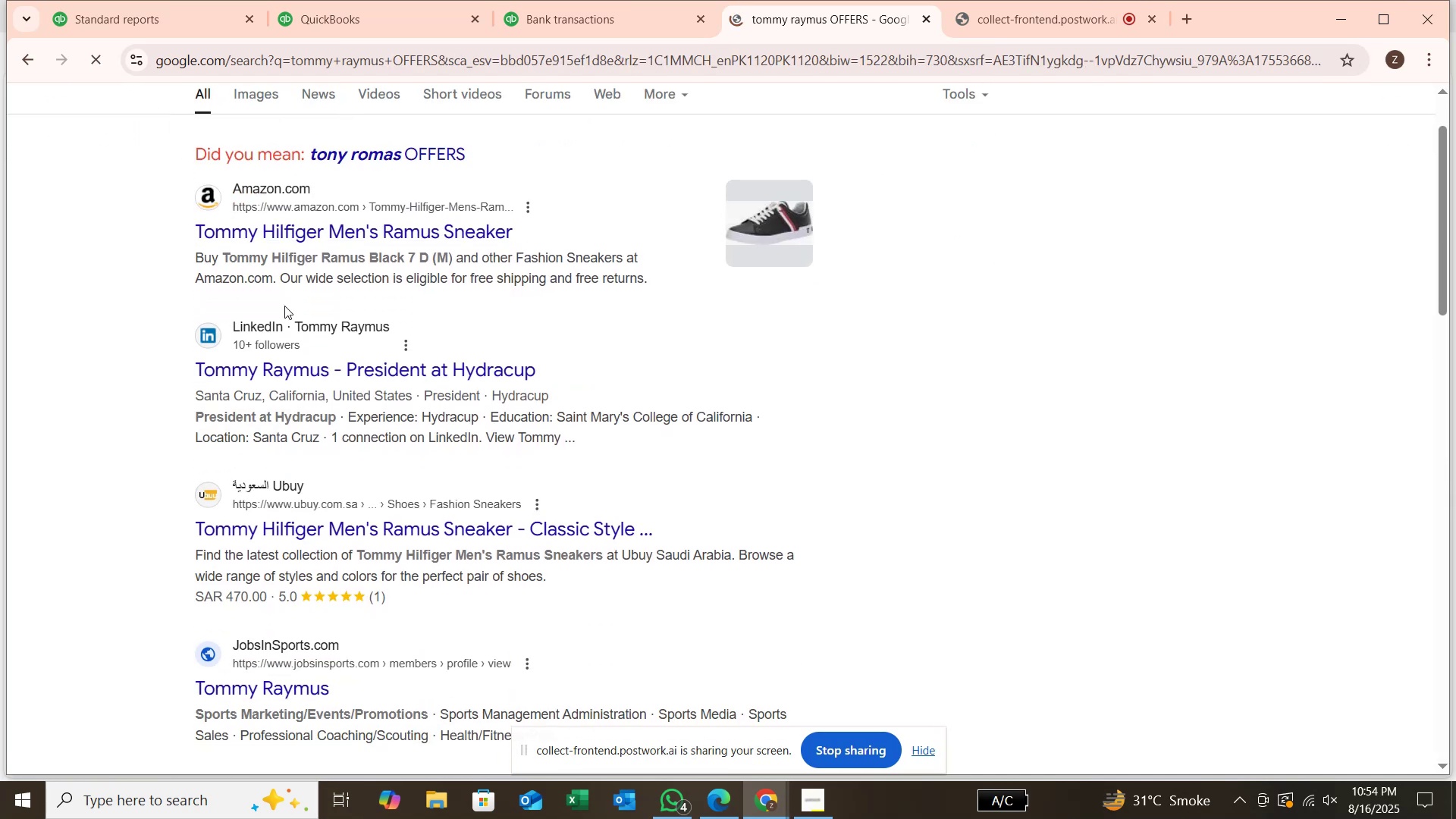 
scroll: coordinate [284, 306], scroll_direction: up, amount: 1.0
 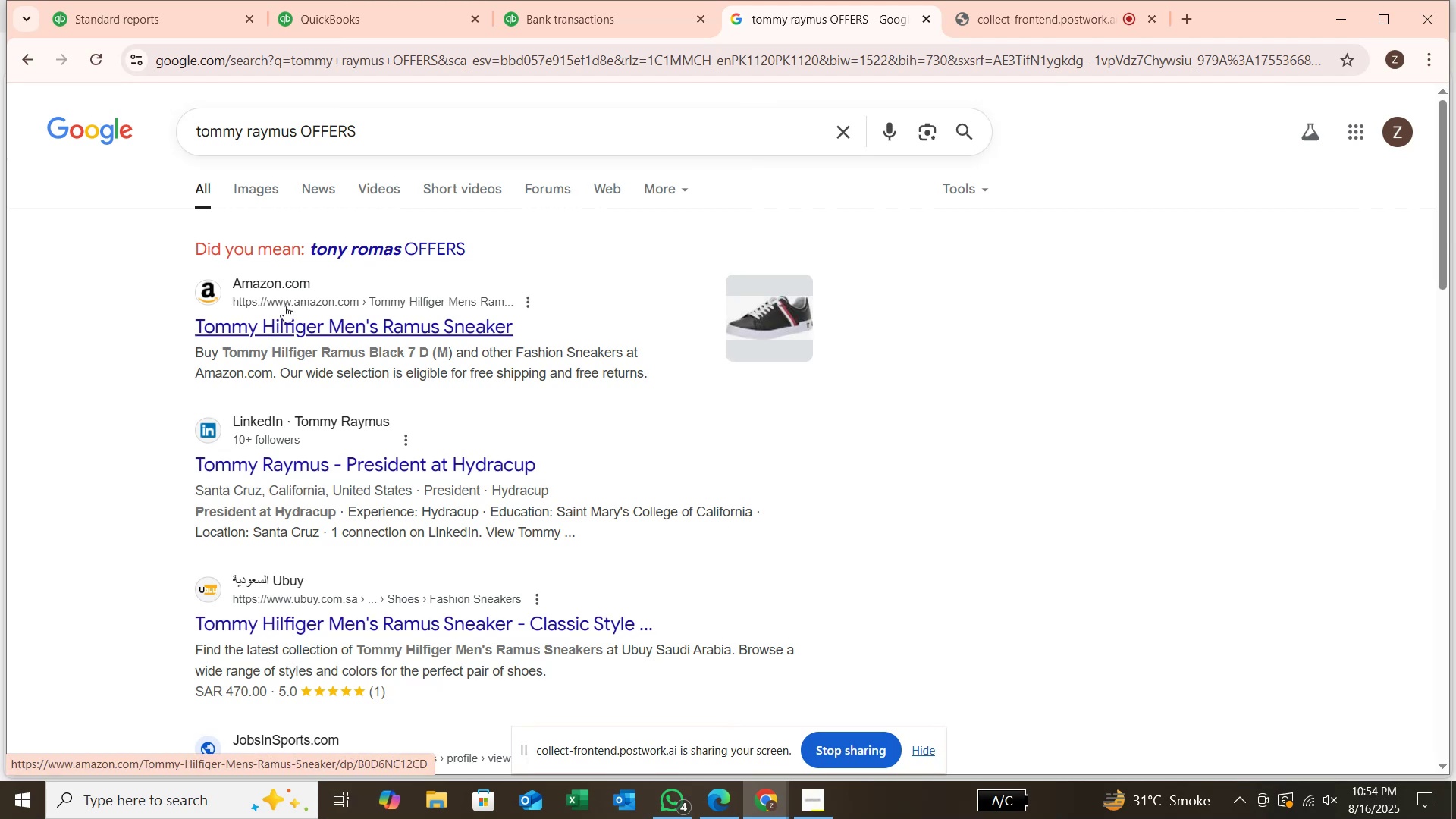 
scroll: coordinate [359, 266], scroll_direction: down, amount: 2.0
 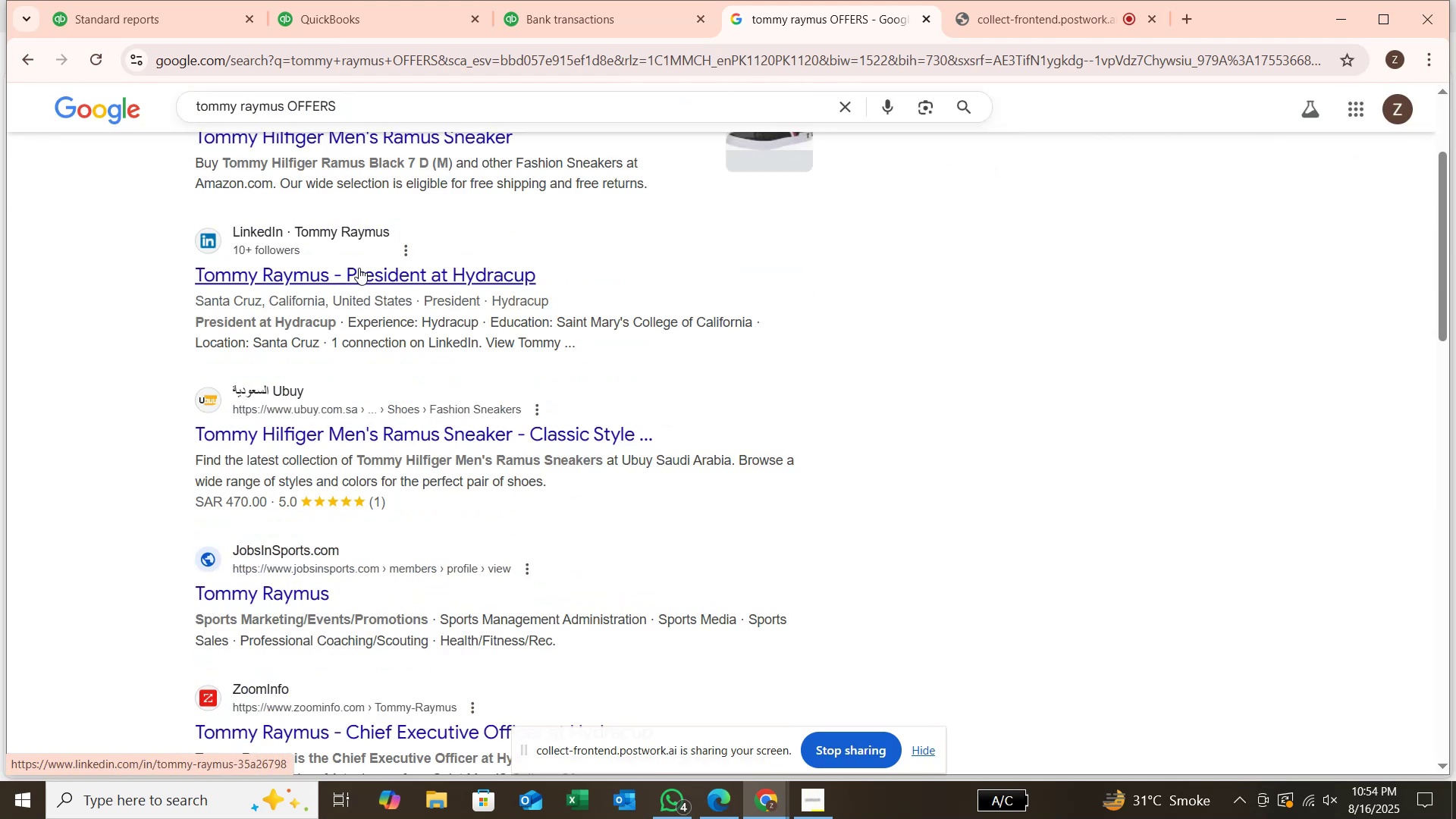 
scroll: coordinate [359, 268], scroll_direction: up, amount: 2.0
 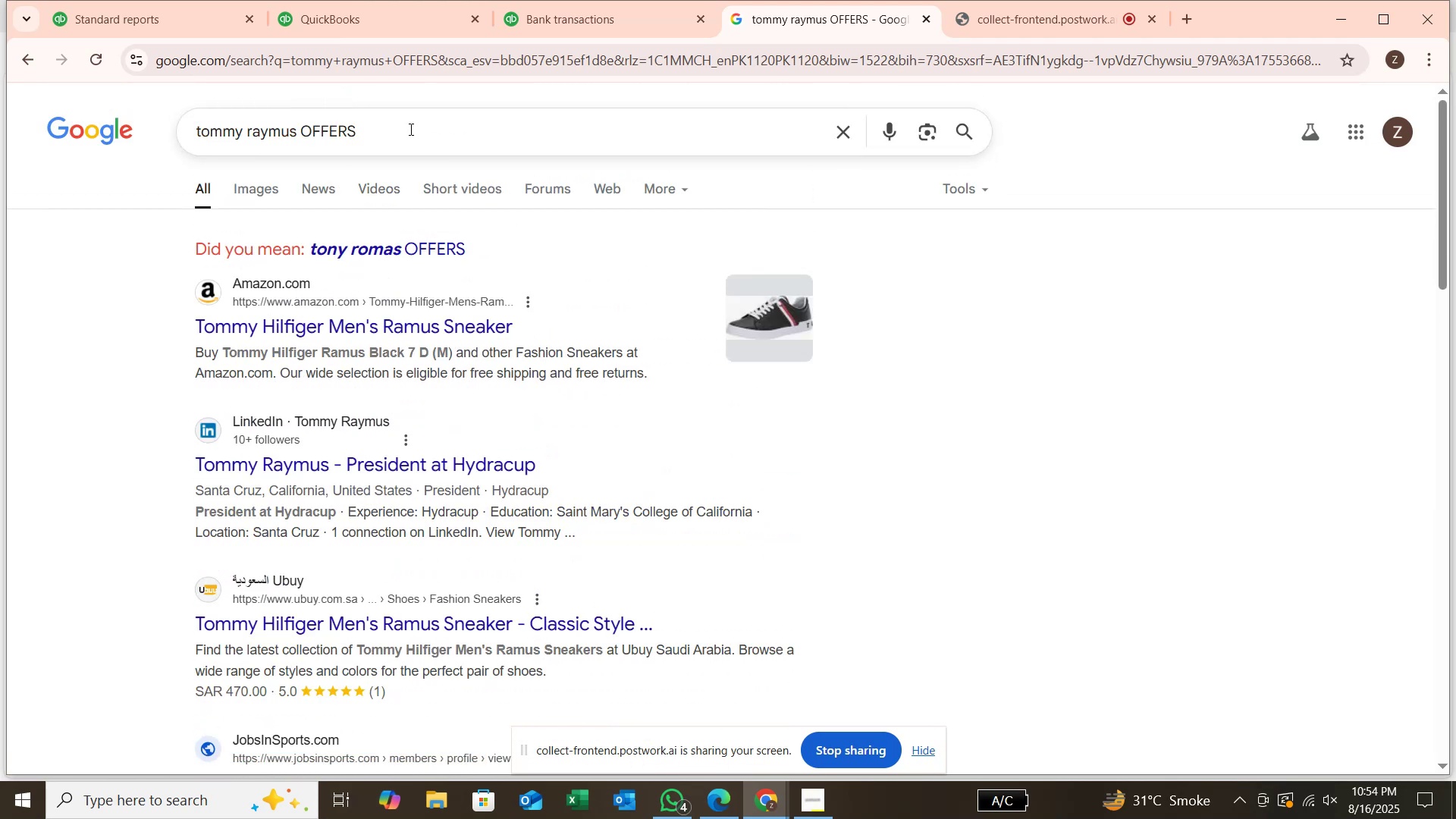 
hold_key(key=Backspace, duration=0.55)
 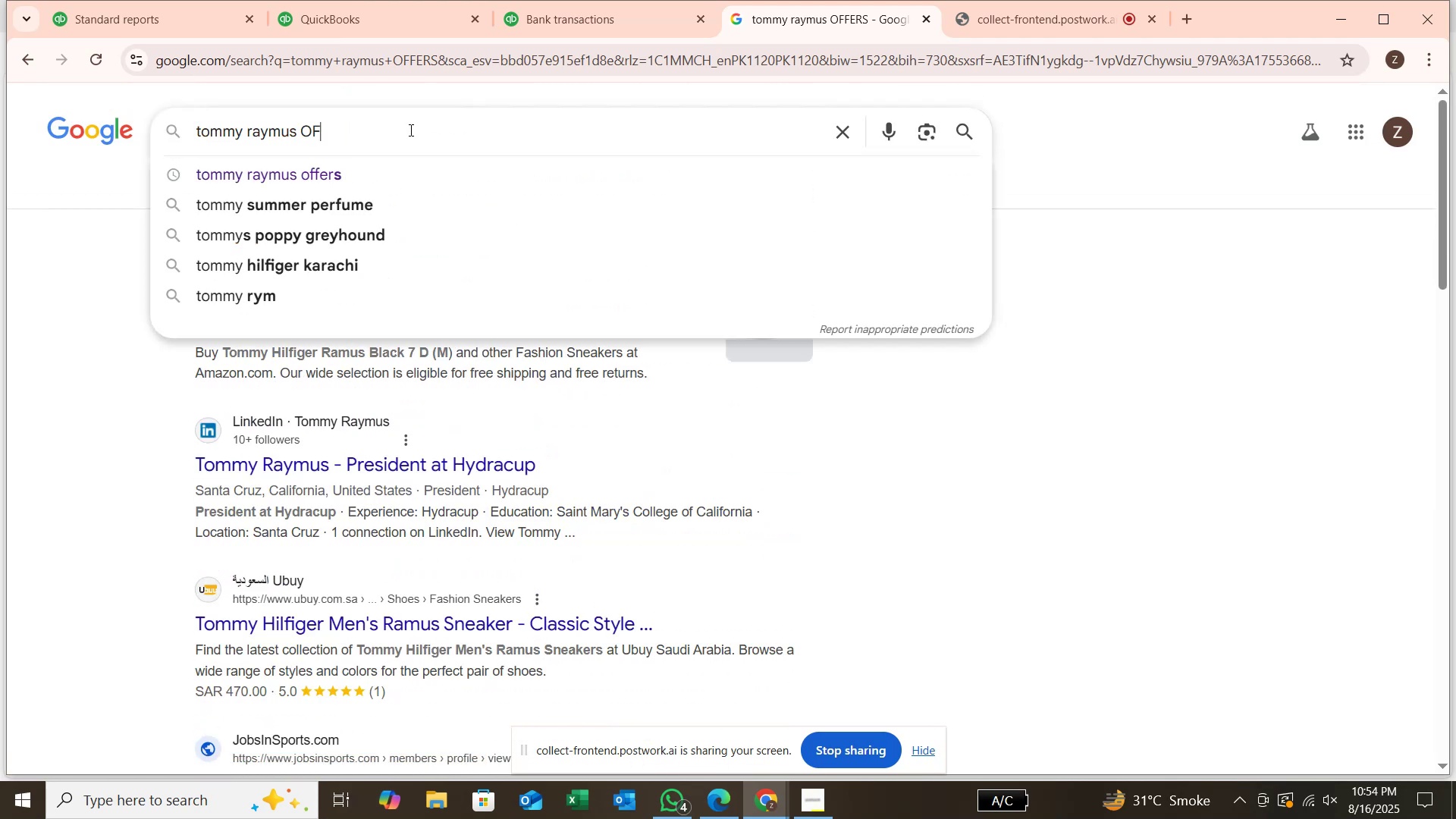 
key(Backspace)
key(Backspace)
type(IS)
 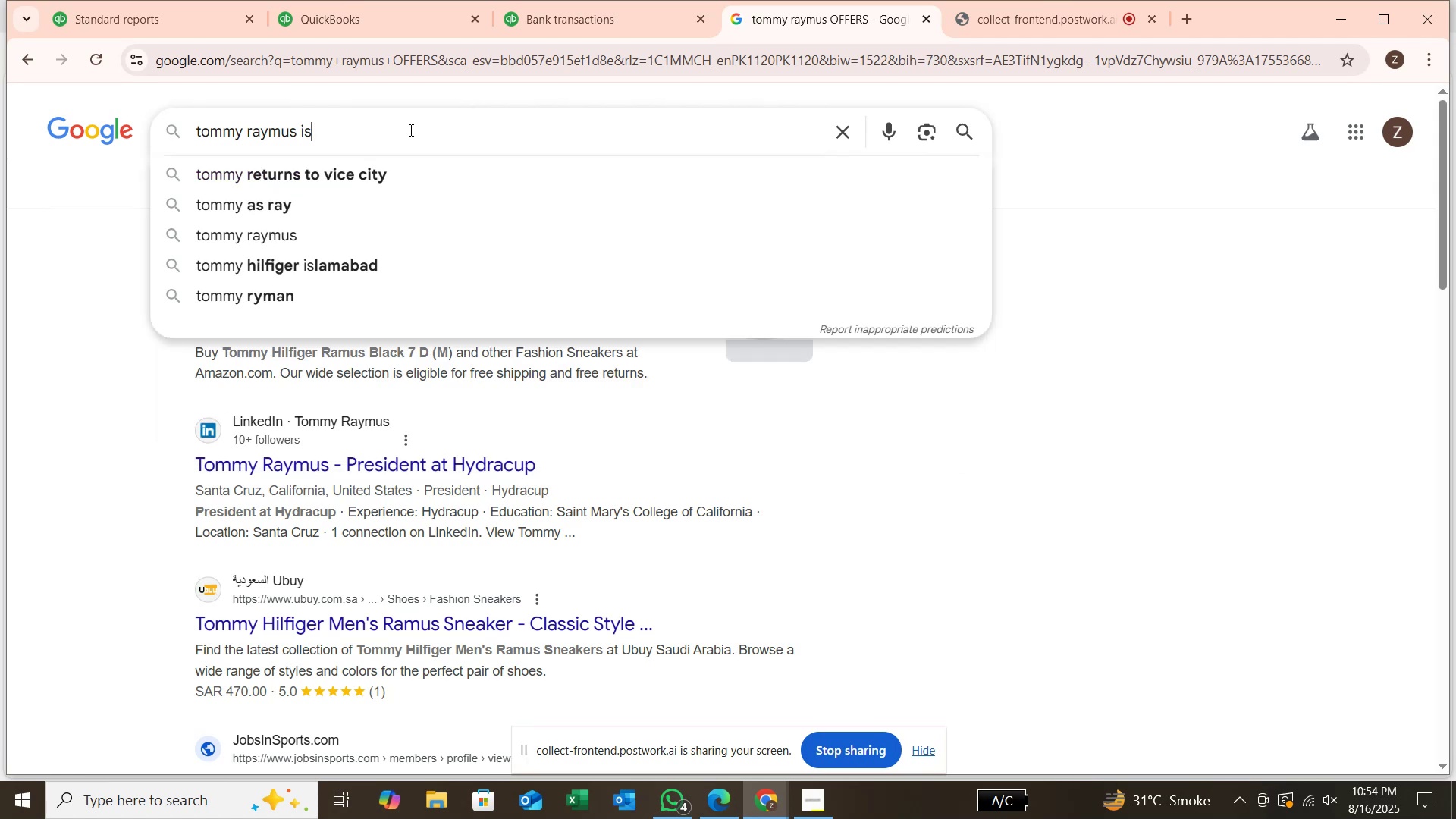 
key(Enter)
 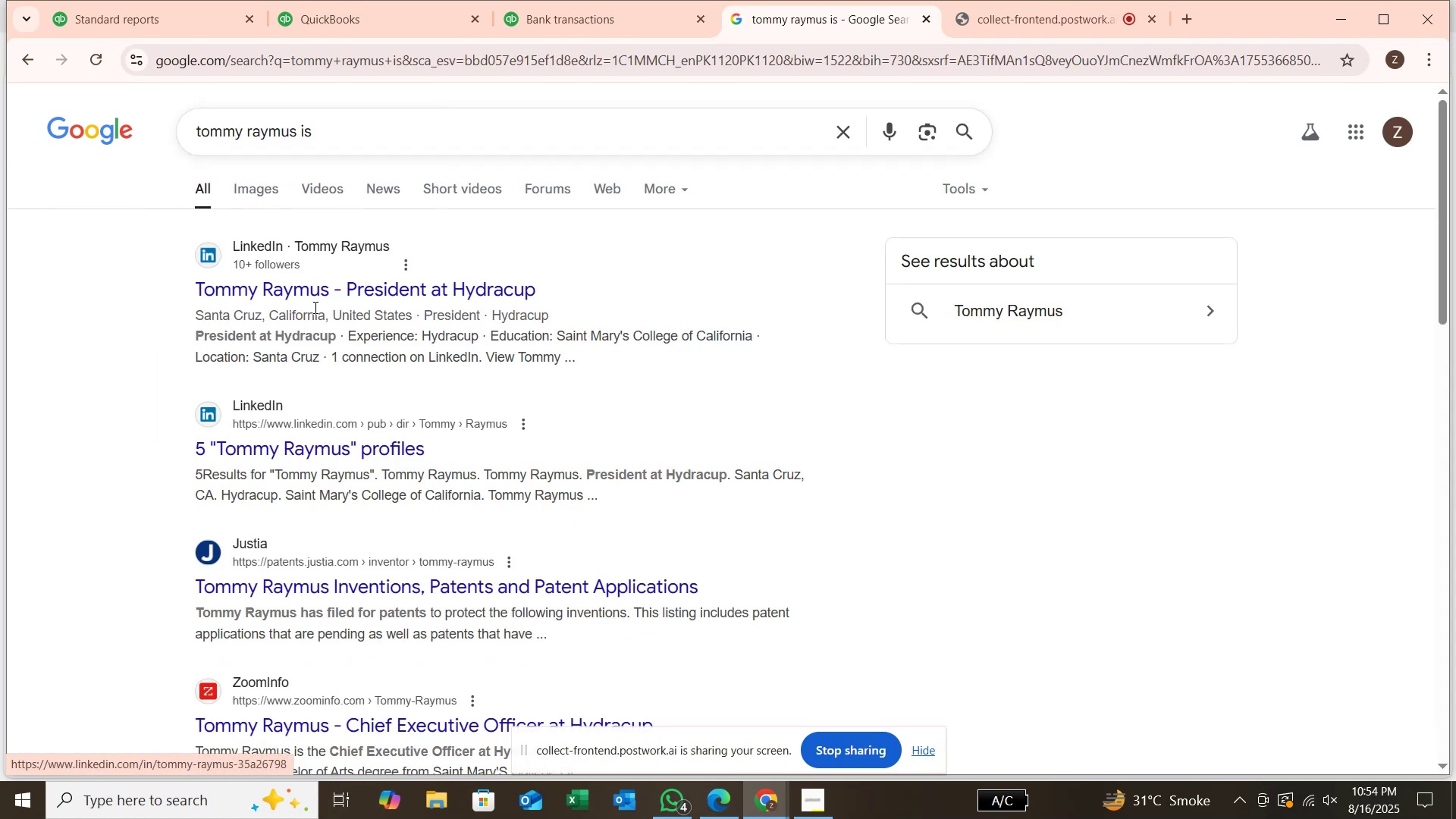 
scroll: coordinate [323, 334], scroll_direction: down, amount: 10.0
 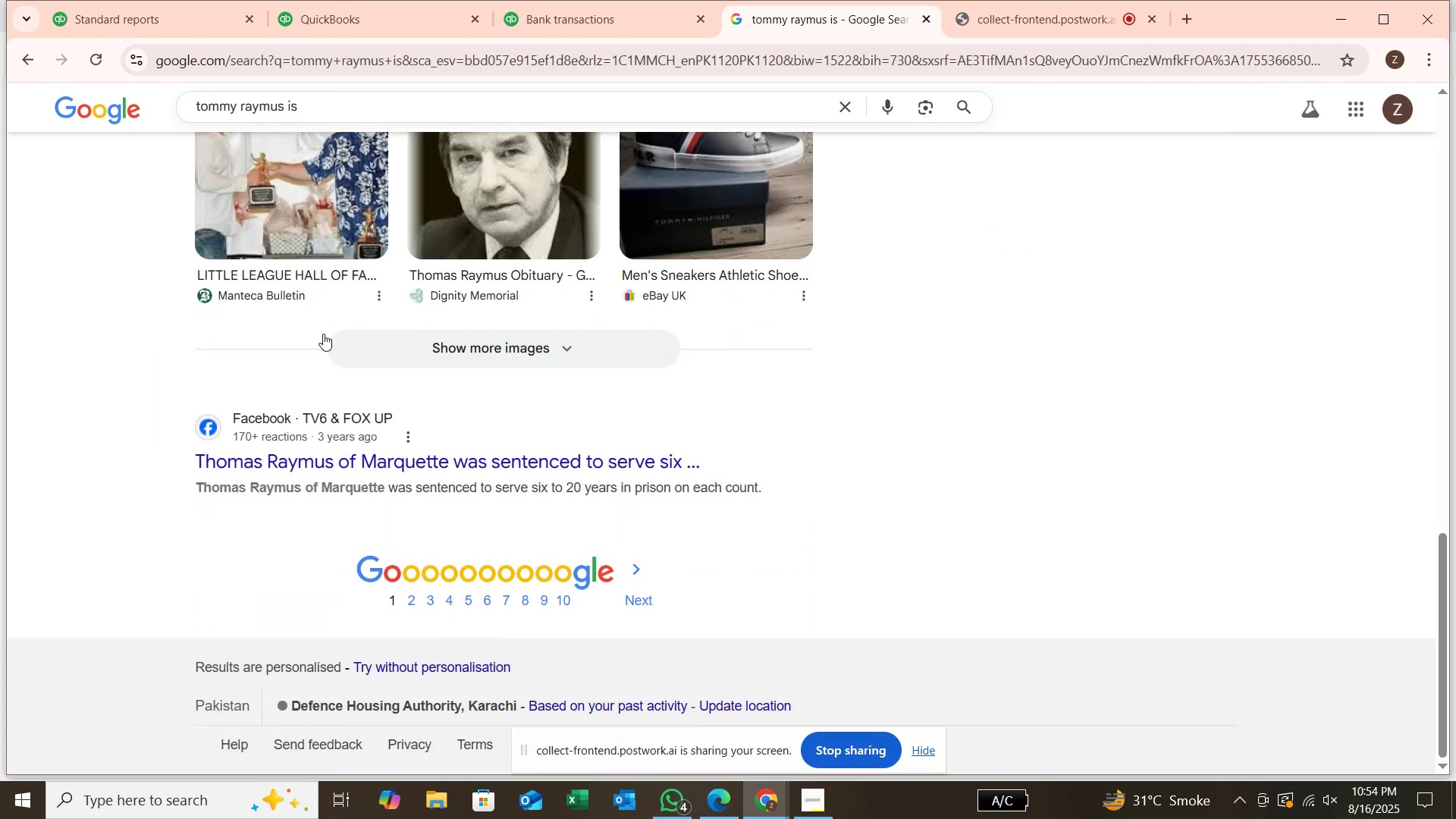 
scroll: coordinate [314, 271], scroll_direction: up, amount: 10.0
 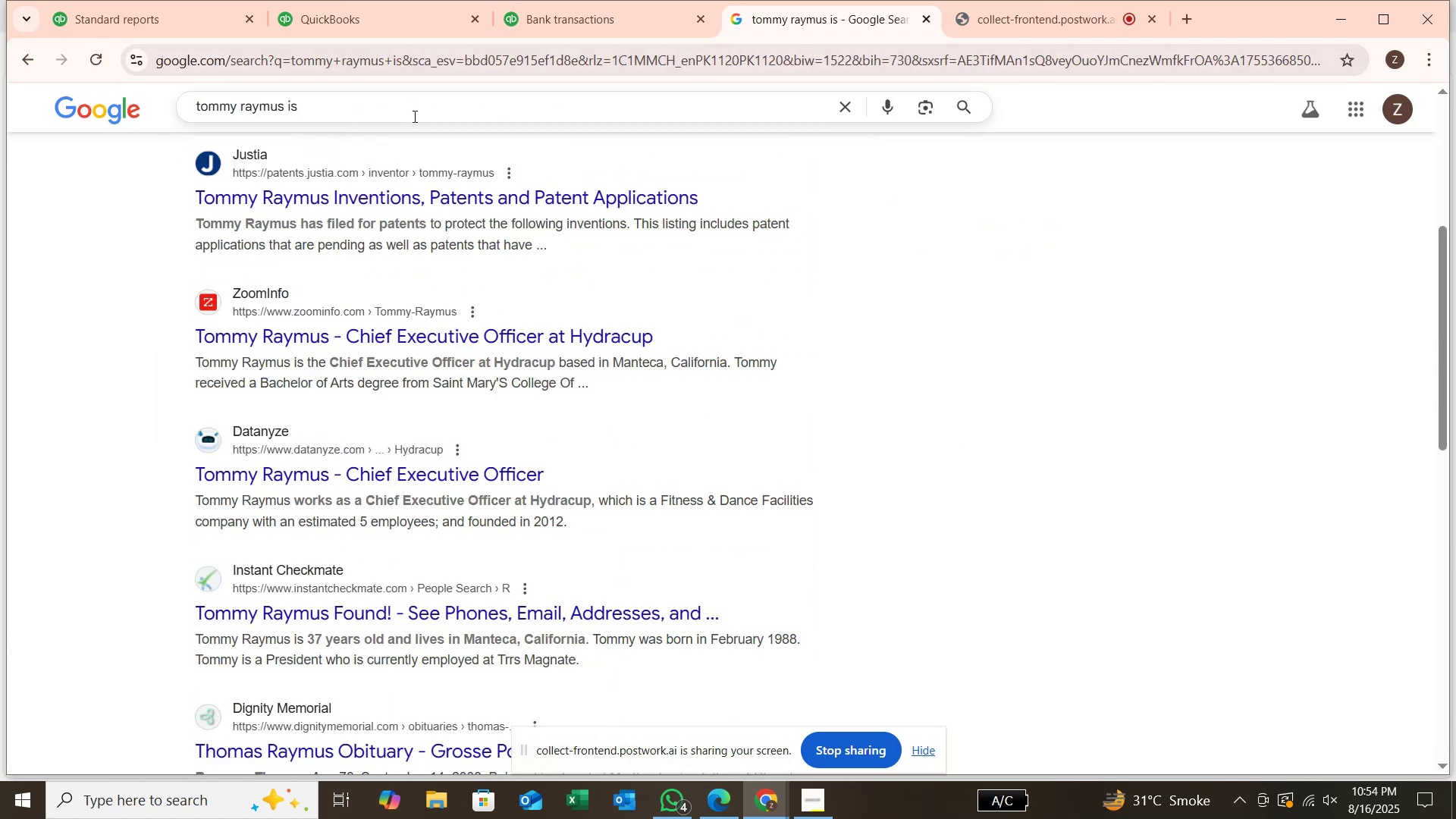 
left_click([413, 109])
 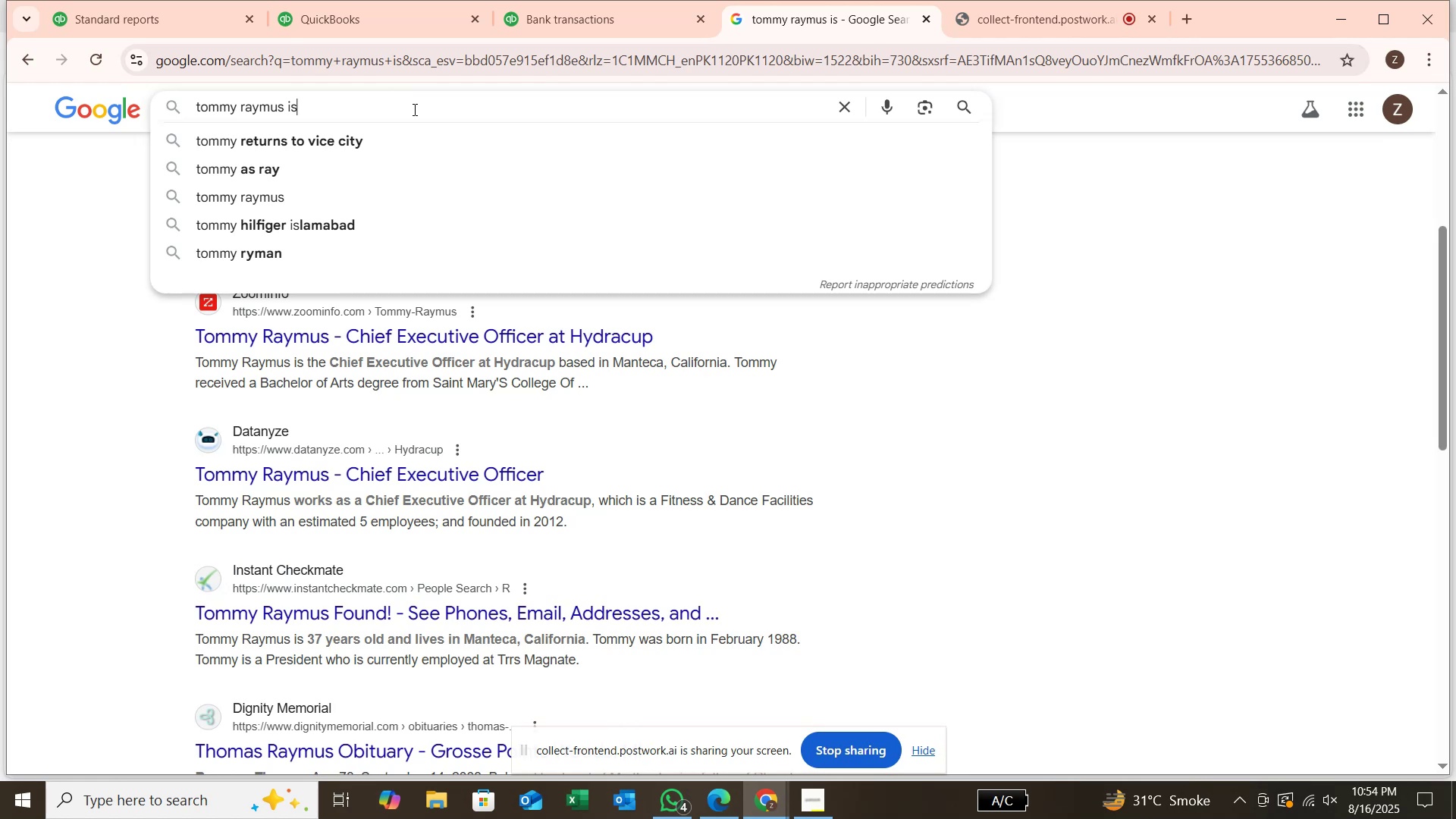 
type( OFFERI)
 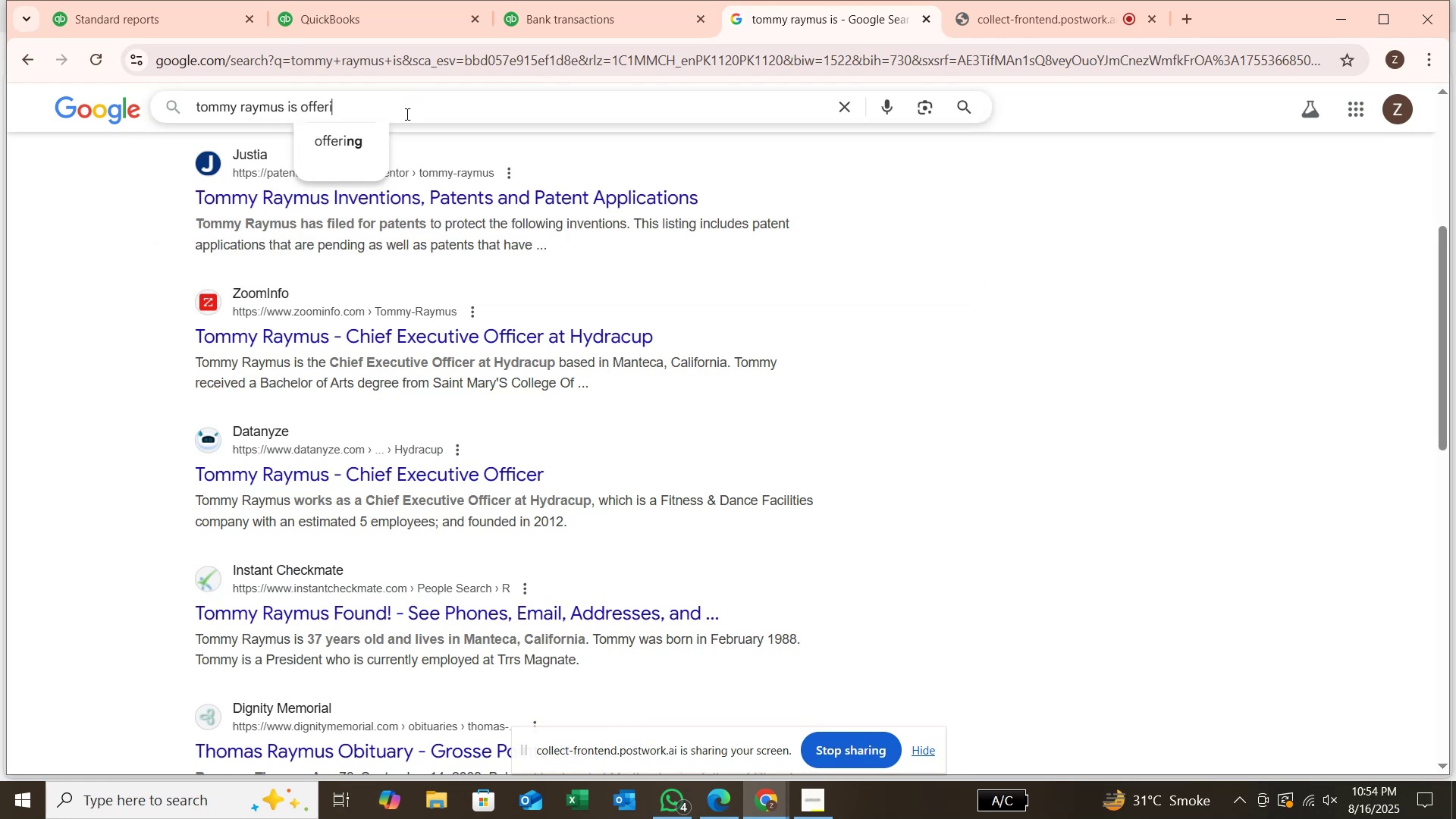 
left_click([377, 142])
 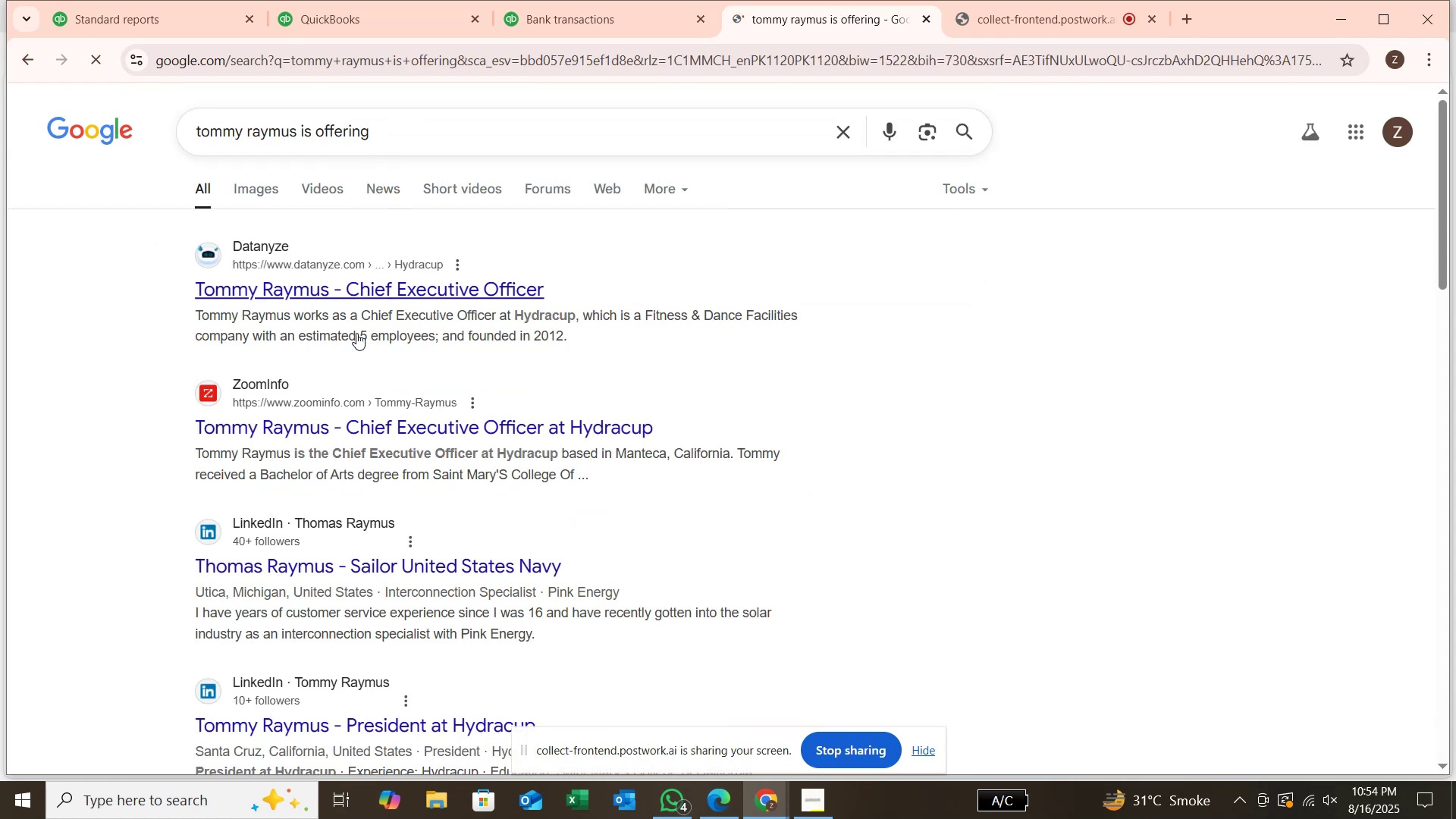 
scroll: coordinate [290, 413], scroll_direction: down, amount: 2.0
 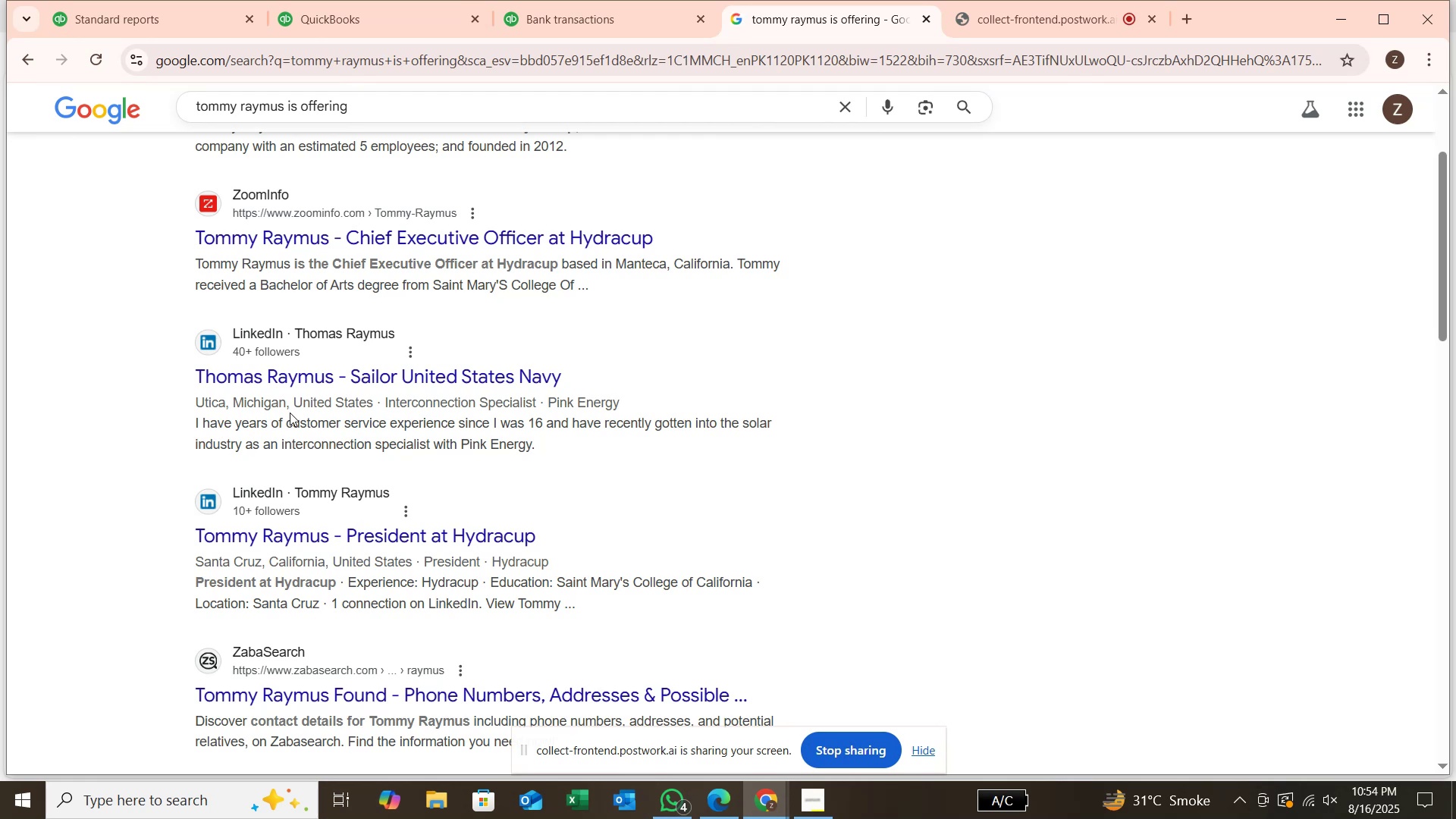 
scroll: coordinate [289, 413], scroll_direction: up, amount: 2.0
 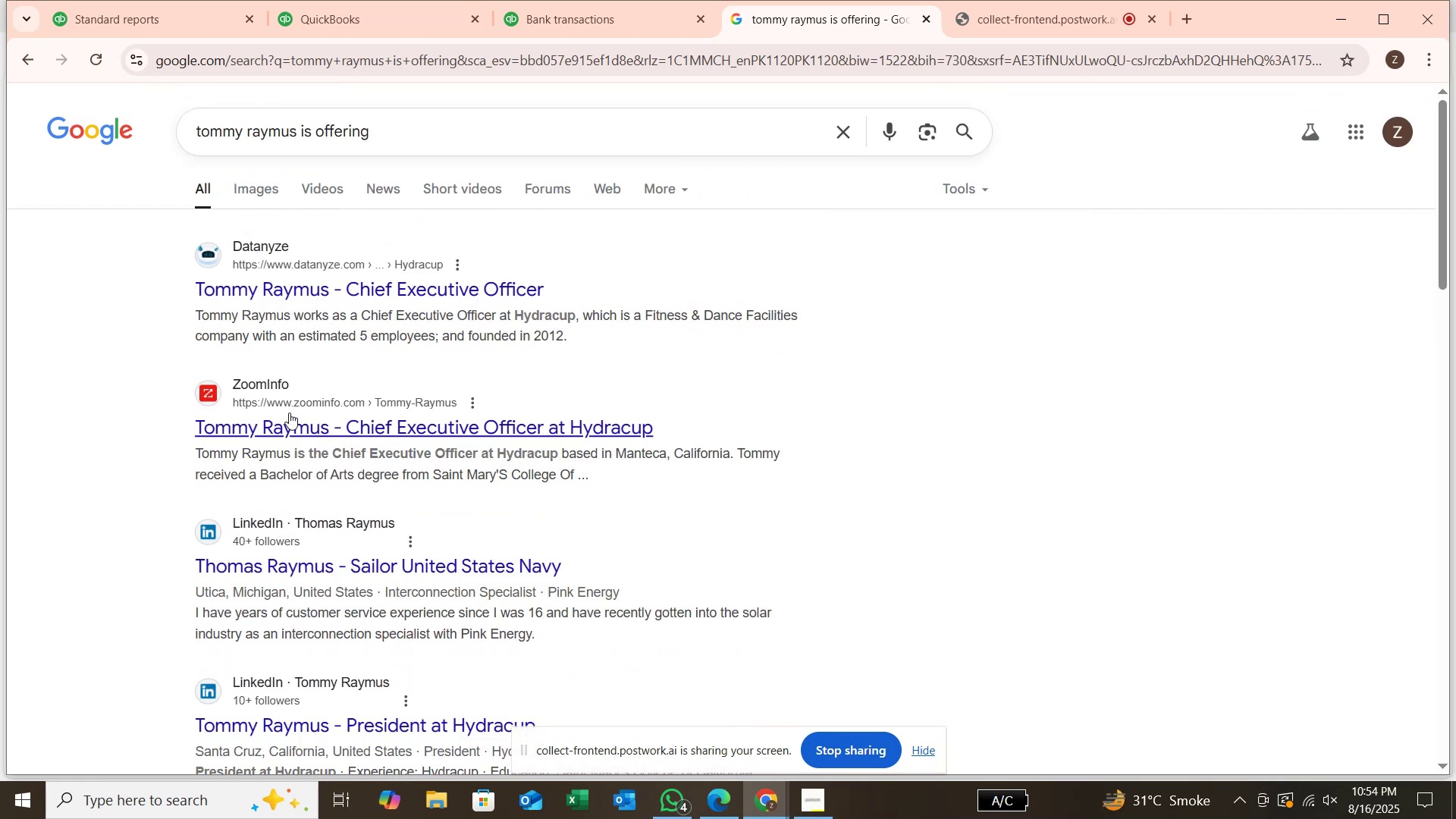 
scroll: coordinate [289, 413], scroll_direction: down, amount: 3.0
 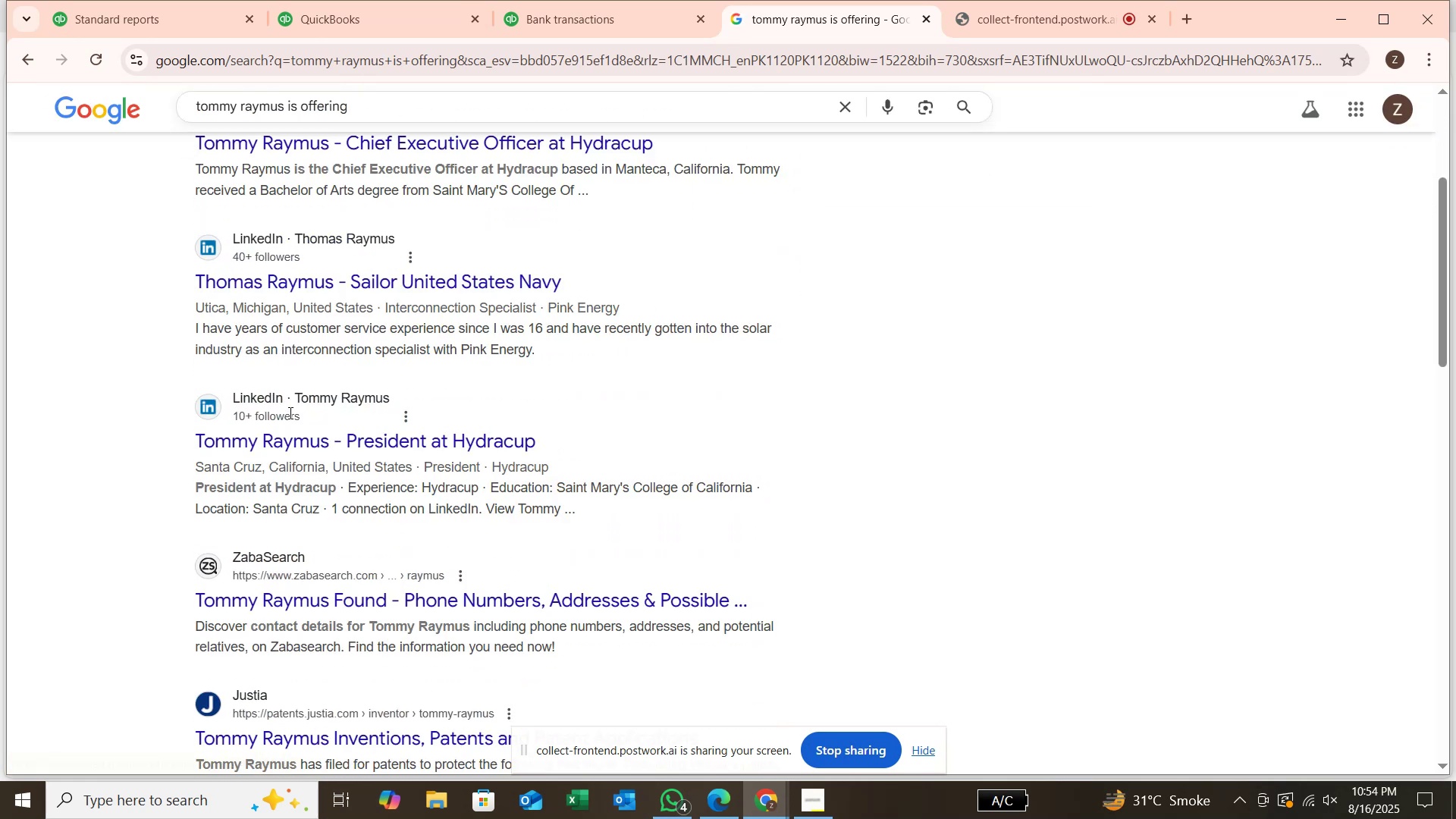 
scroll: coordinate [289, 406], scroll_direction: up, amount: 6.0
 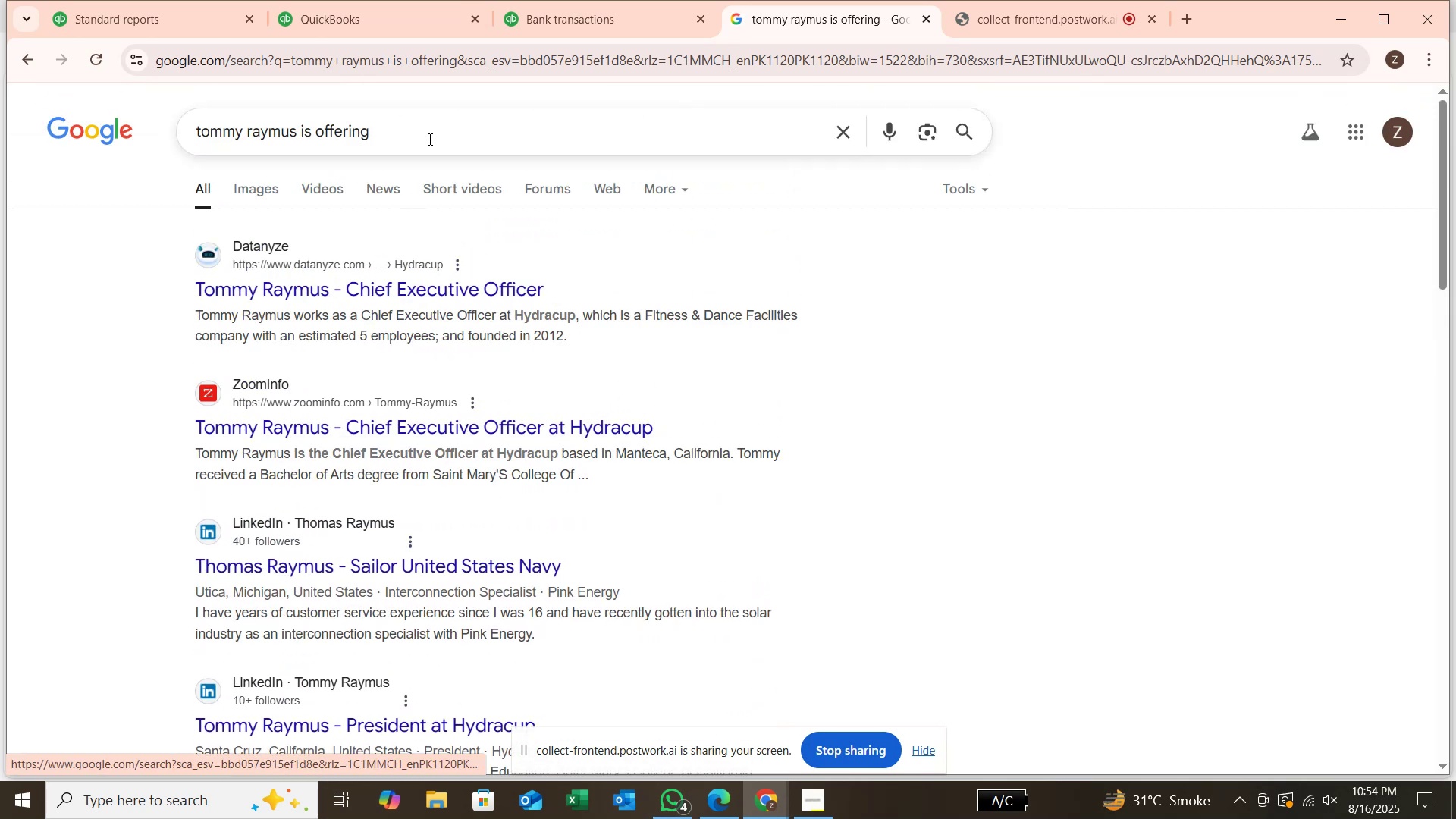 
left_click([428, 139])
 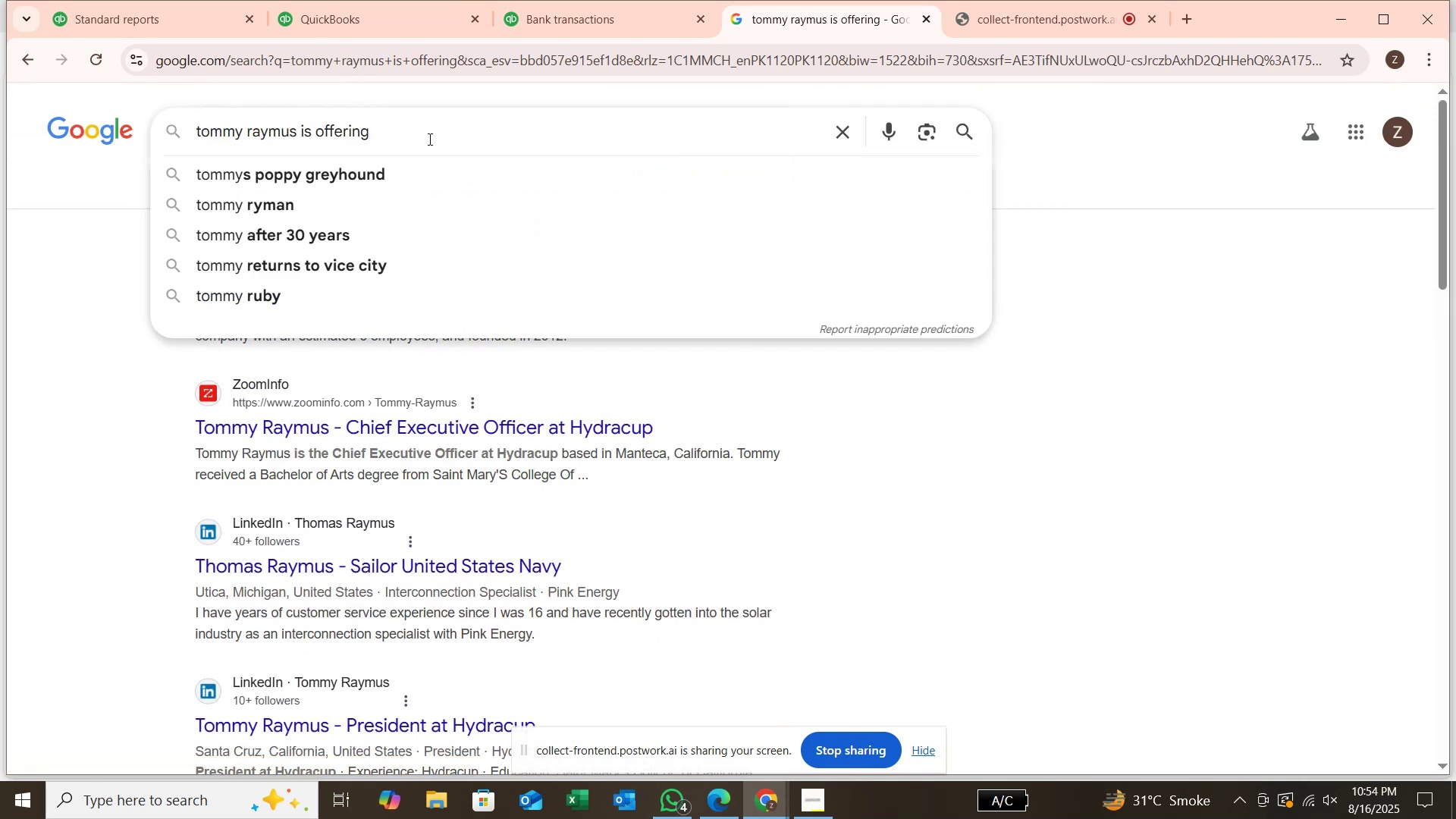 
type( WHAT KIND )
key(Backspace)
key(Backspace)
key(Backspace)
key(Backspace)
key(Backspace)
key(Backspace)
key(Backspace)
key(Backspace)
key(Backspace)
key(Backspace)
 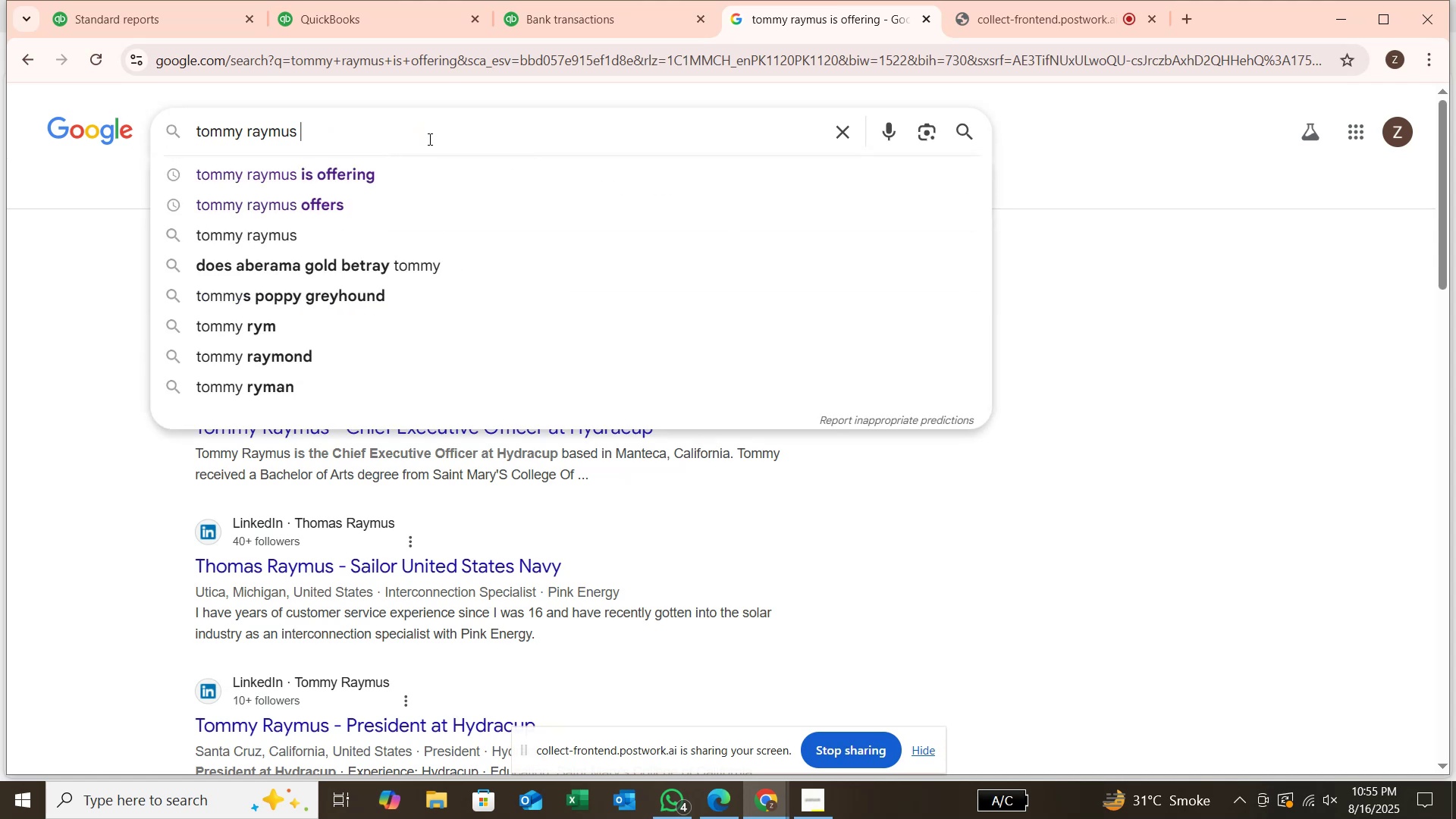 
hold_key(key=ArrowLeft, duration=0.58)
 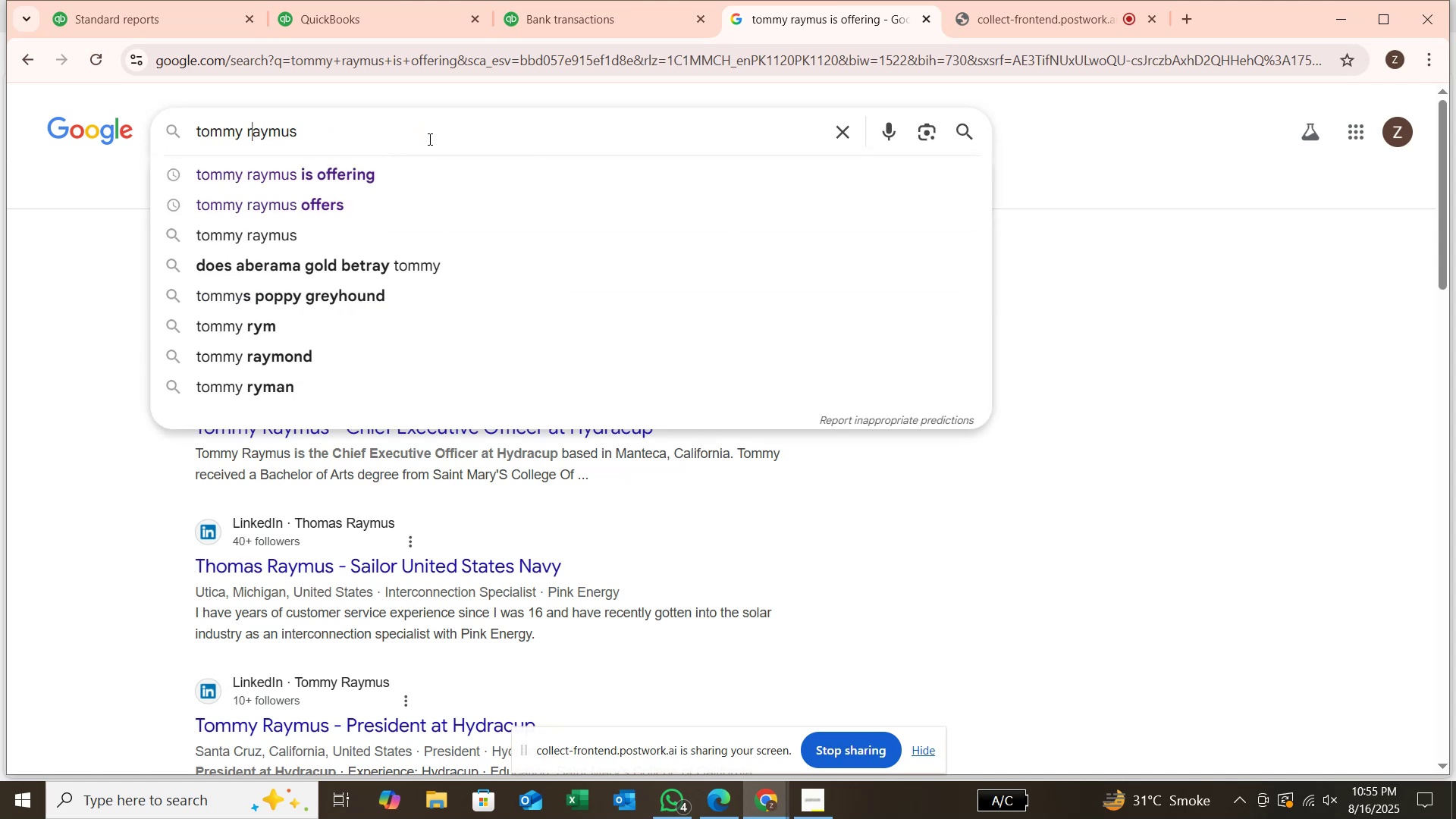 
key(ArrowLeft)
 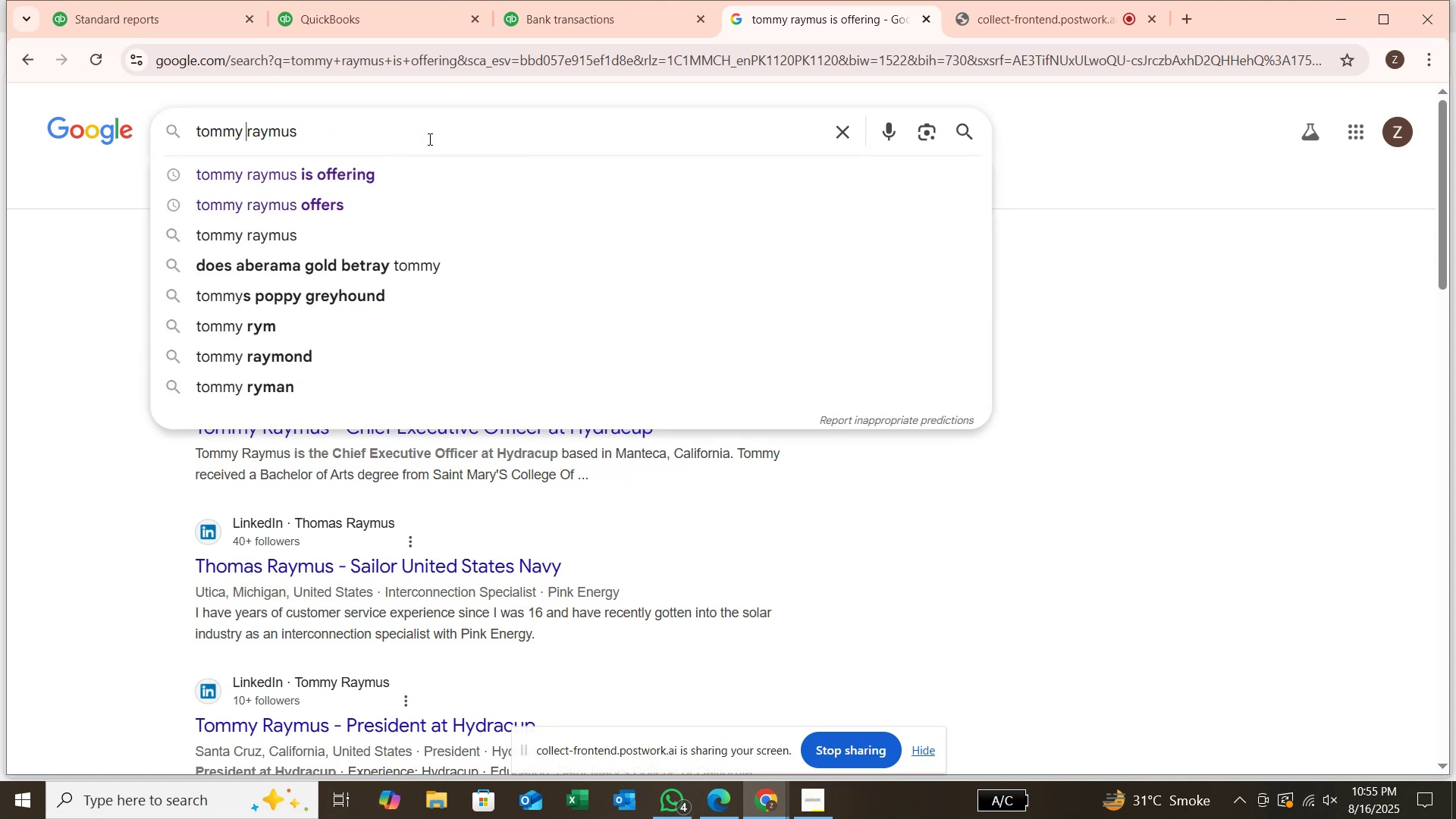 
key(ArrowLeft)
 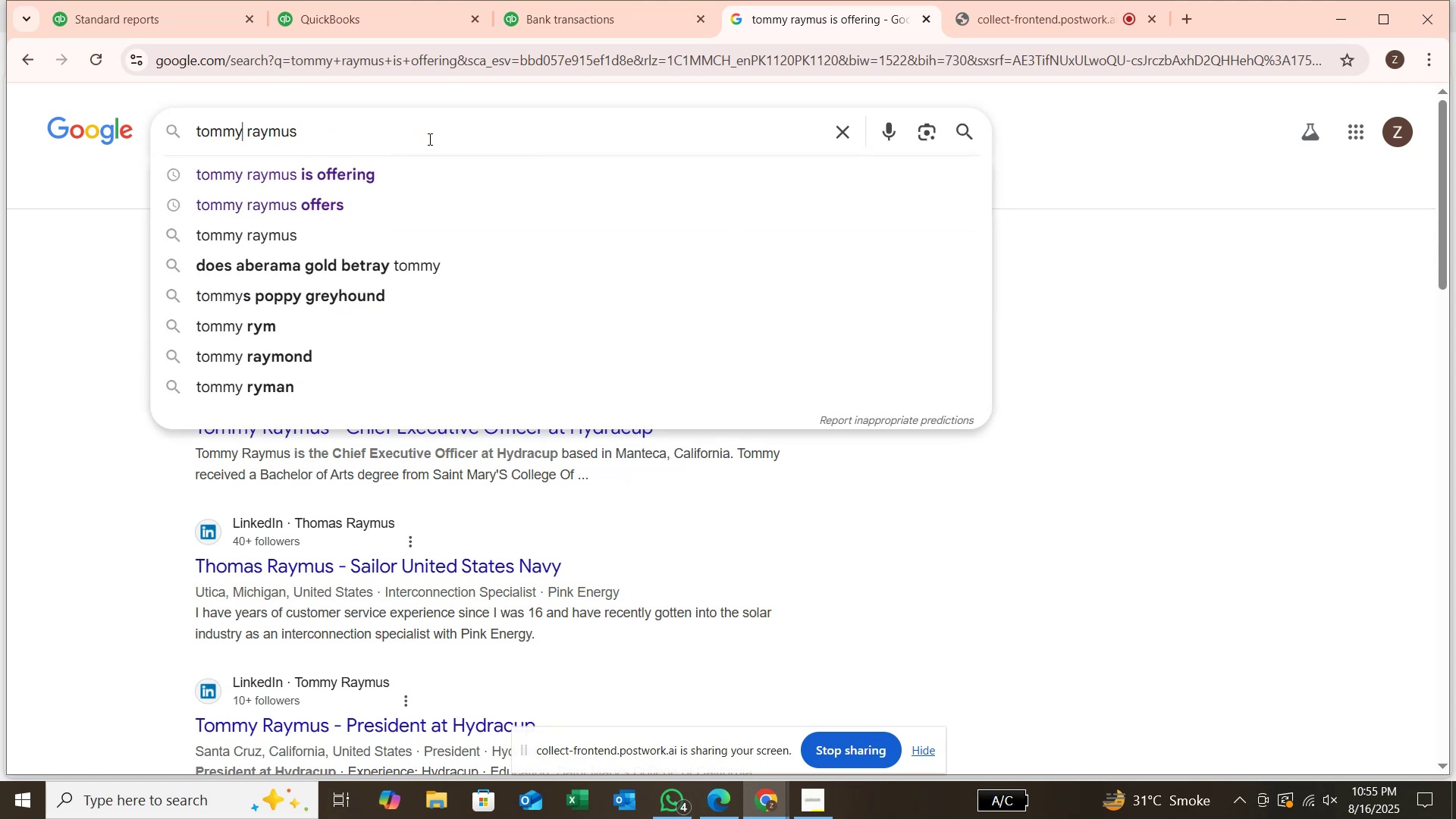 
key(ArrowLeft)
 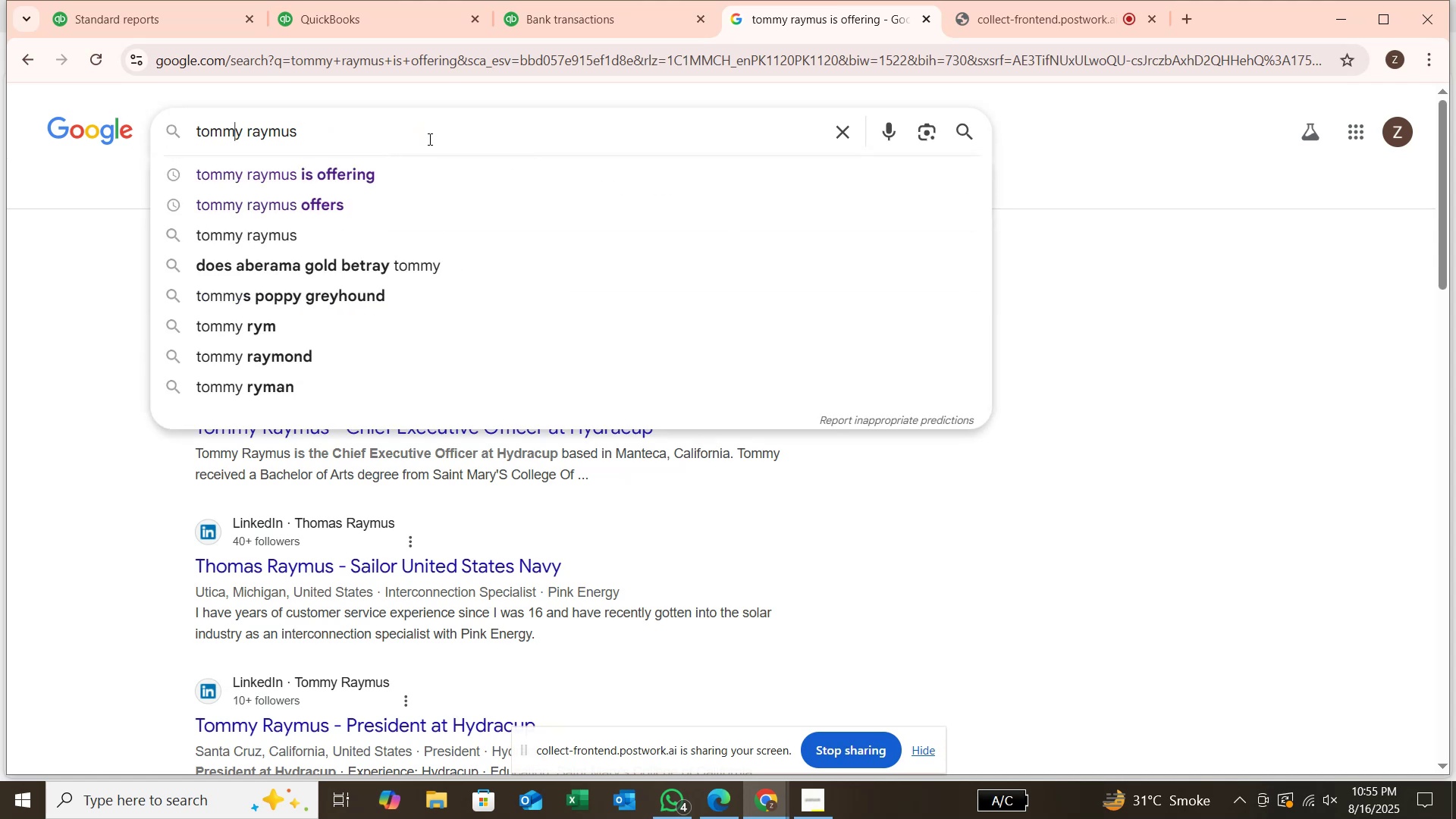 
key(ArrowLeft)
 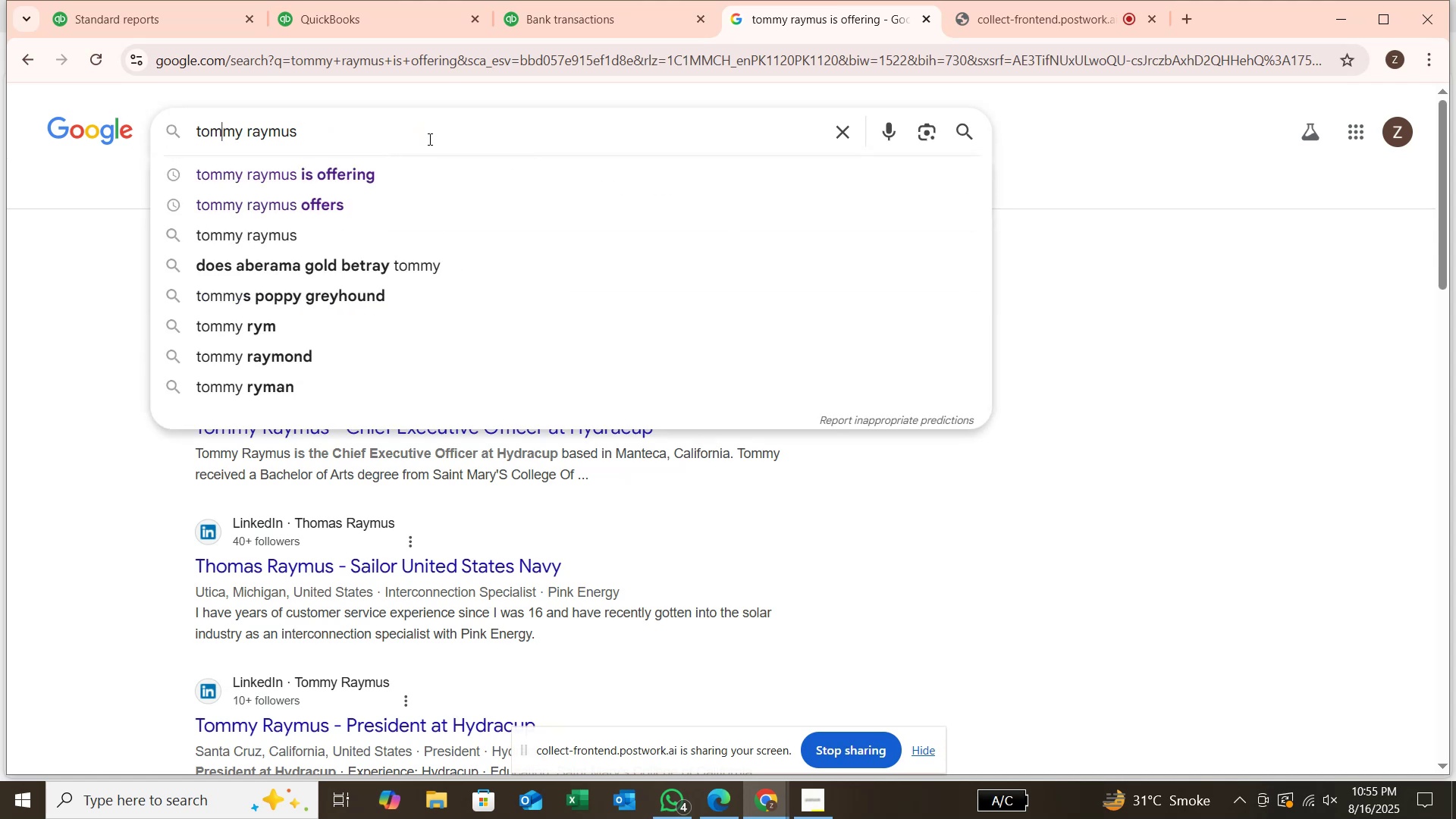 
key(ArrowLeft)
 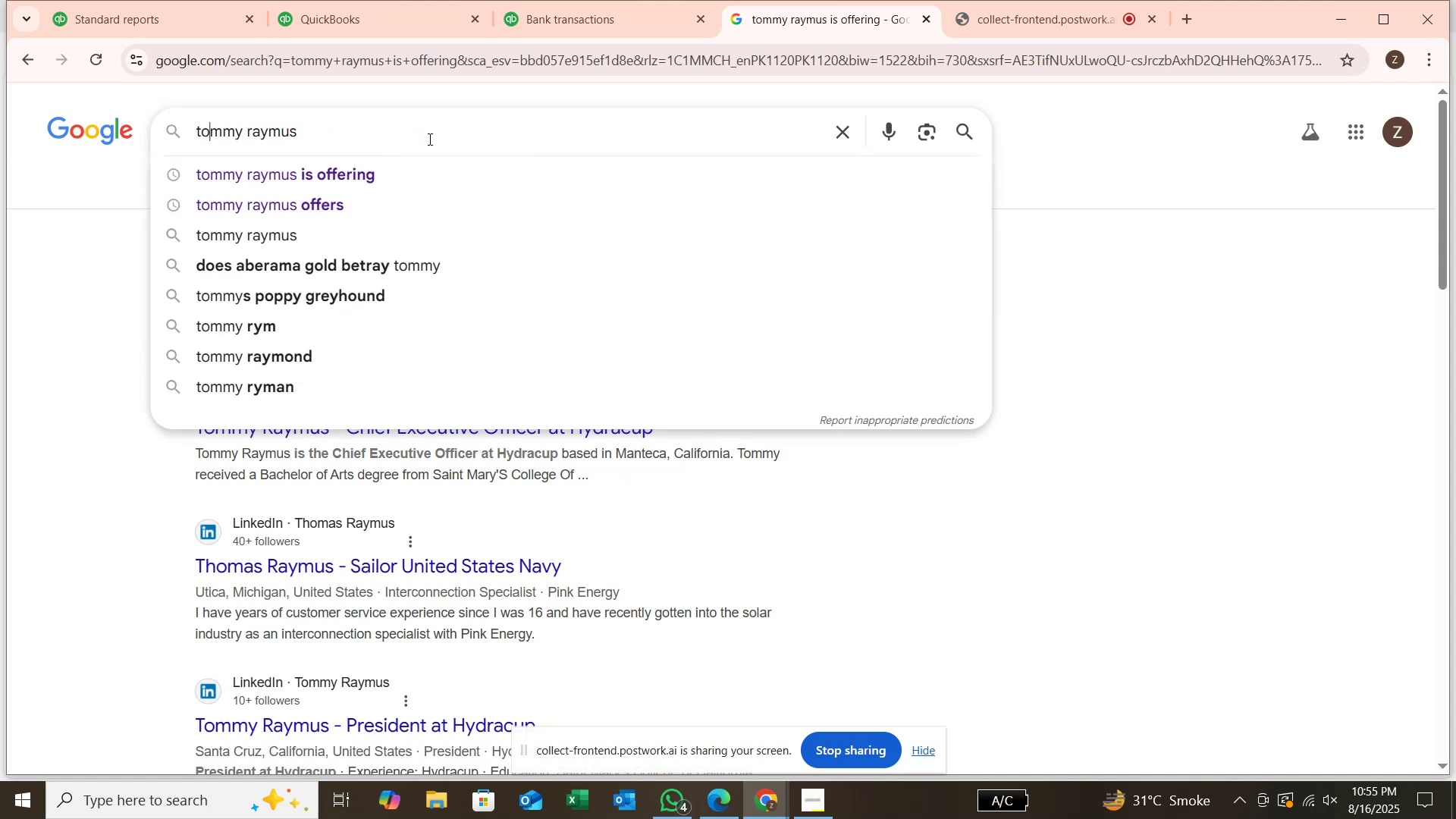 
key(ArrowLeft)
 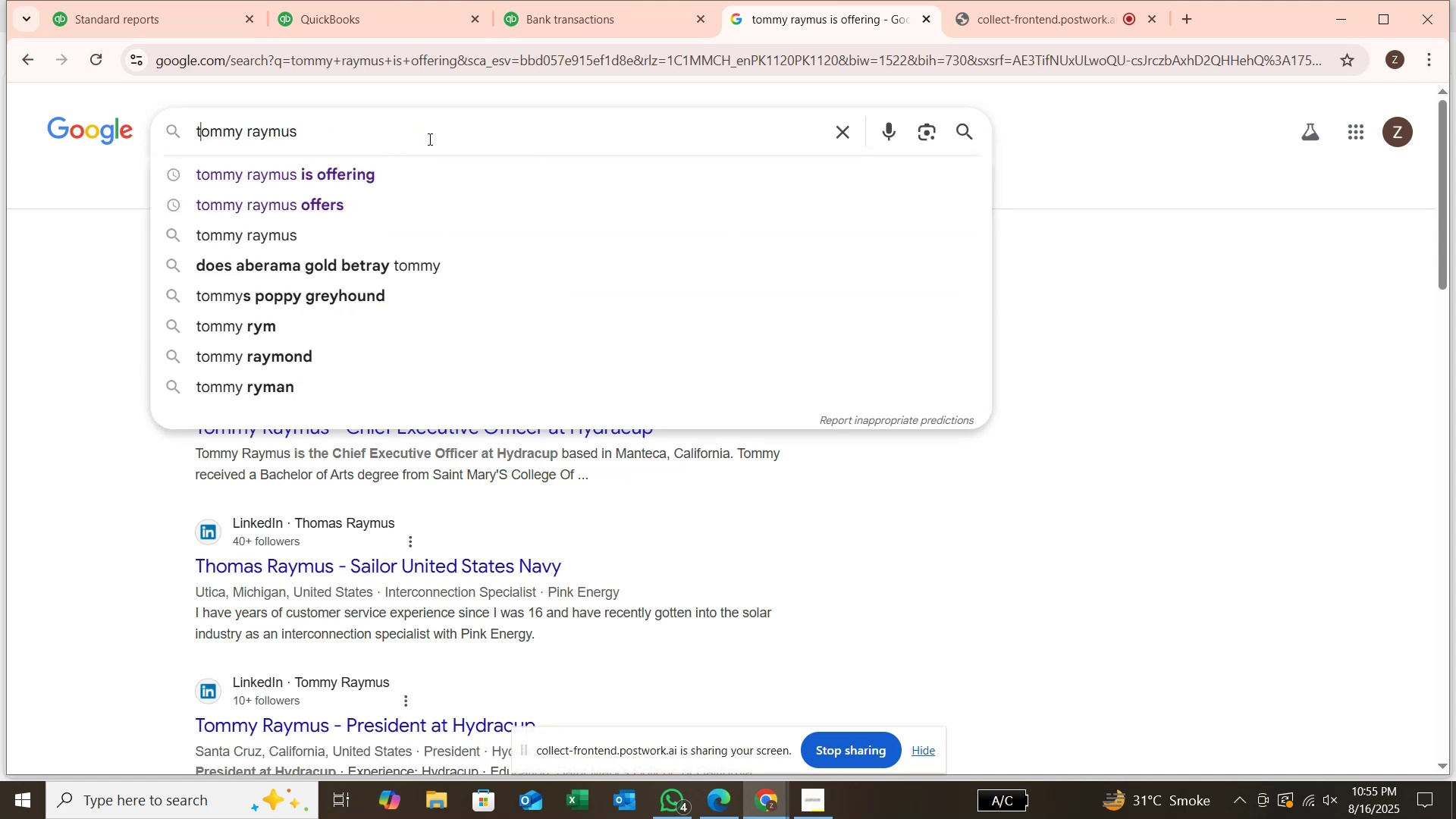 
key(ArrowLeft)
 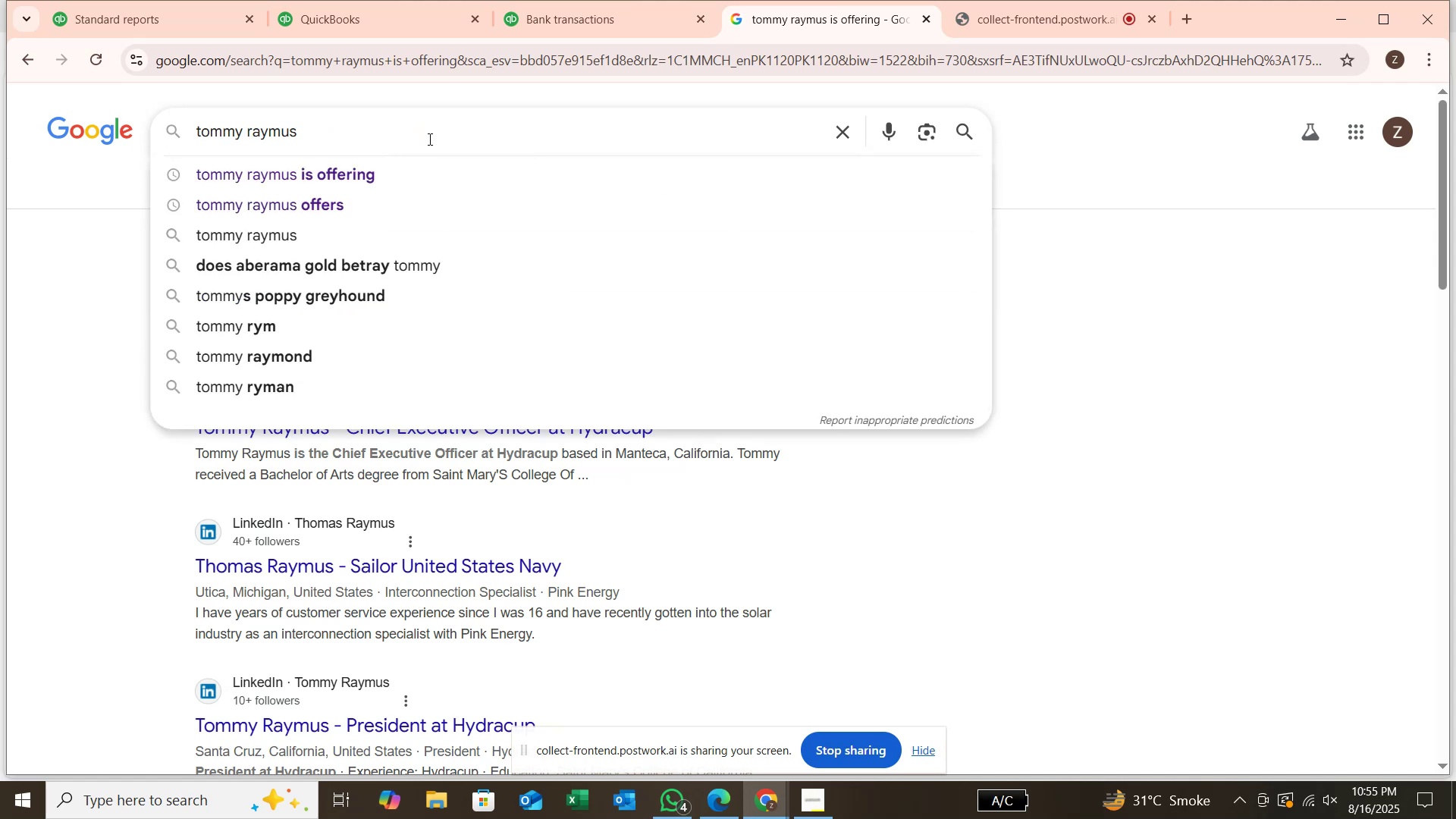 
type(WHI)
key(Backspace)
type(O IS )
 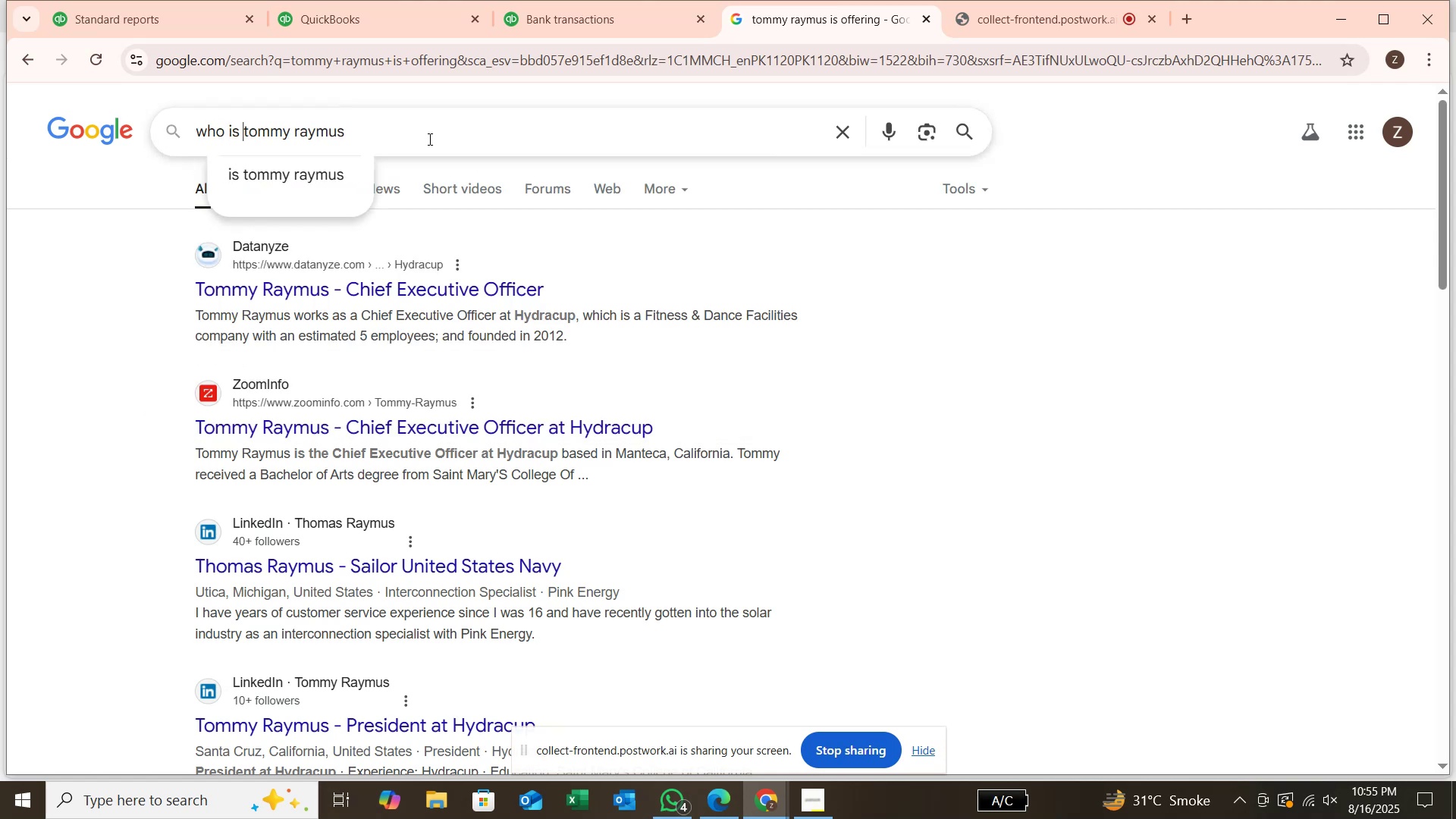 
key(Enter)
 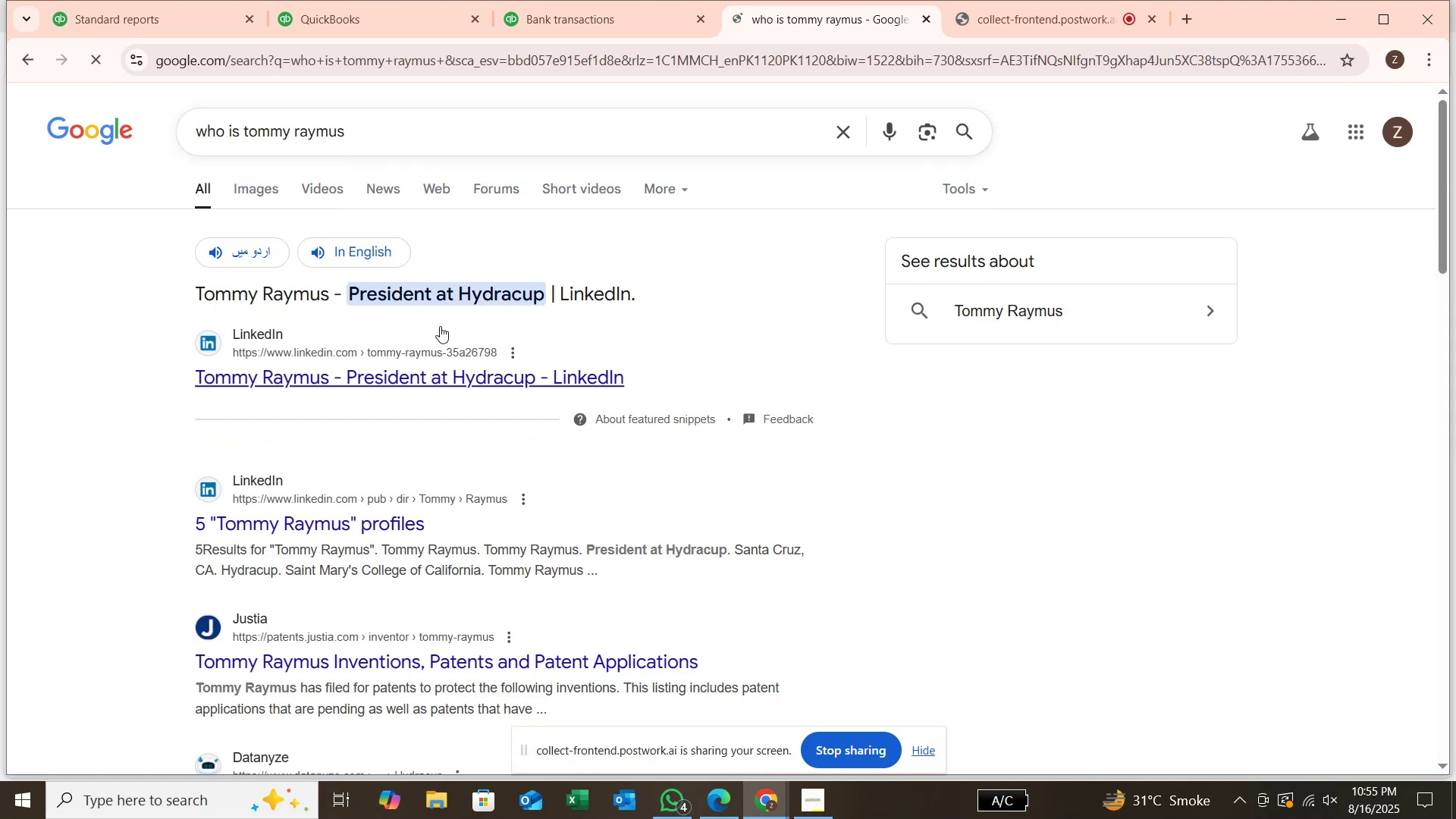 
scroll: coordinate [436, 329], scroll_direction: down, amount: 14.0
 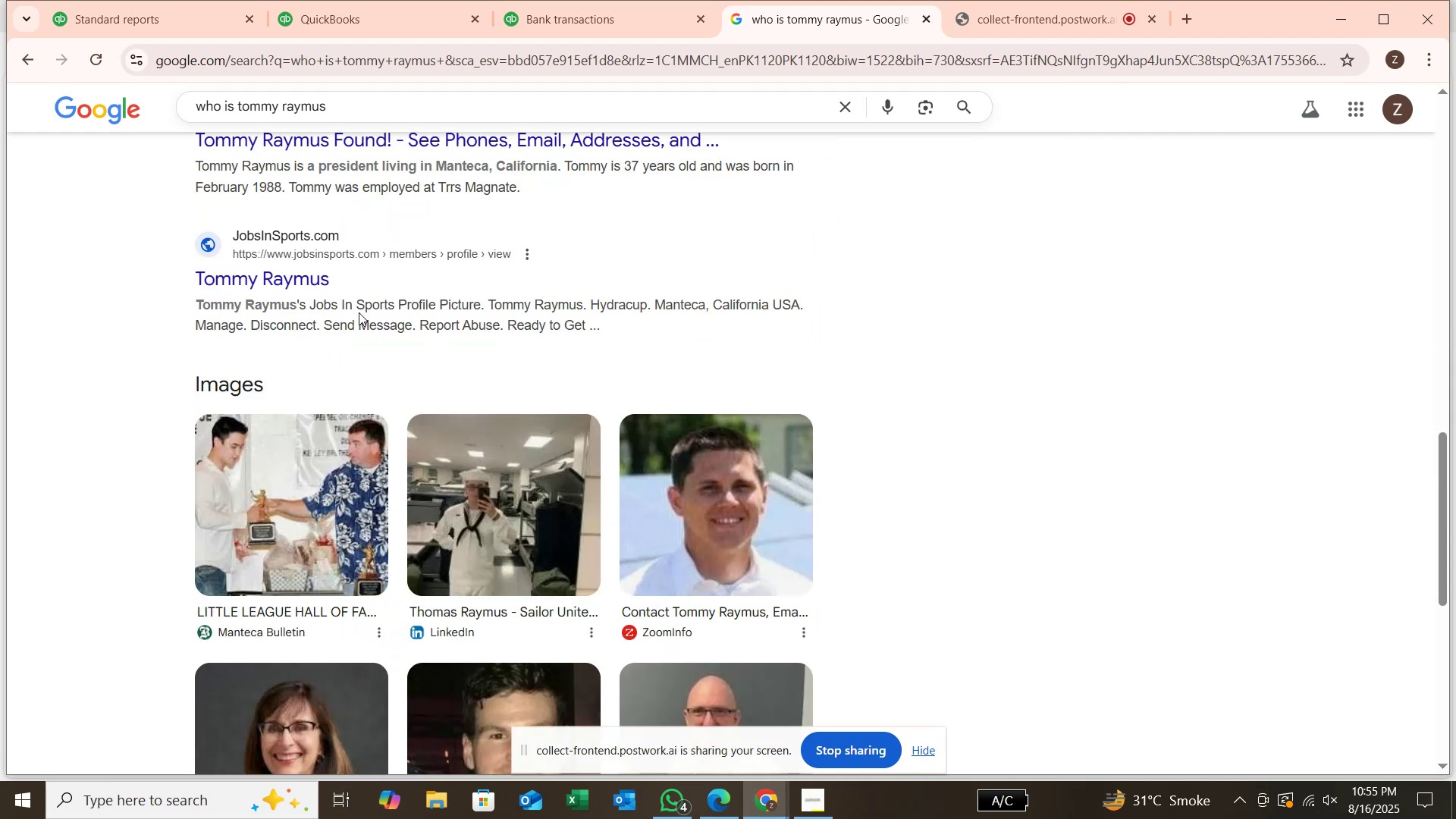 
scroll: coordinate [428, 307], scroll_direction: up, amount: 13.0
 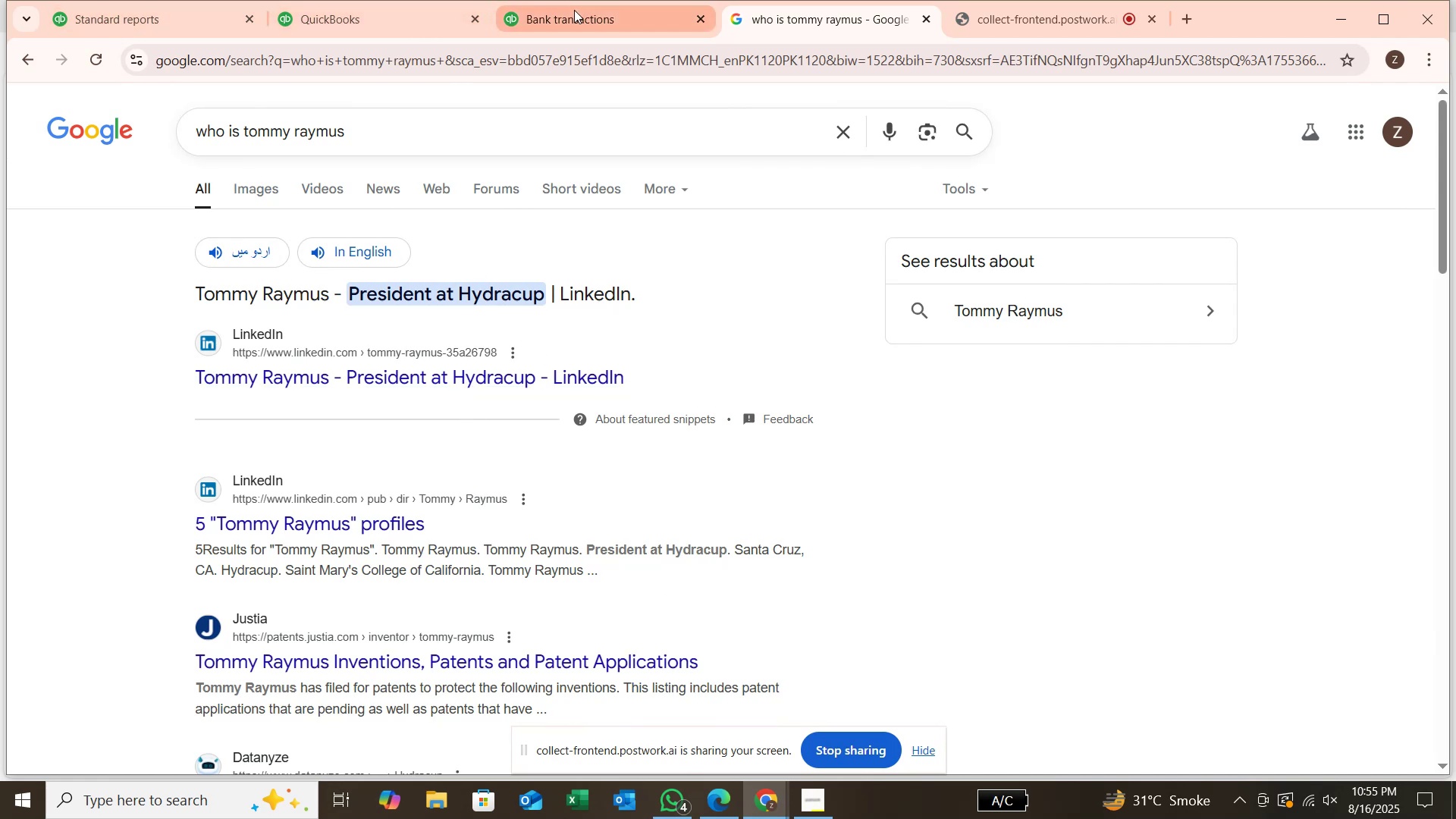 
wait(12.9)
 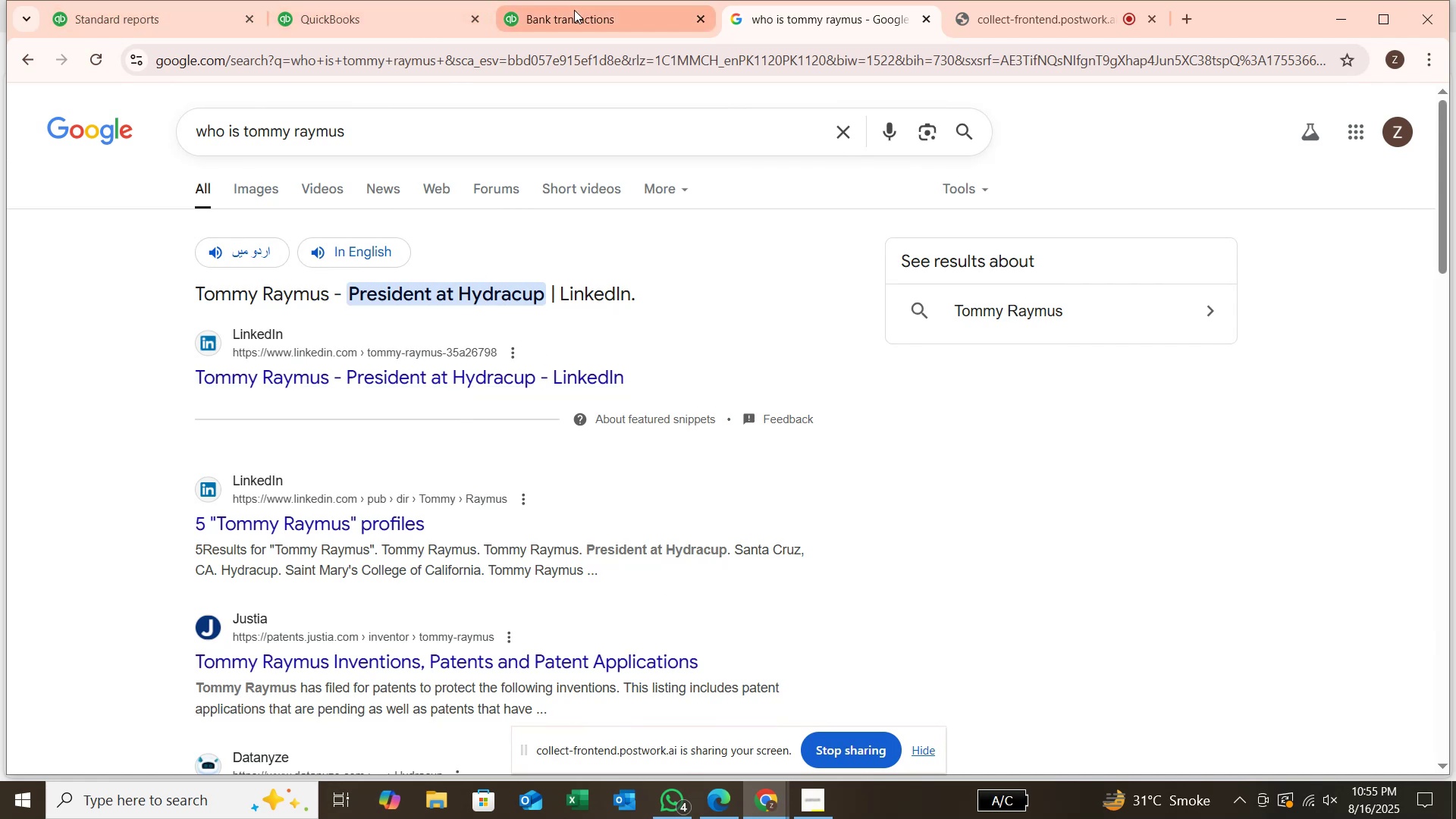 
scroll: coordinate [540, 564], scroll_direction: up, amount: 3.0
 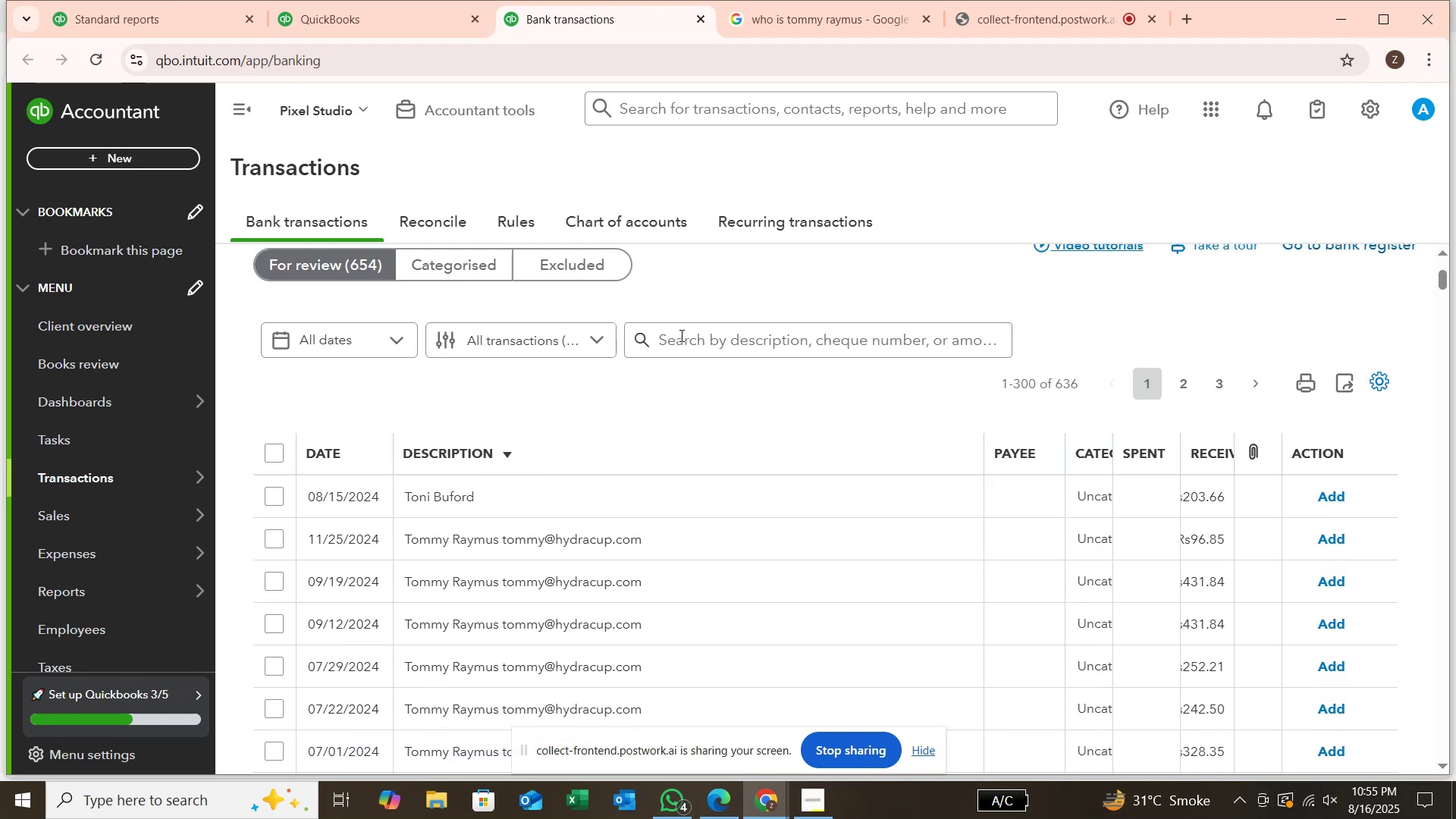 
left_click([673, 347])
 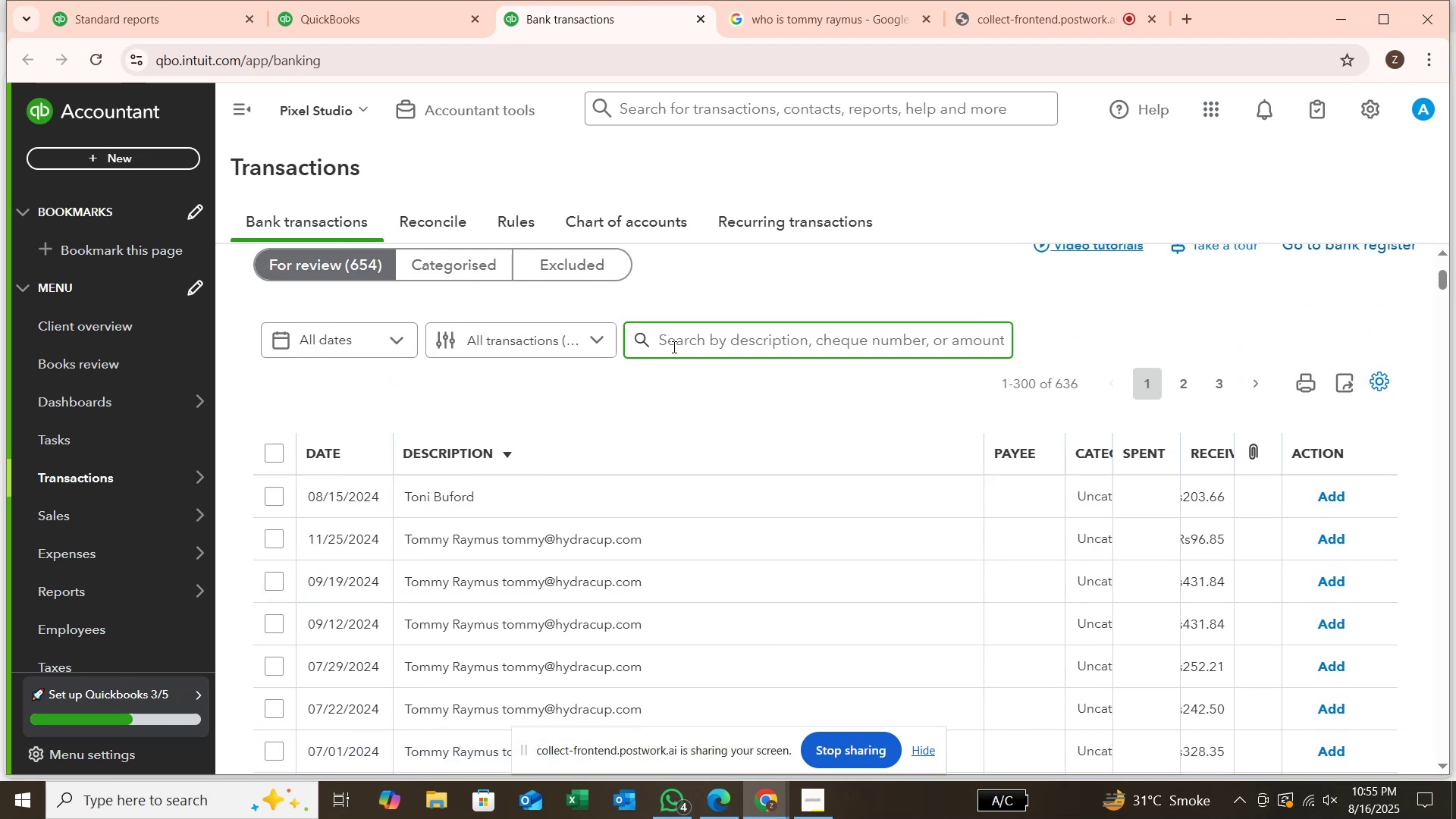 
type(TOMMY)
 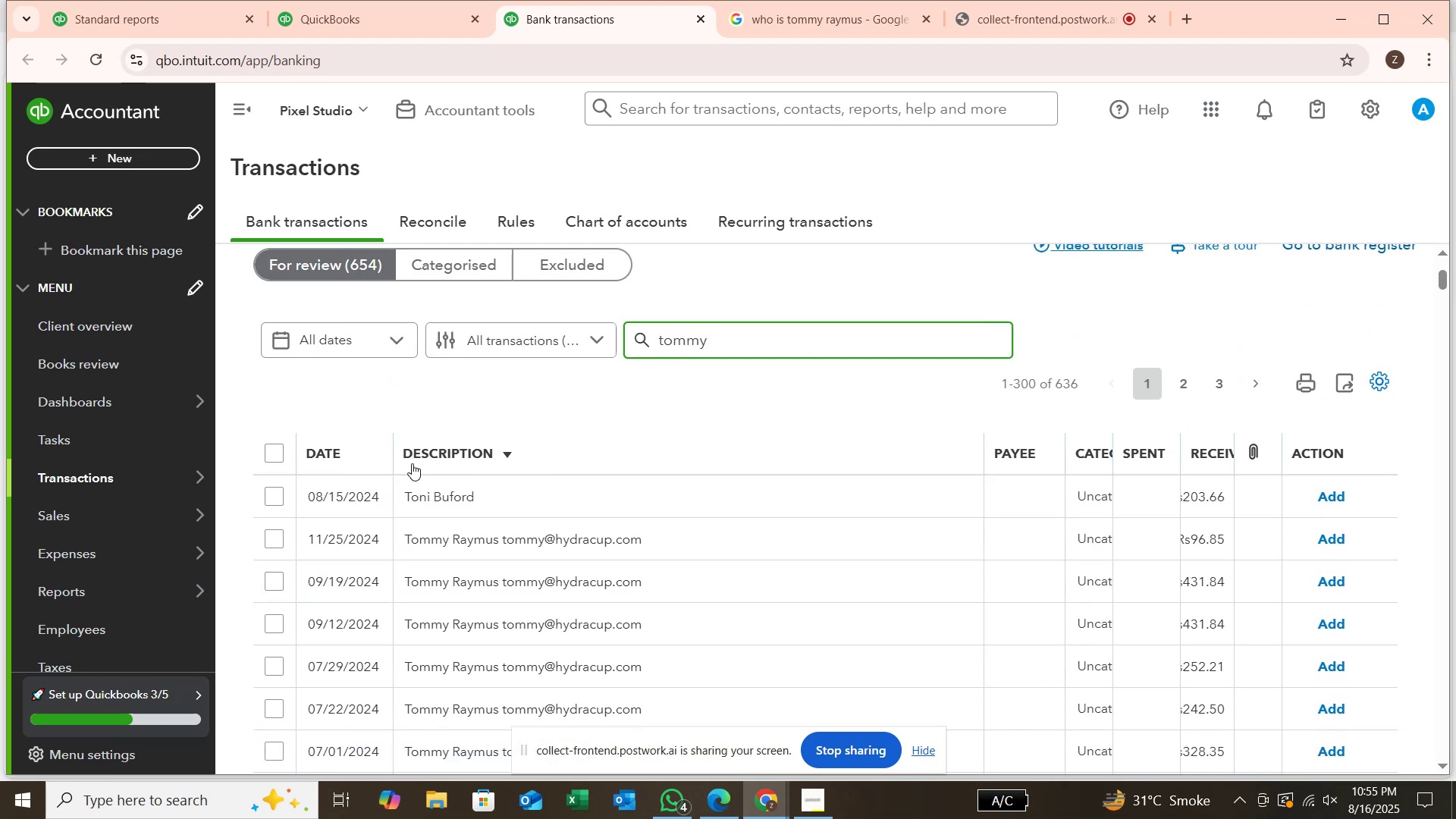 
wait(9.35)
 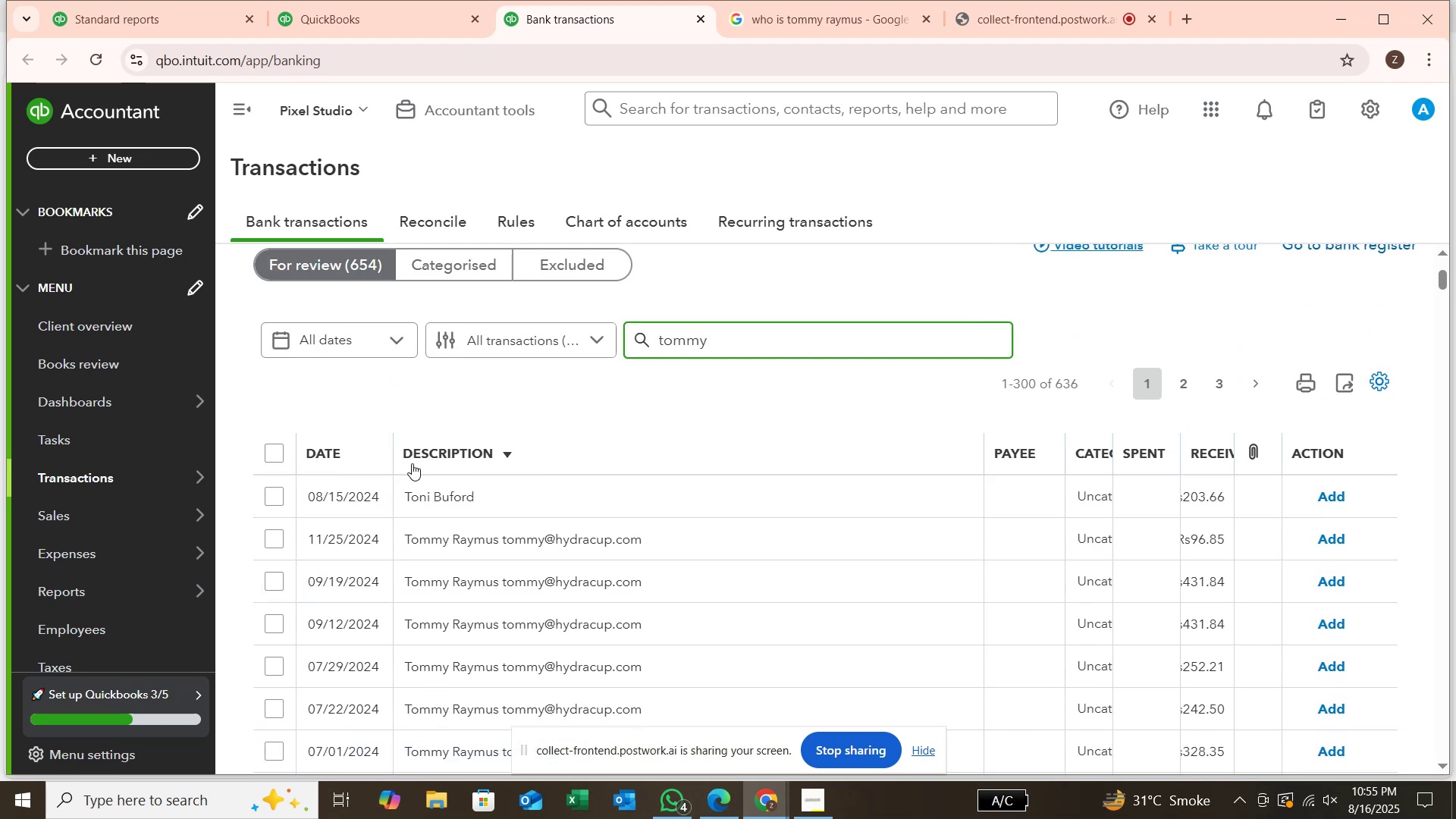 
key(Enter)
 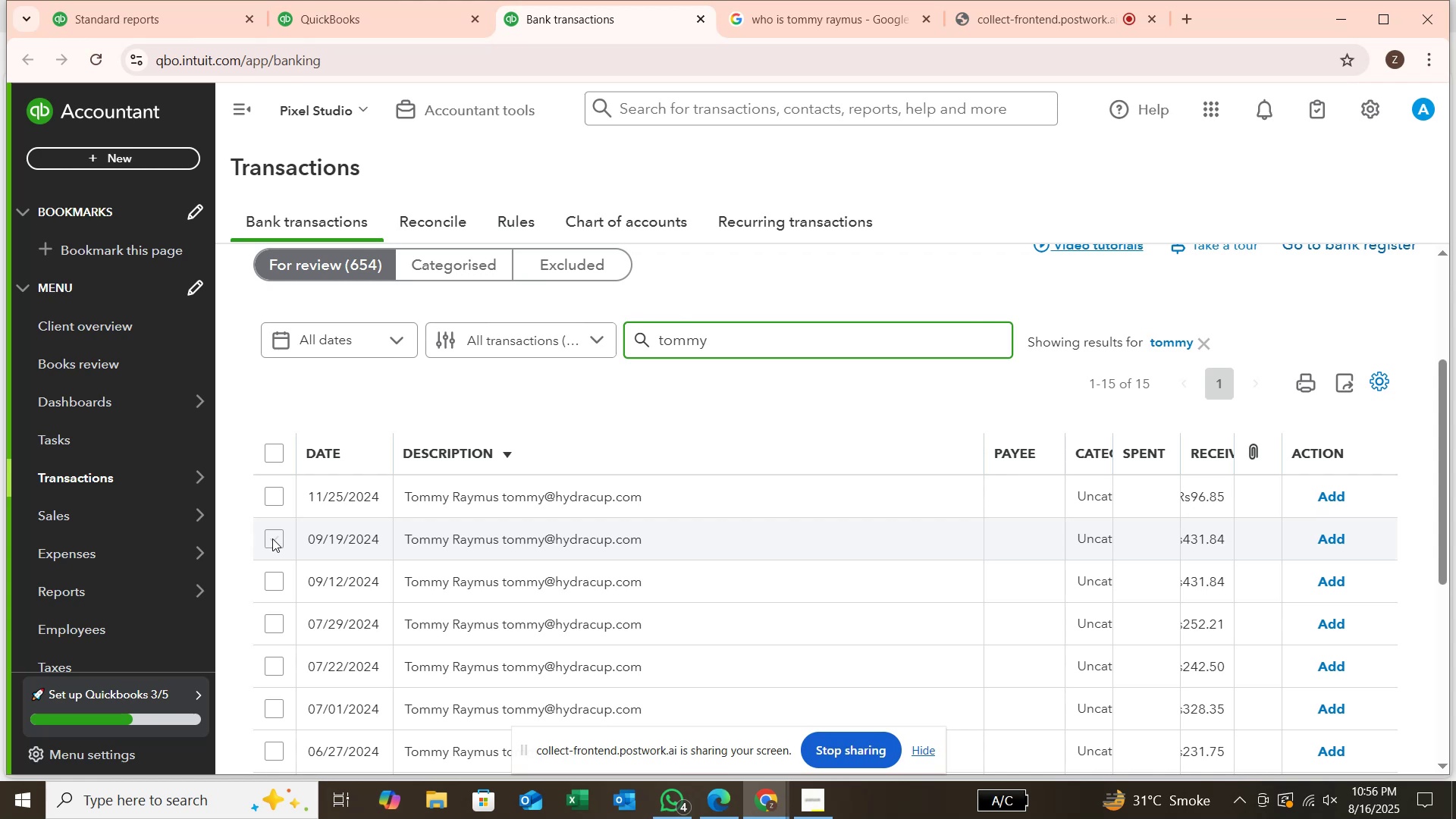 
wait(24.38)
 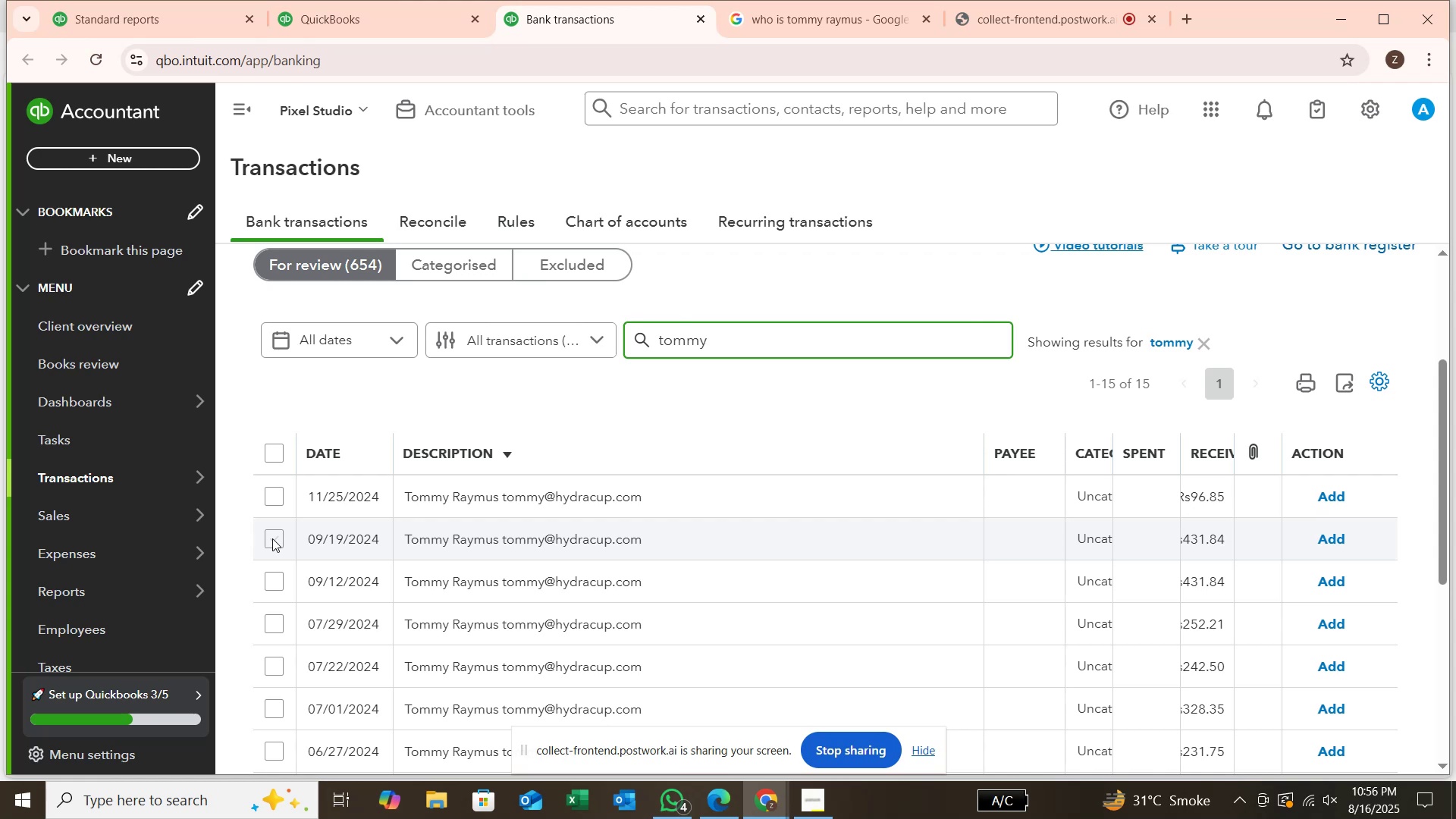 
left_click([273, 450])
 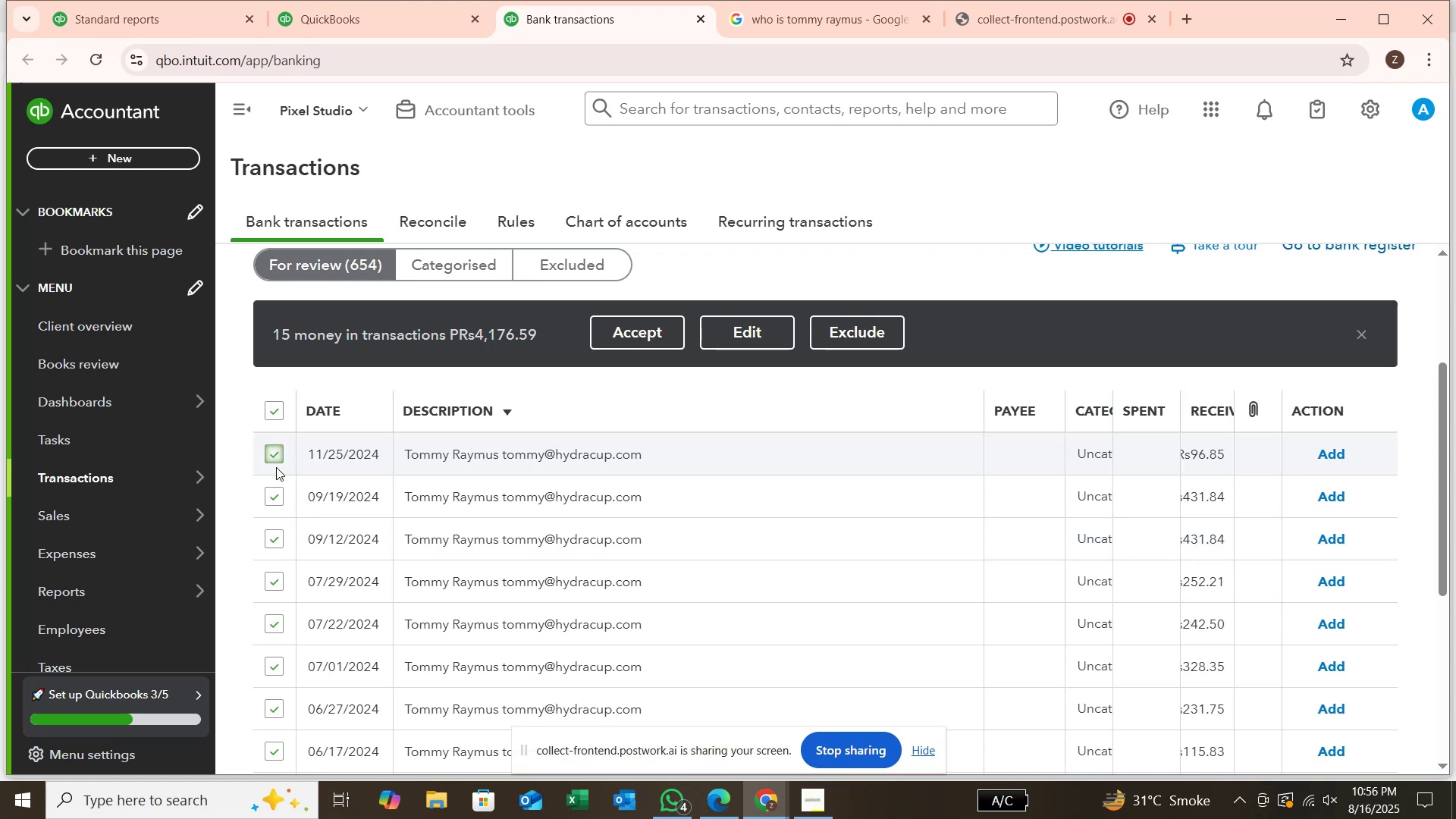 
scroll: coordinate [306, 532], scroll_direction: down, amount: 5.0
 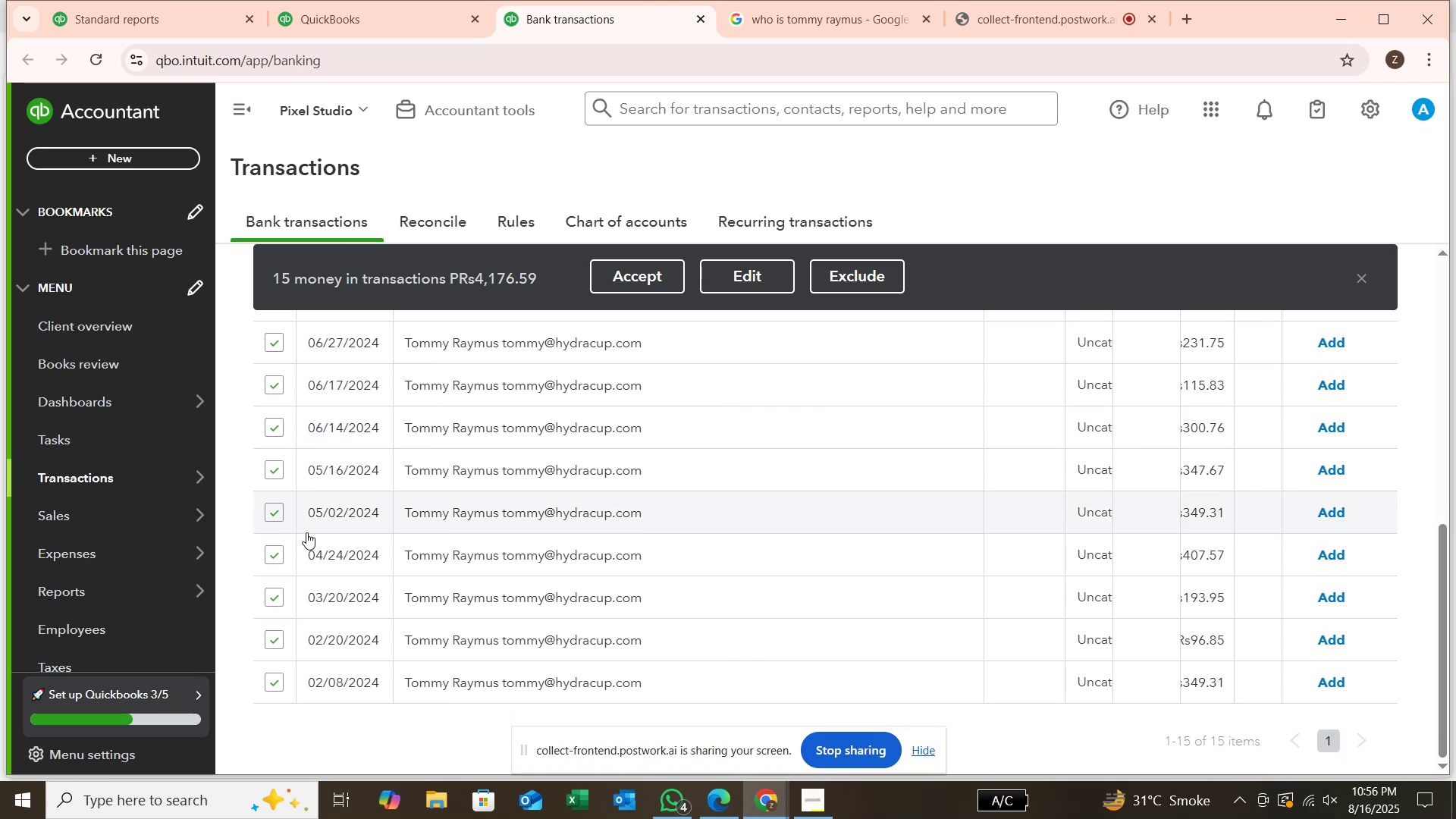 
scroll: coordinate [307, 504], scroll_direction: up, amount: 5.0
 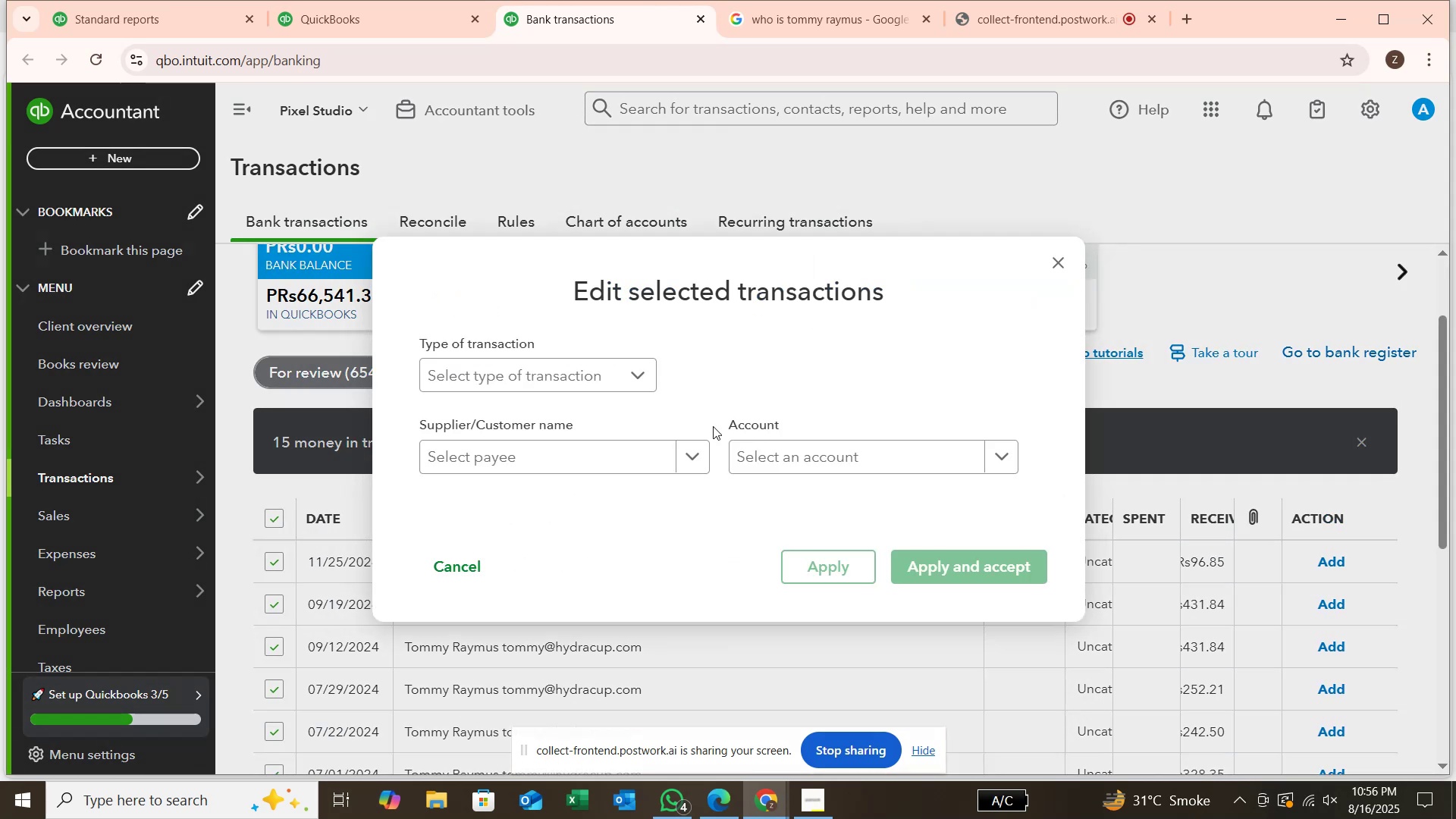 
left_click([604, 373])
 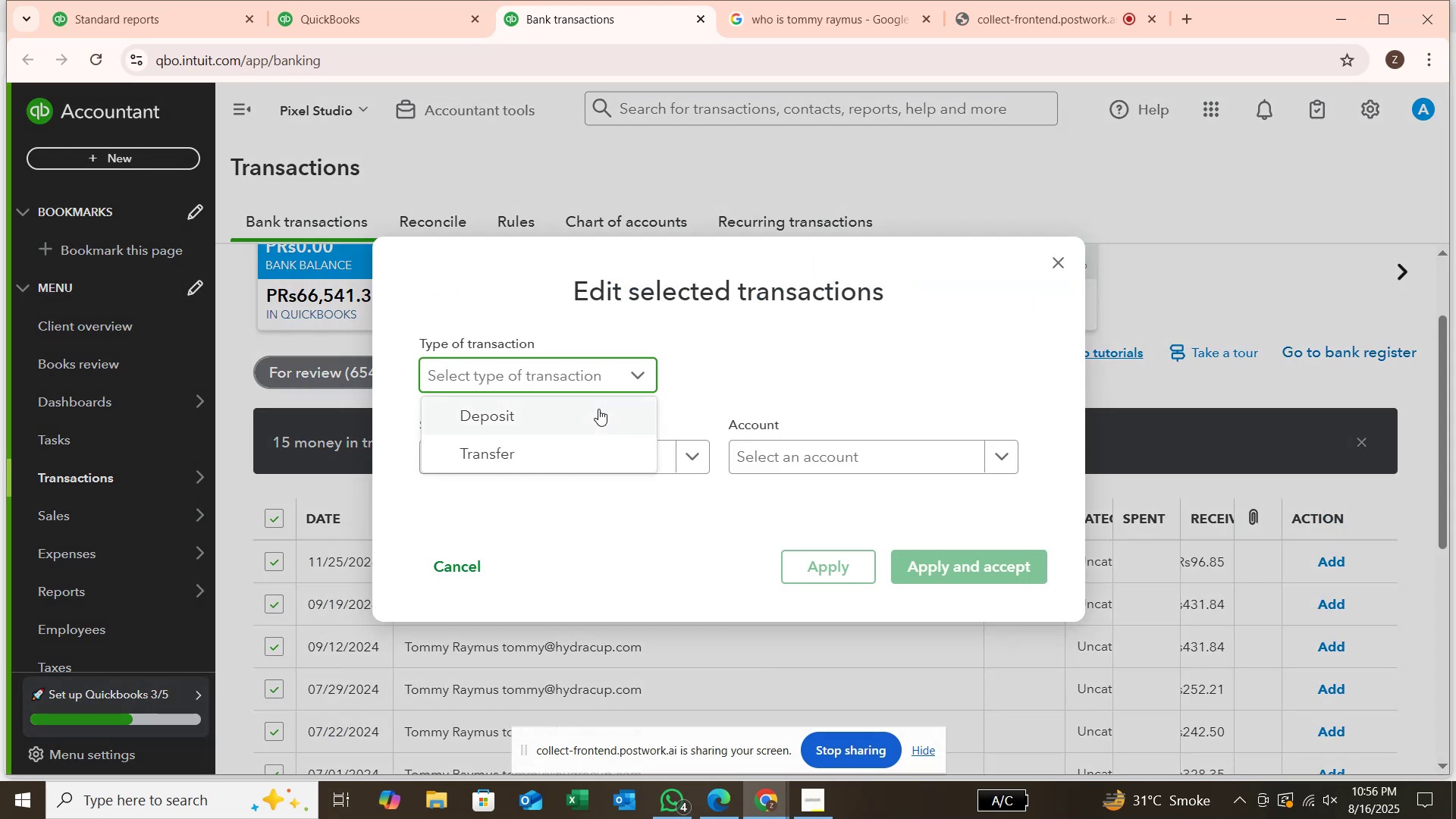 
left_click([598, 412])
 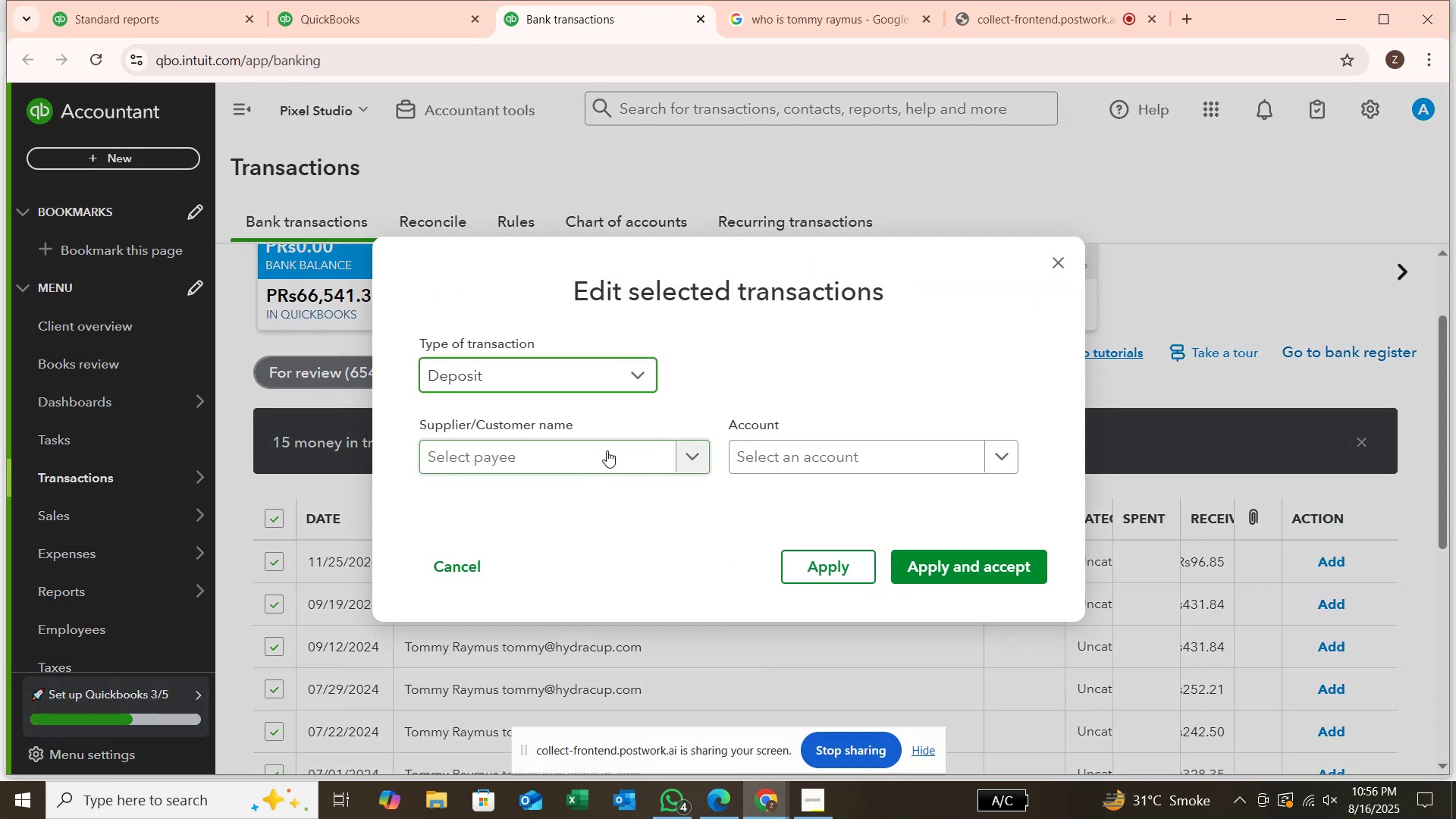 
left_click([607, 451])
 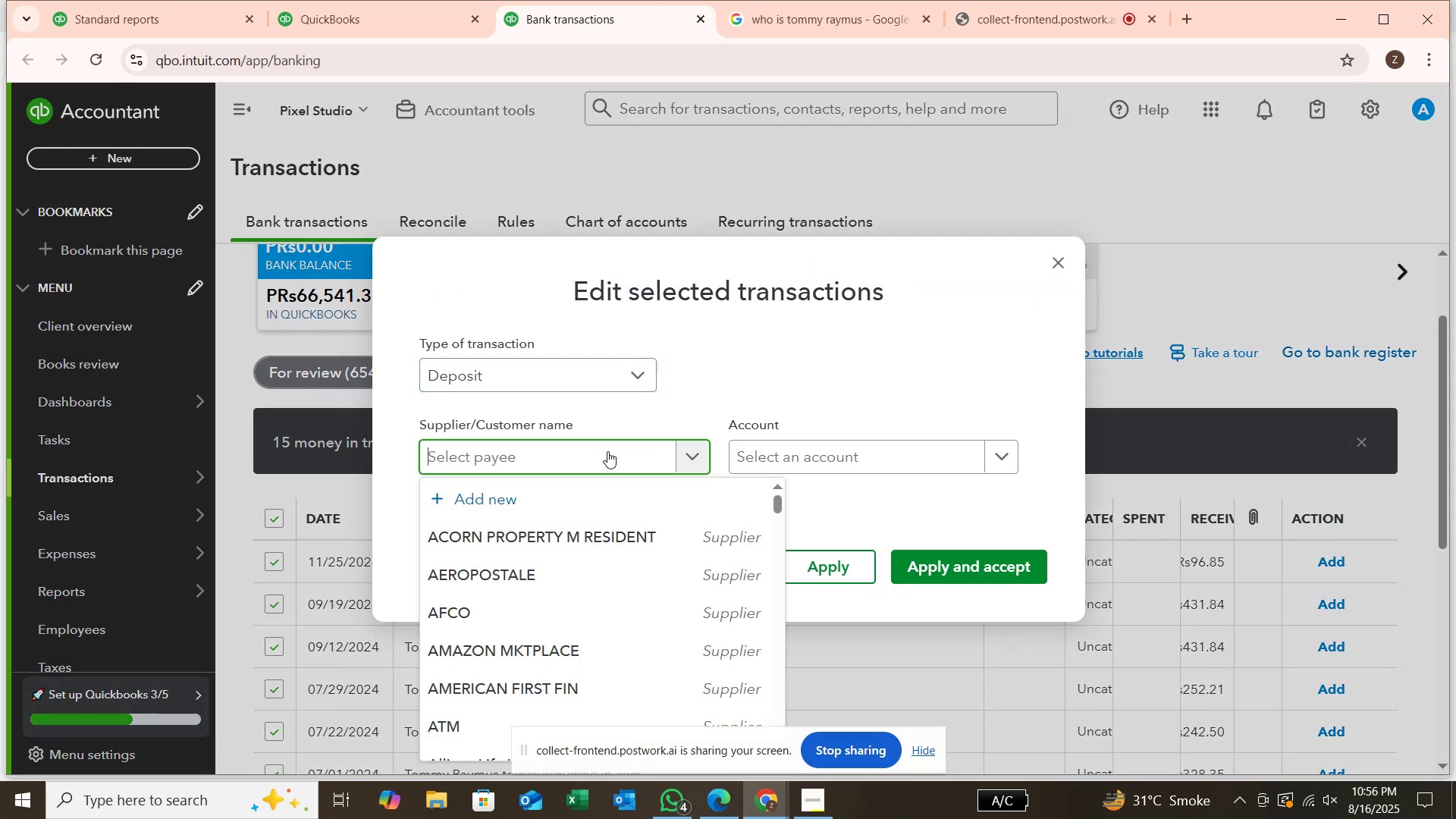 
type(TOMMY)
 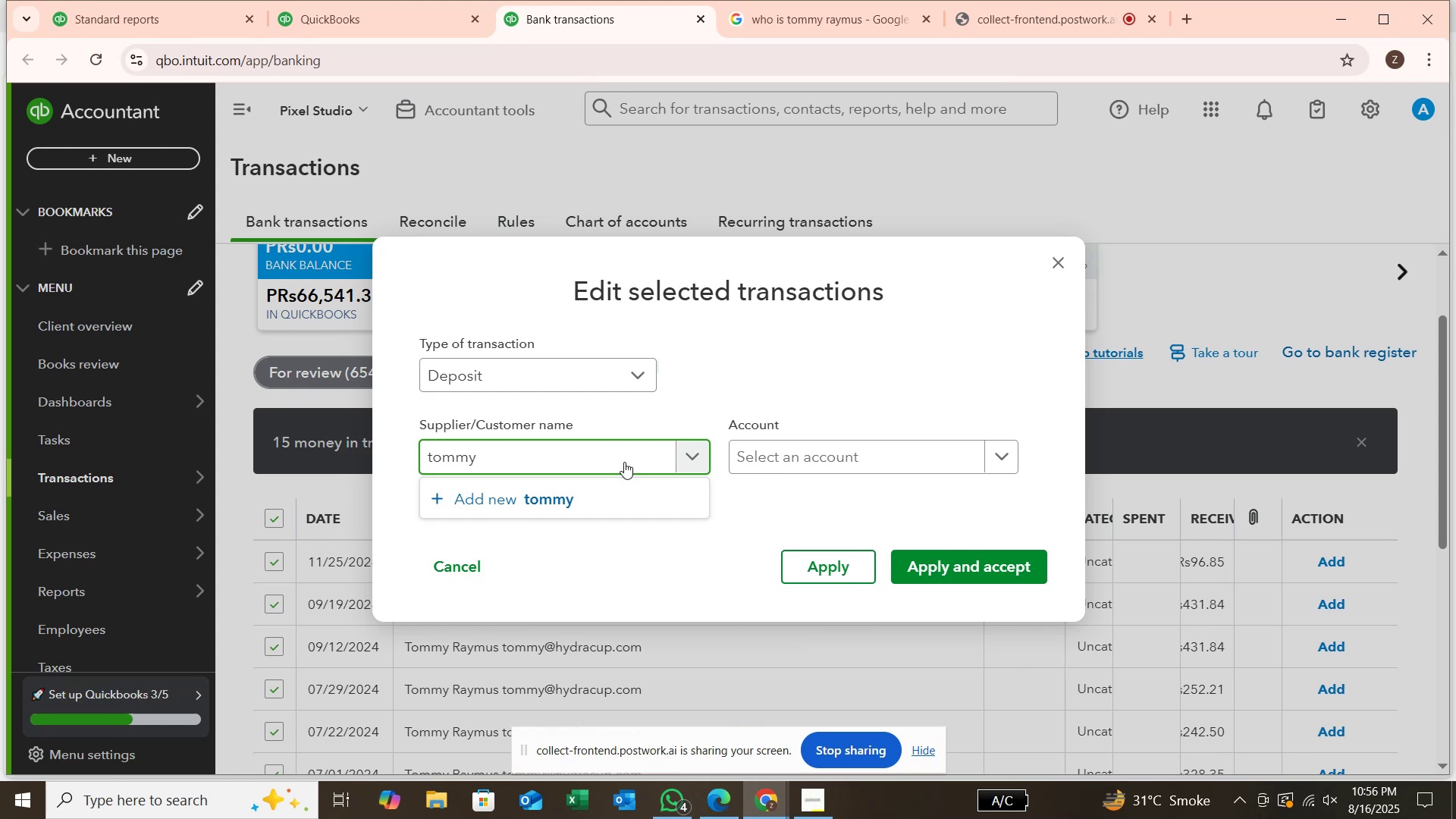 
left_click([630, 504])
 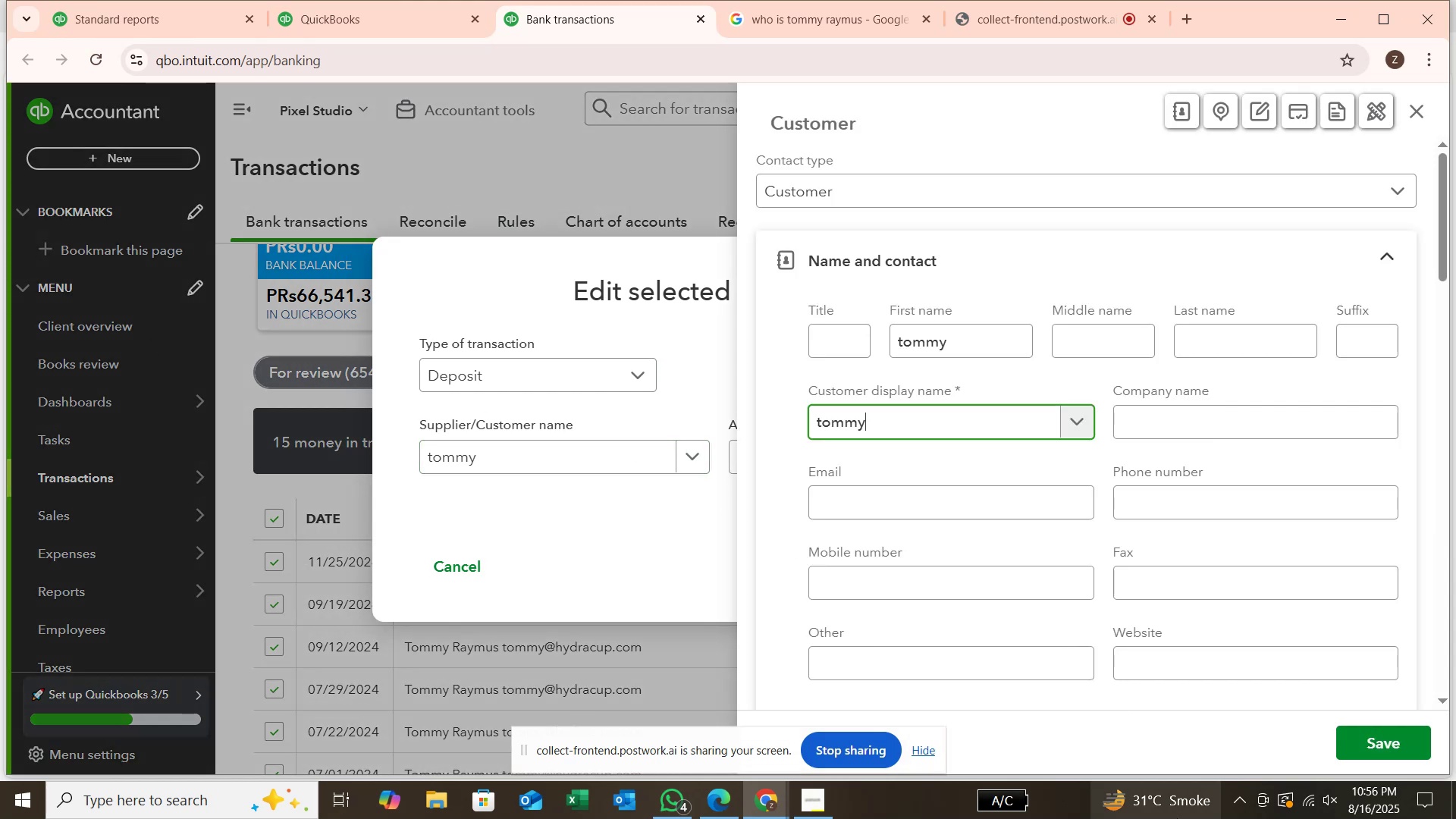 
left_click([1398, 744])
 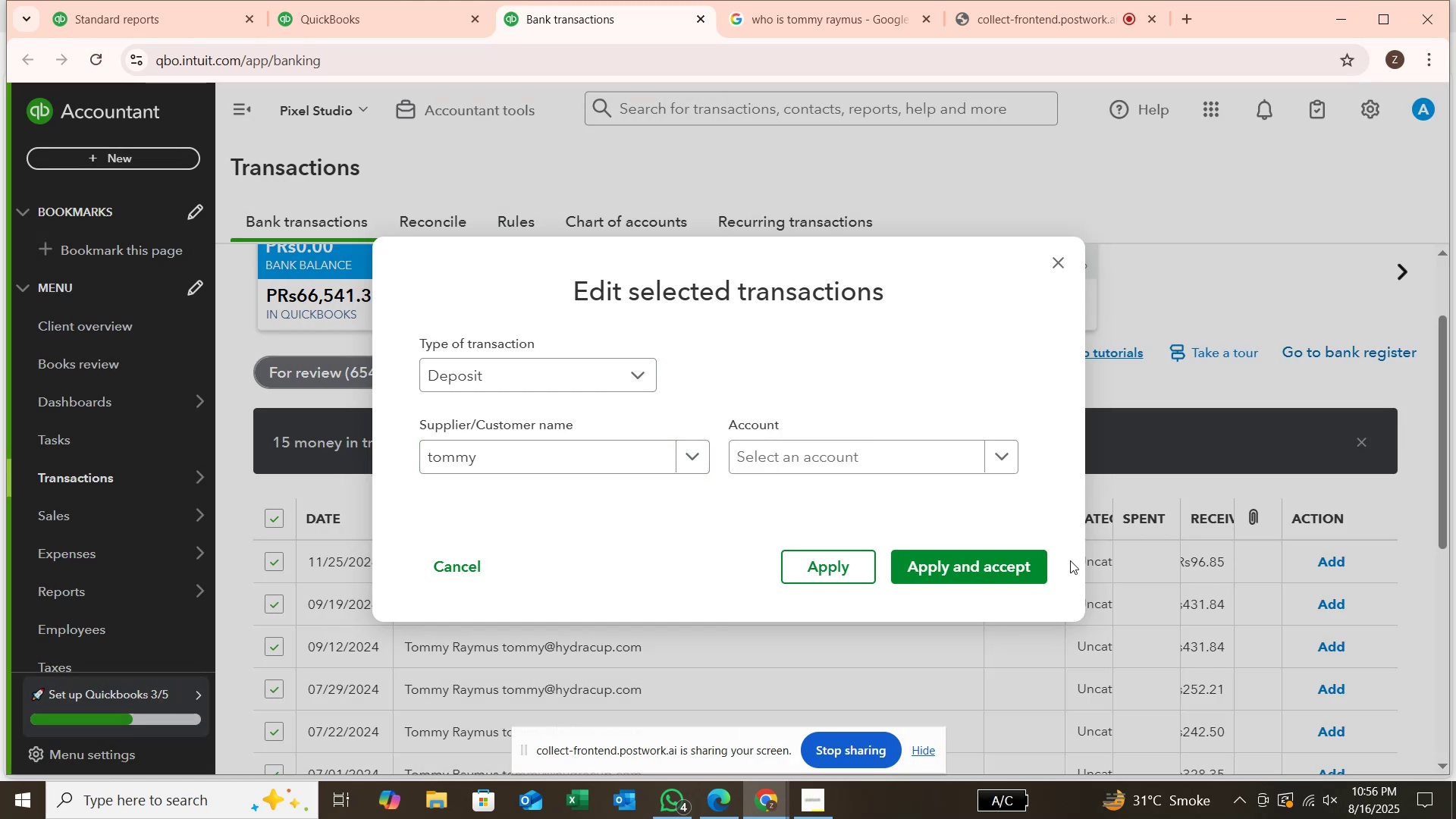 
left_click([808, 448])
 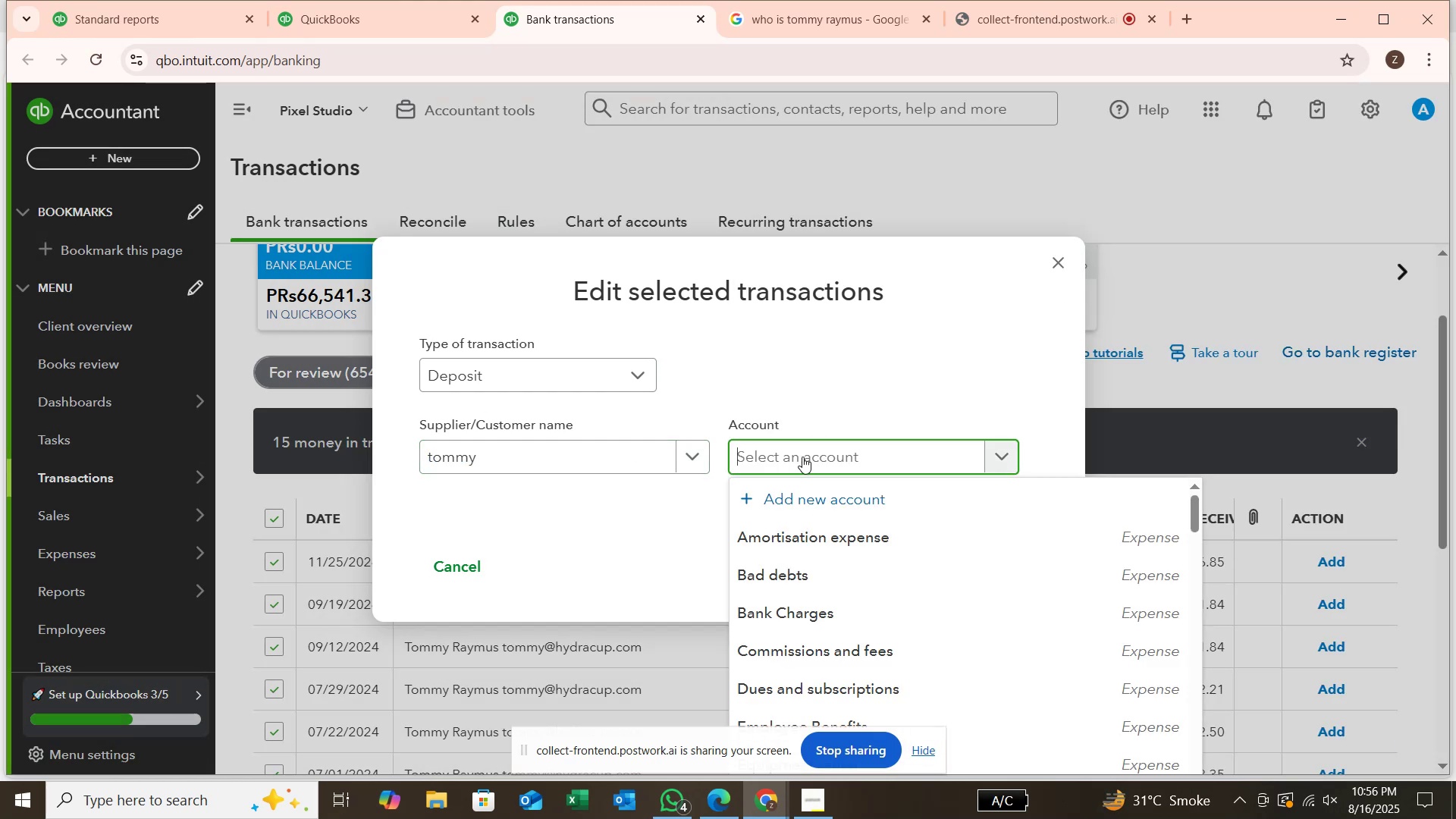 
type(SUPP)
 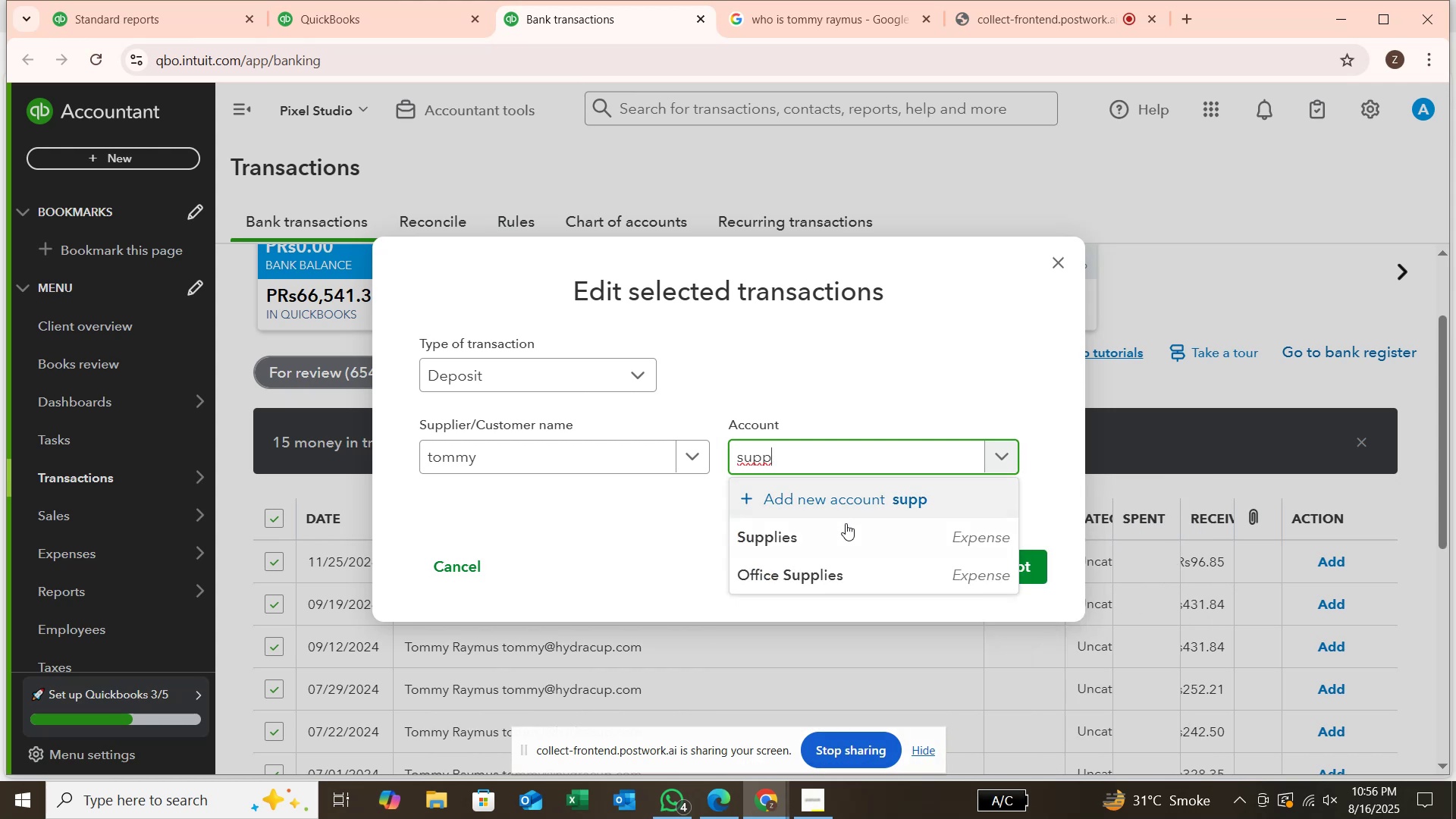 
left_click([845, 535])
 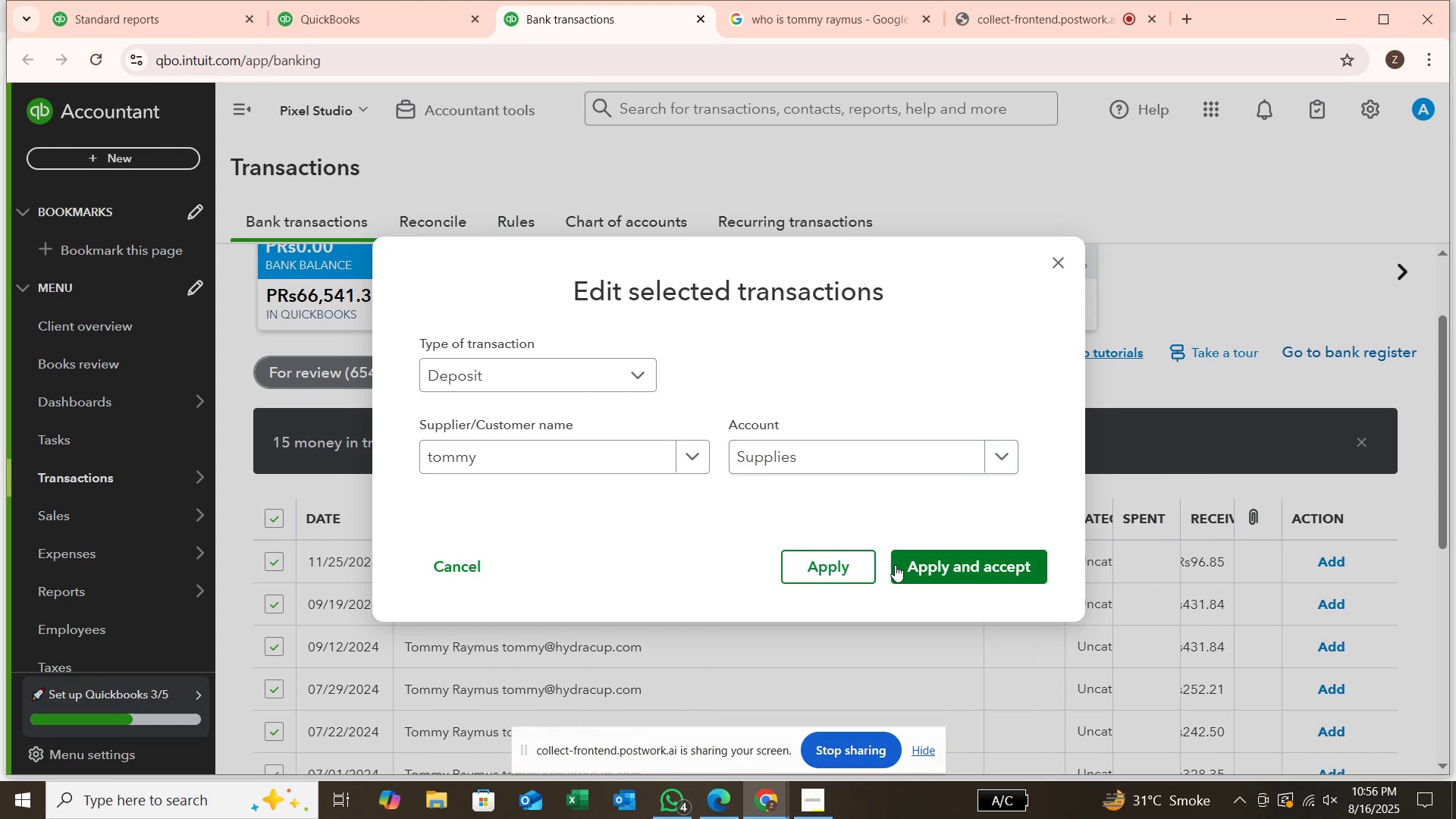 
left_click([902, 567])
 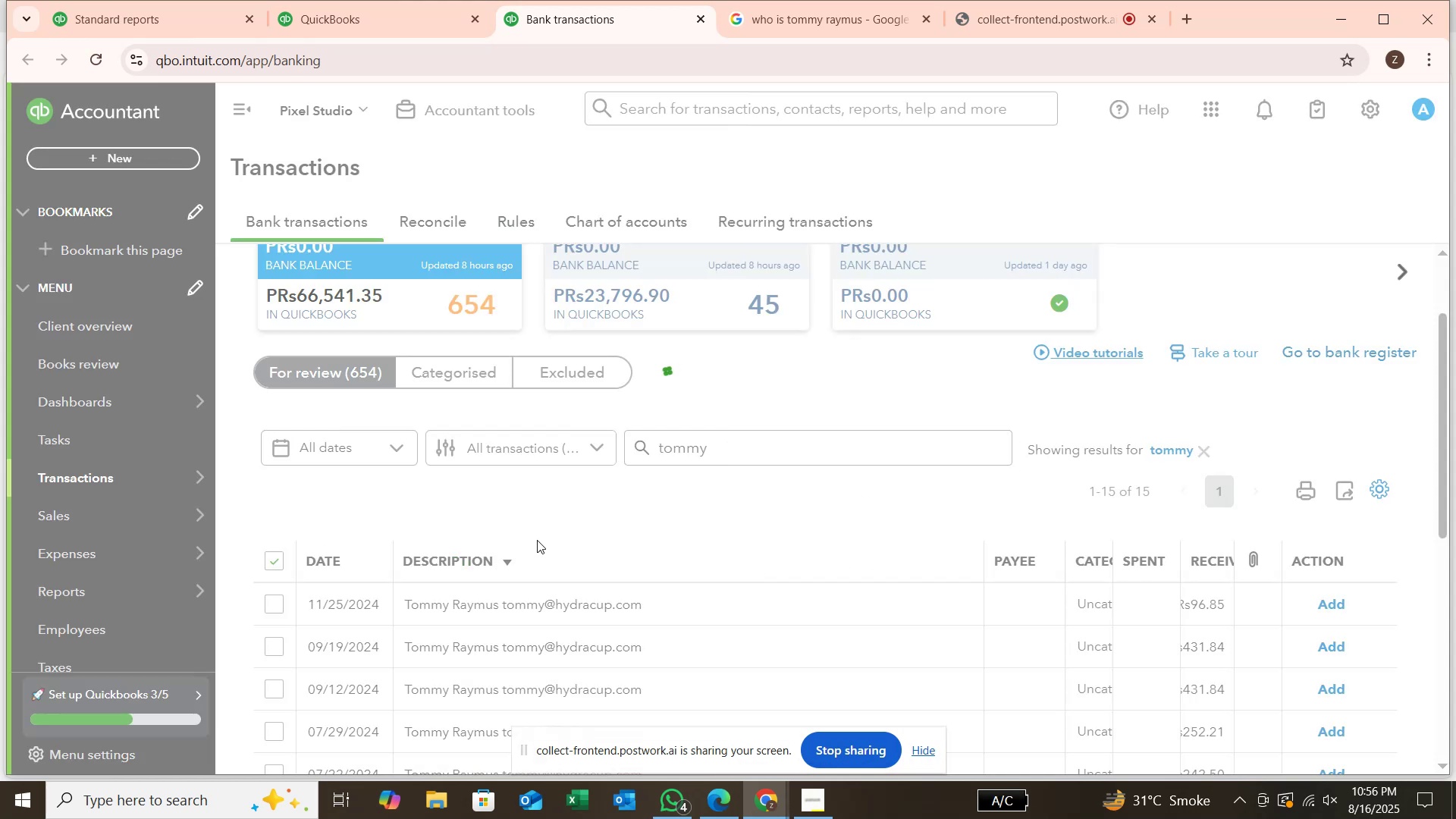 
wait(8.85)
 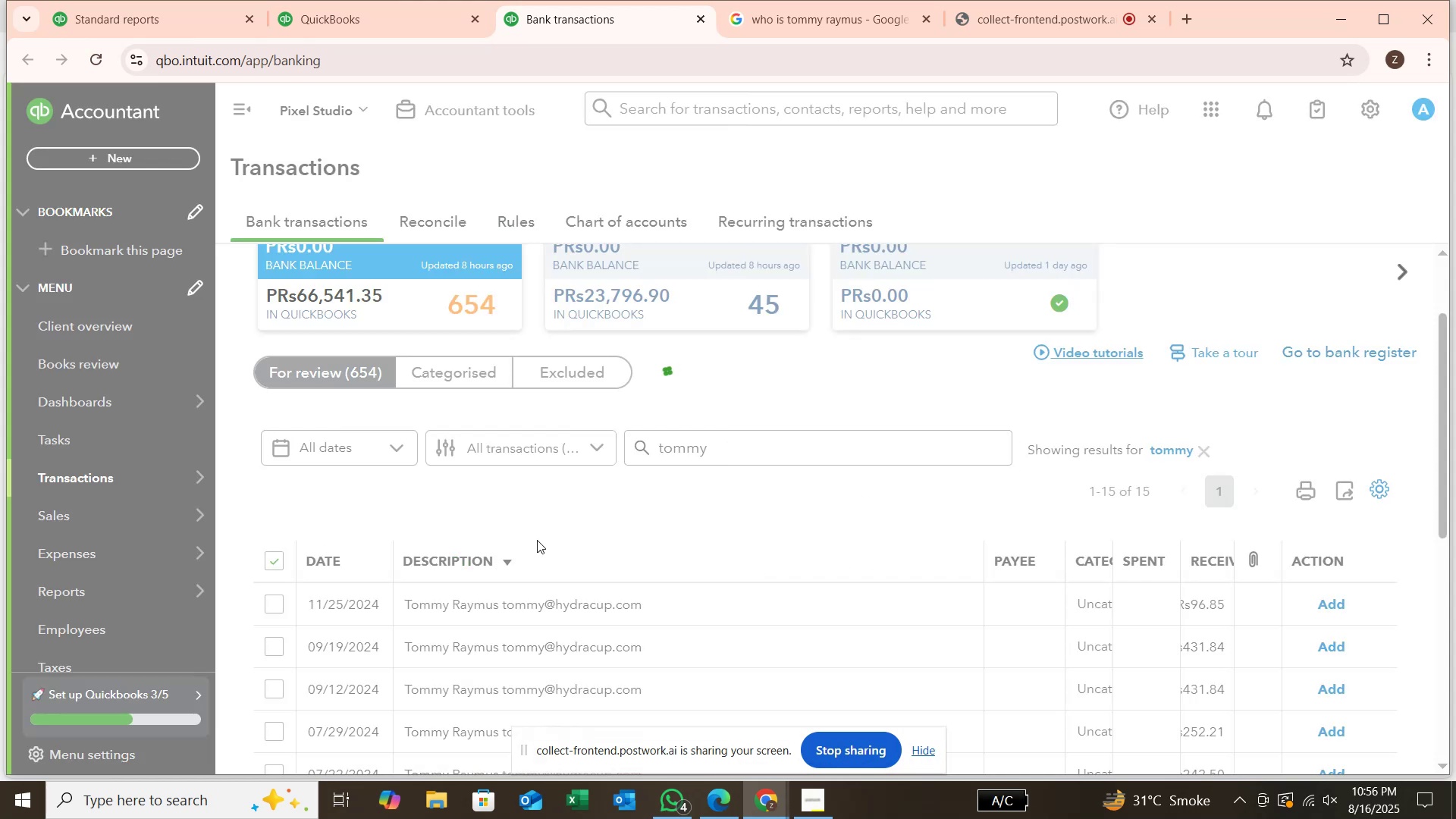 
left_click([1205, 450])
 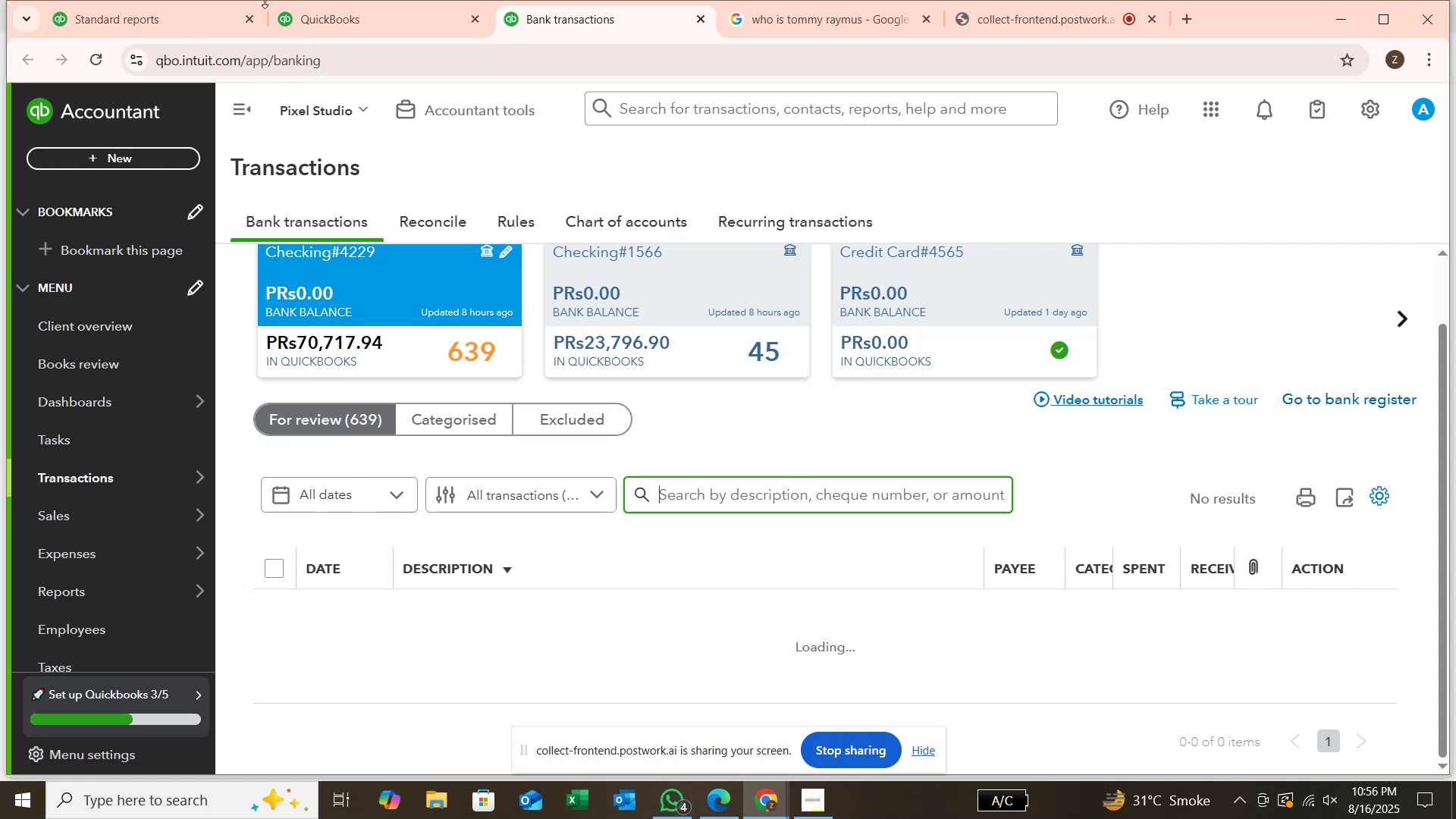 
wait(13.02)
 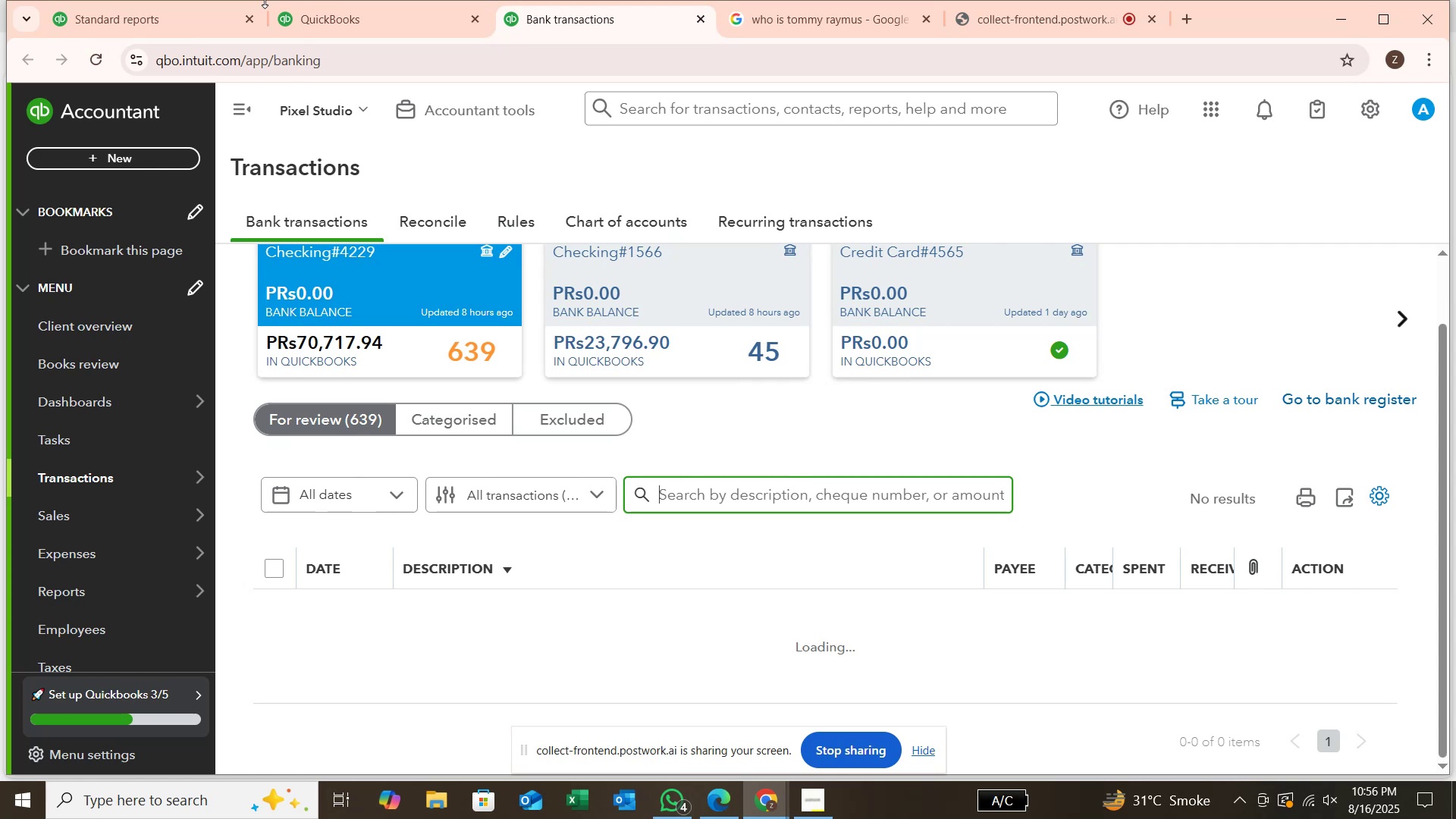 
scroll: coordinate [706, 510], scroll_direction: down, amount: 4.0
 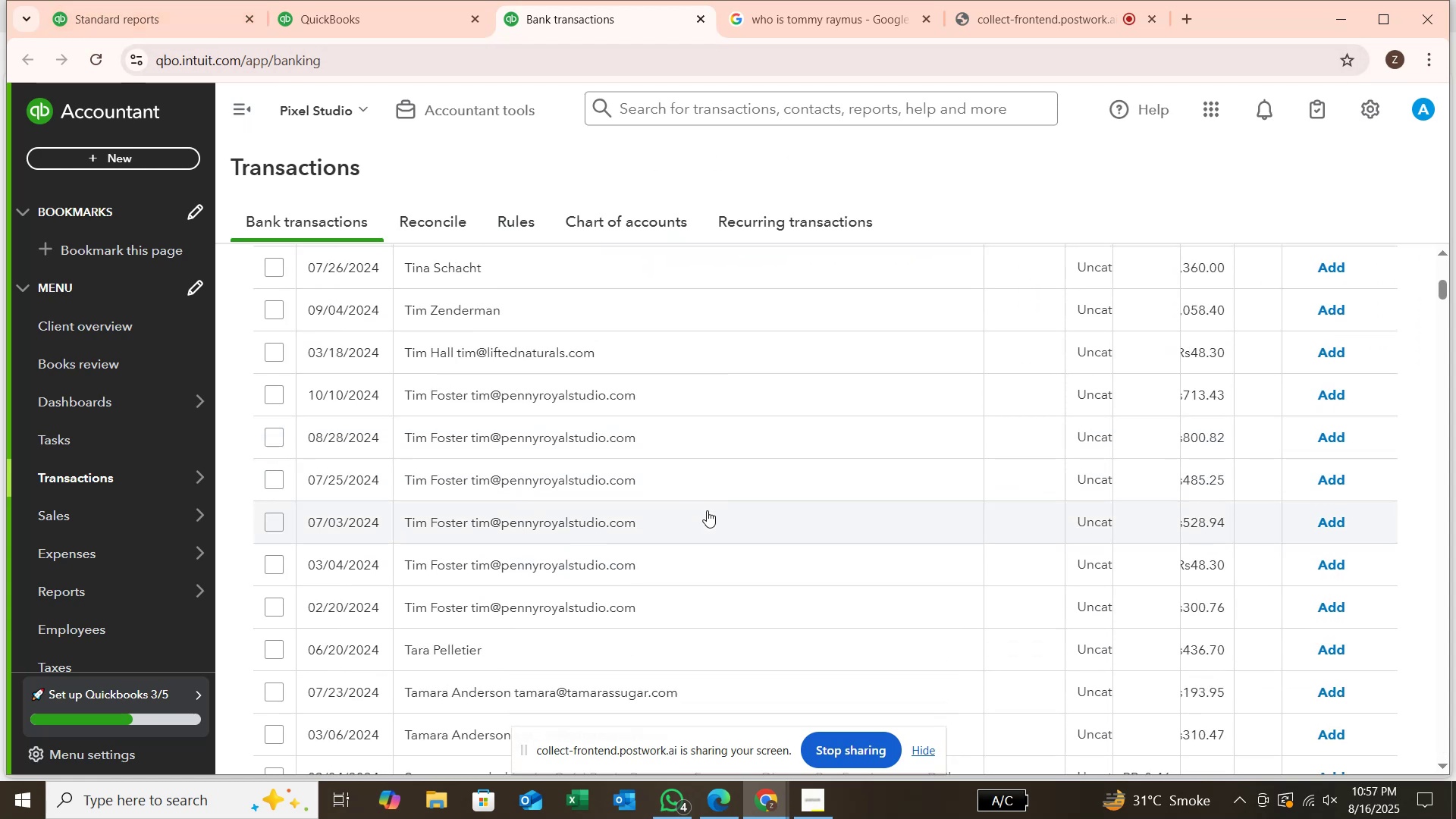 
scroll: coordinate [707, 510], scroll_direction: up, amount: 2.0
 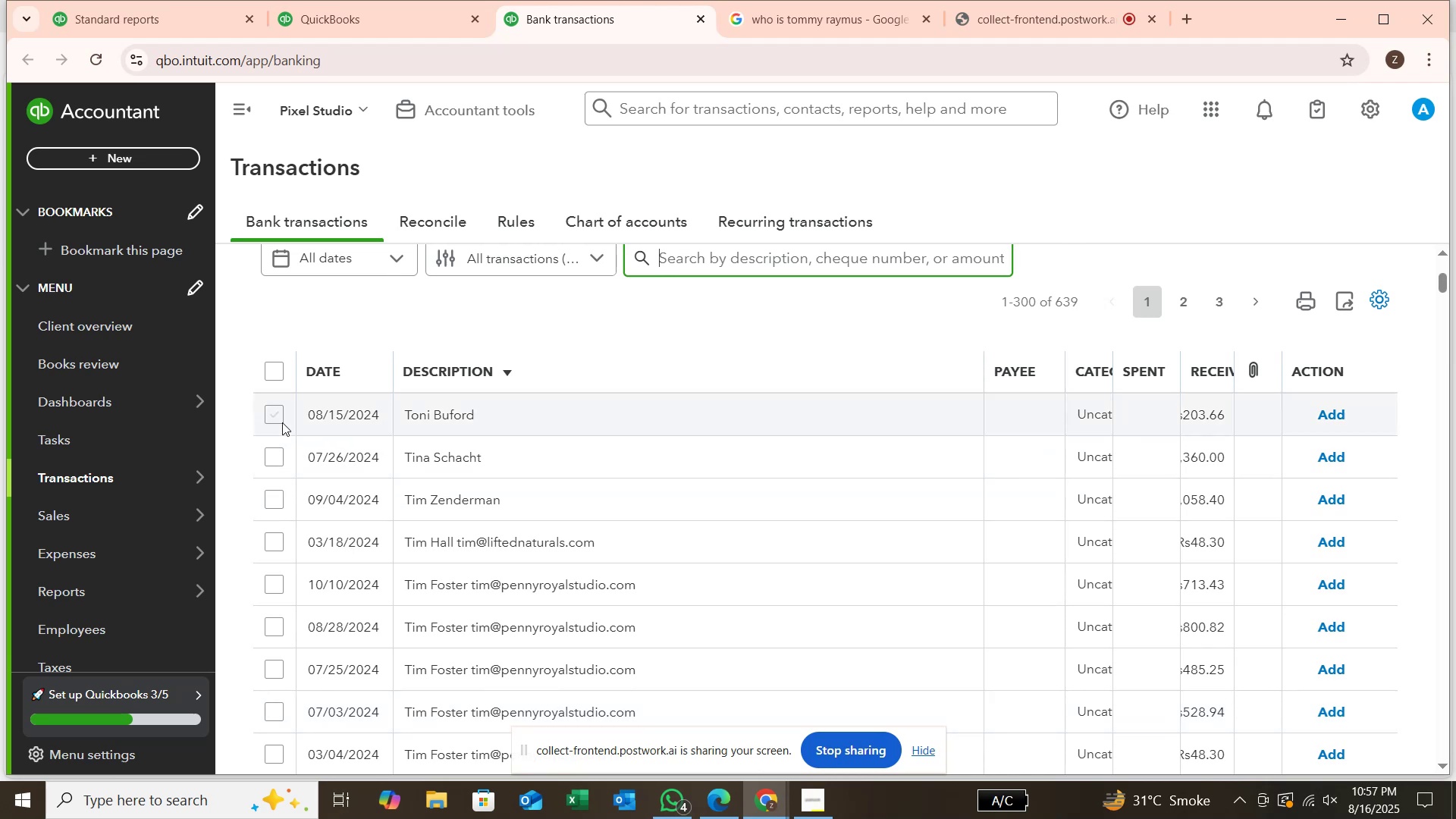 
left_click([277, 421])
 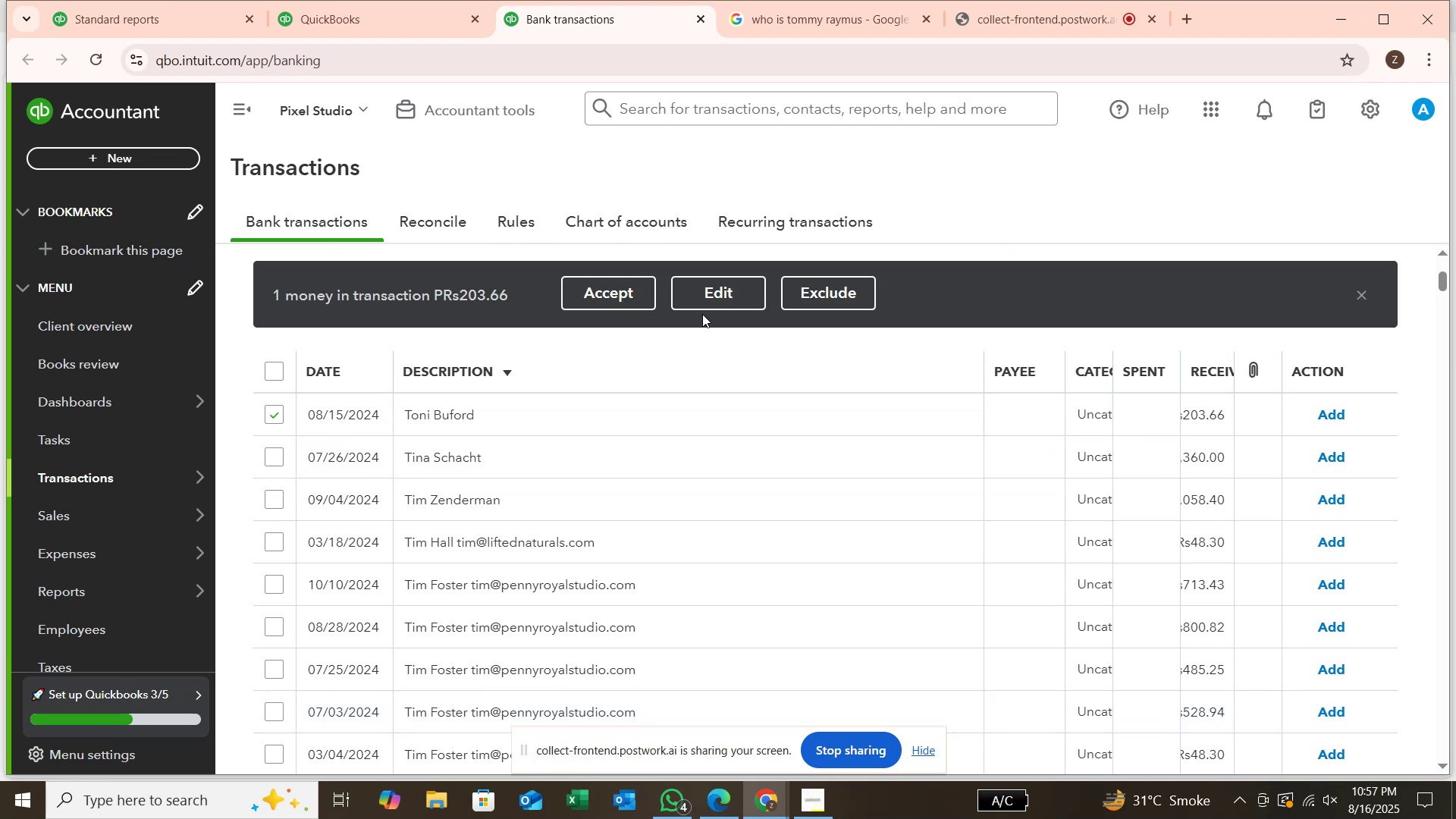 
left_click([718, 296])
 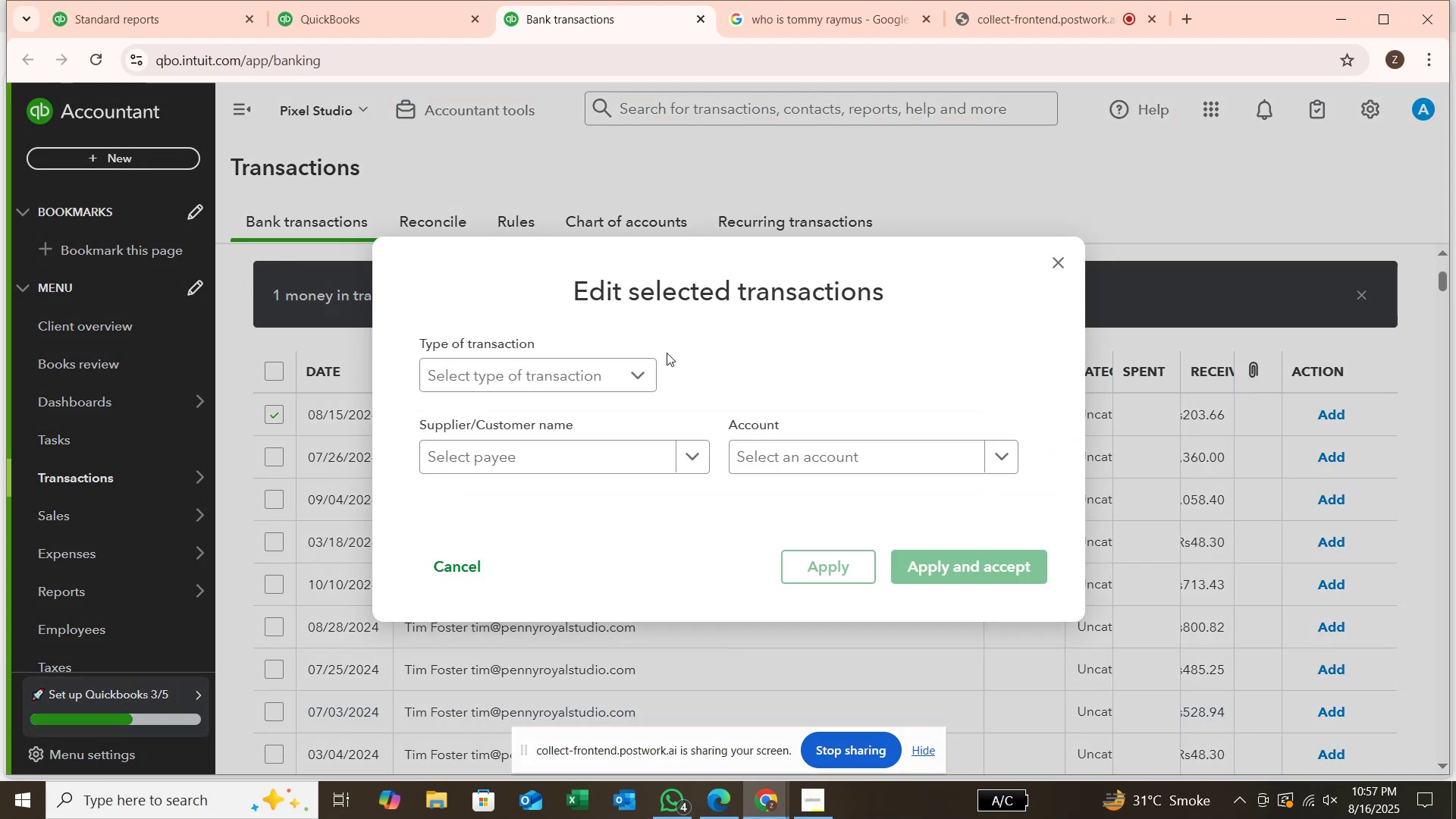 
left_click([643, 372])
 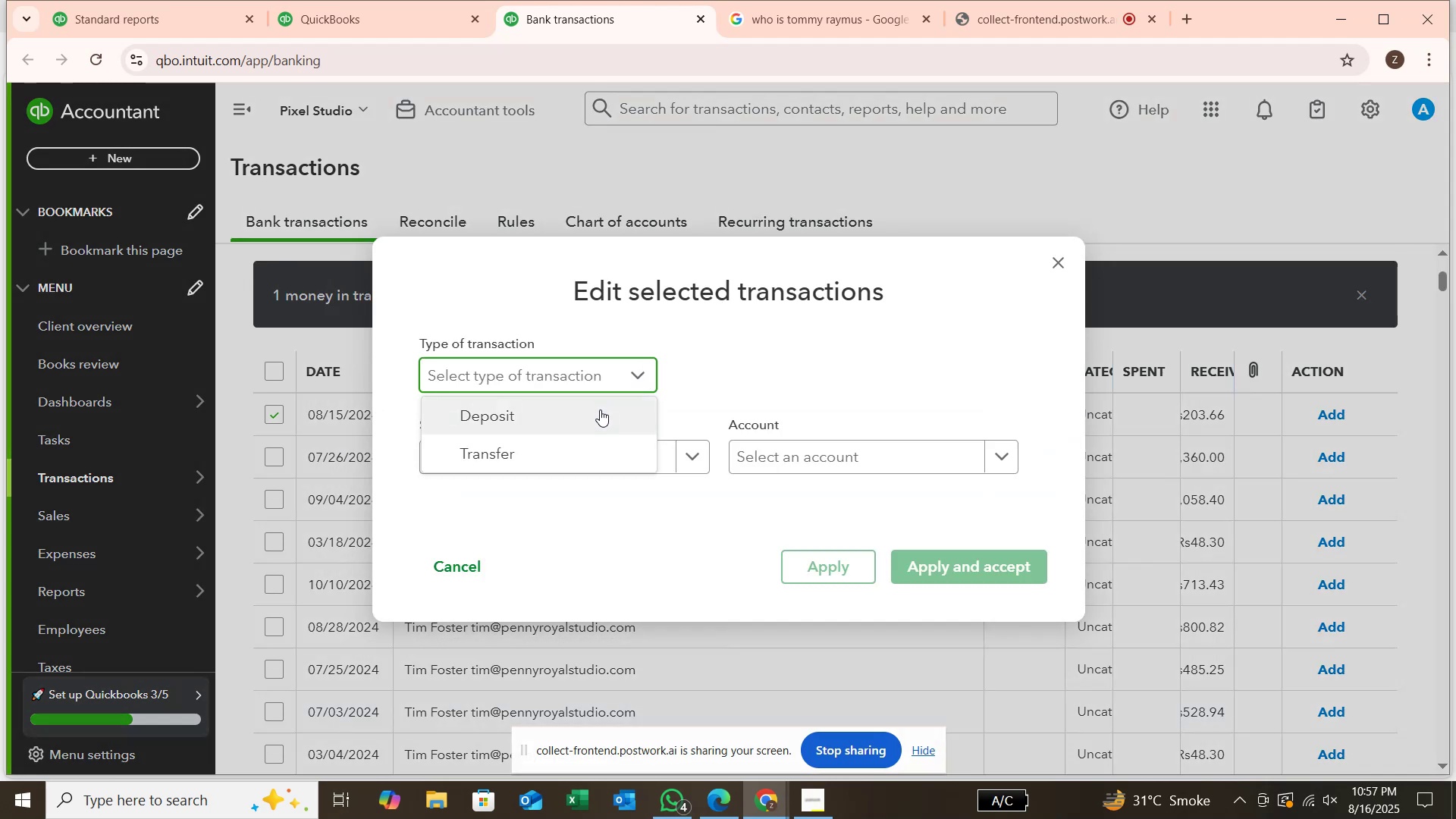 
left_click([600, 410])
 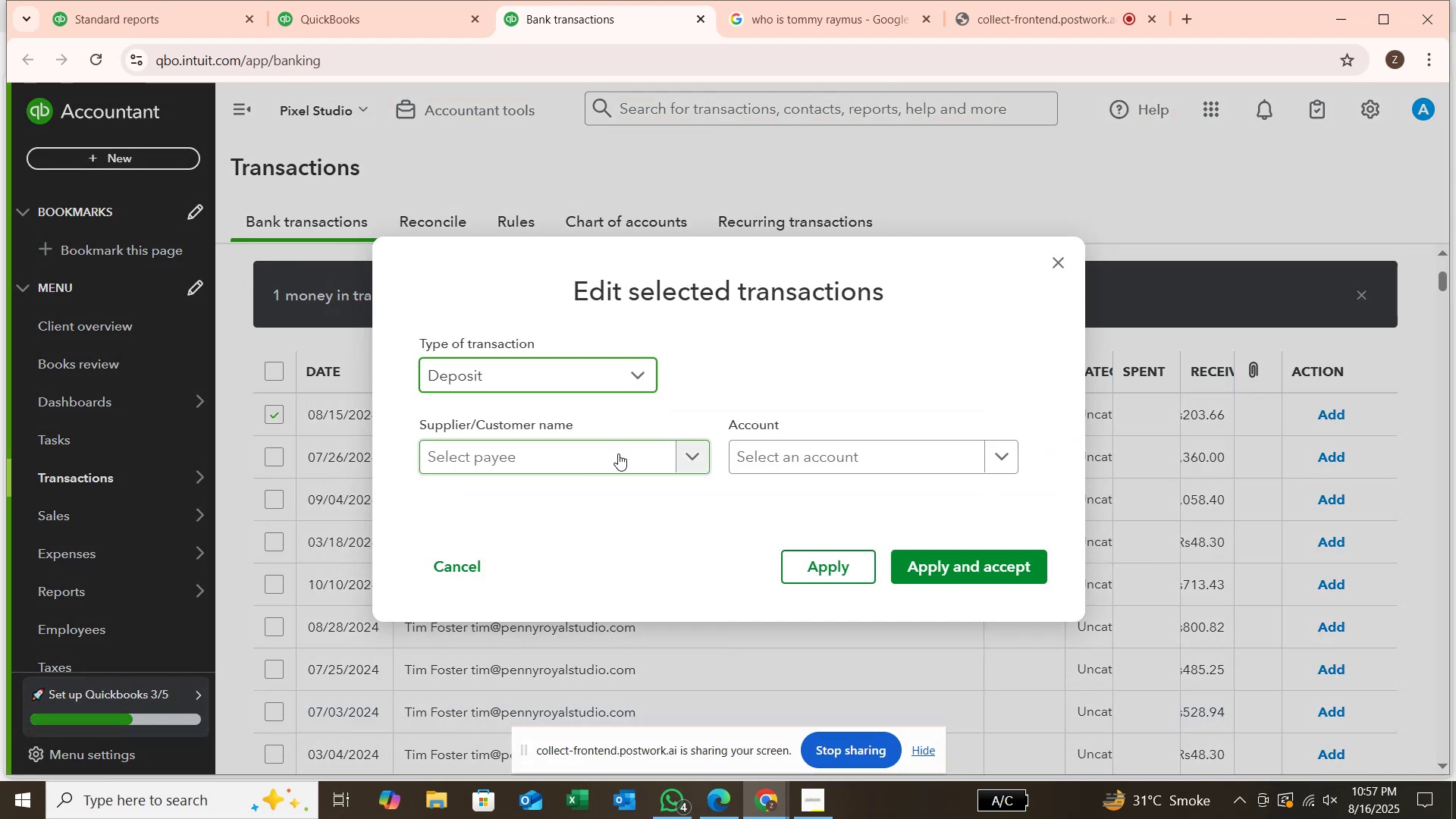 
left_click([618, 454])
 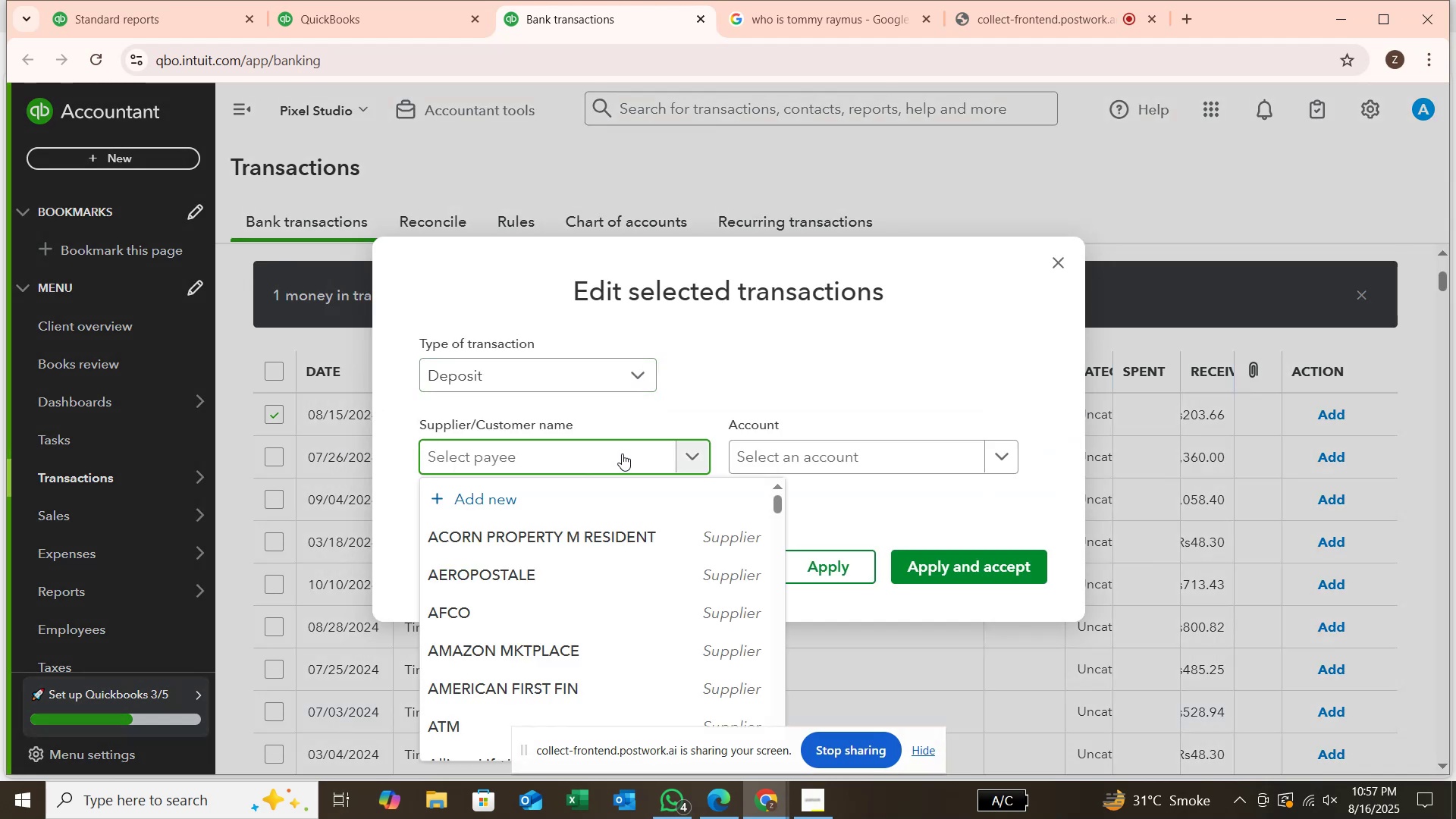 
type(TONI)
 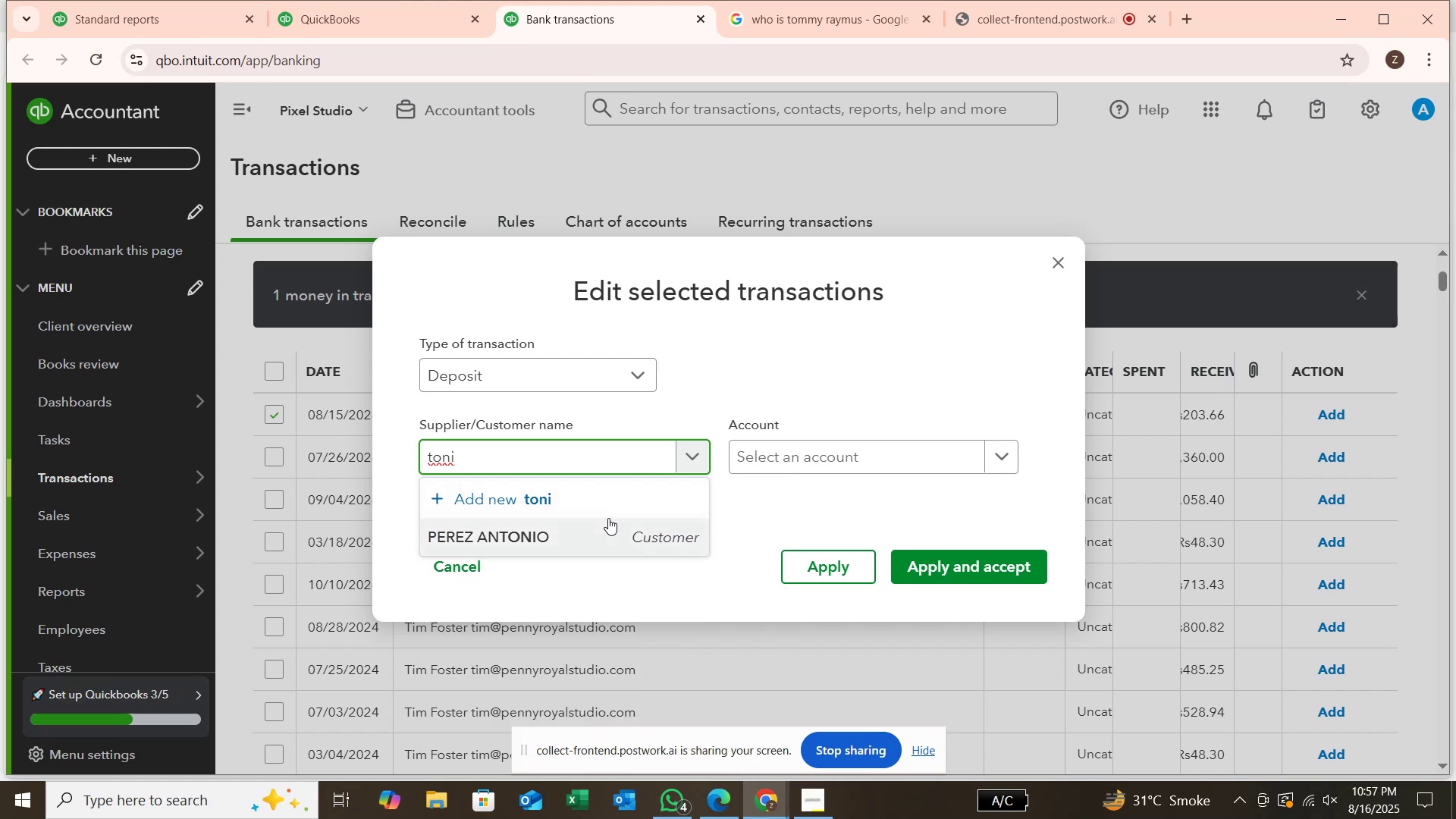 
left_click([610, 507])
 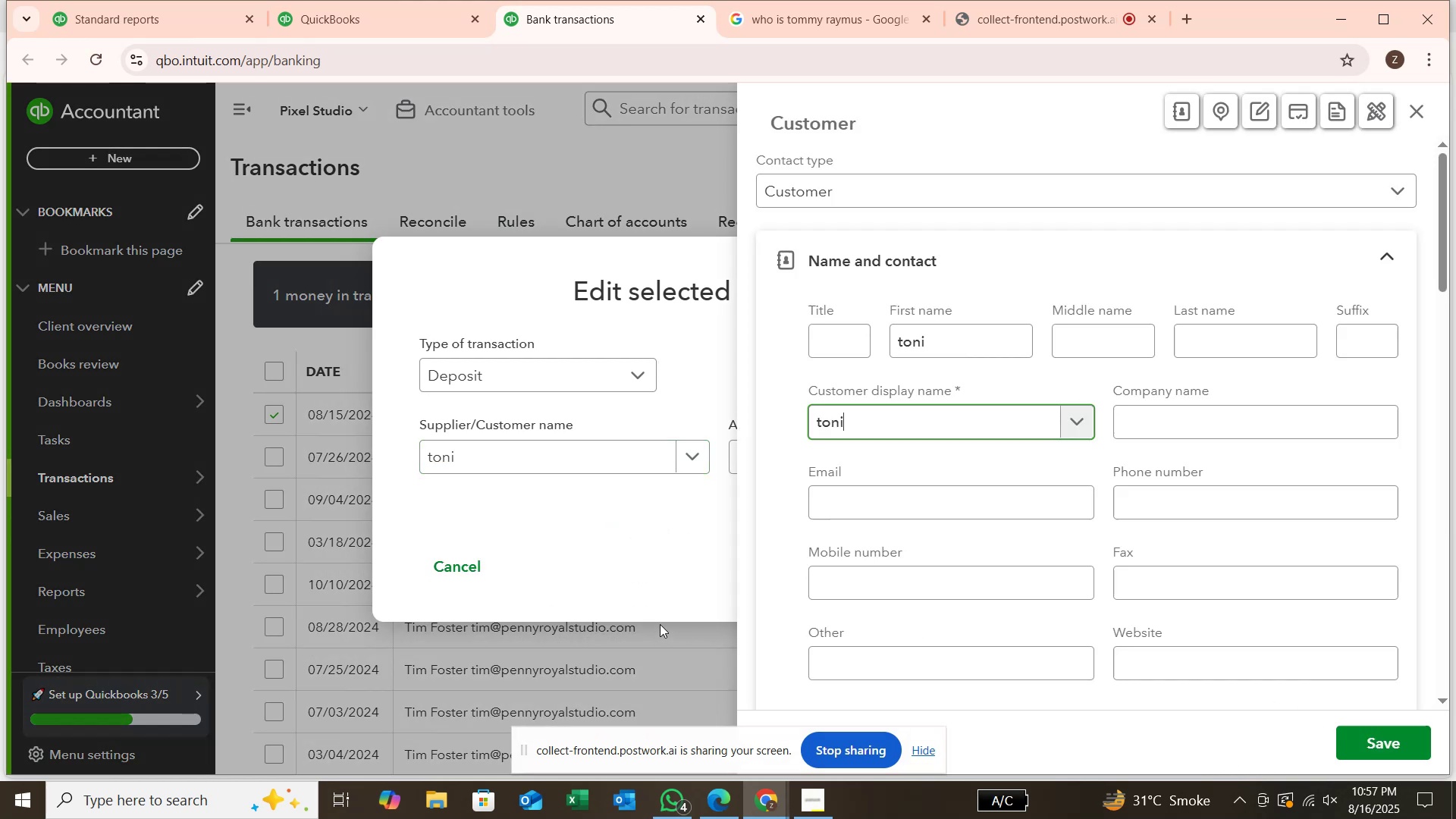 
key(Enter)
 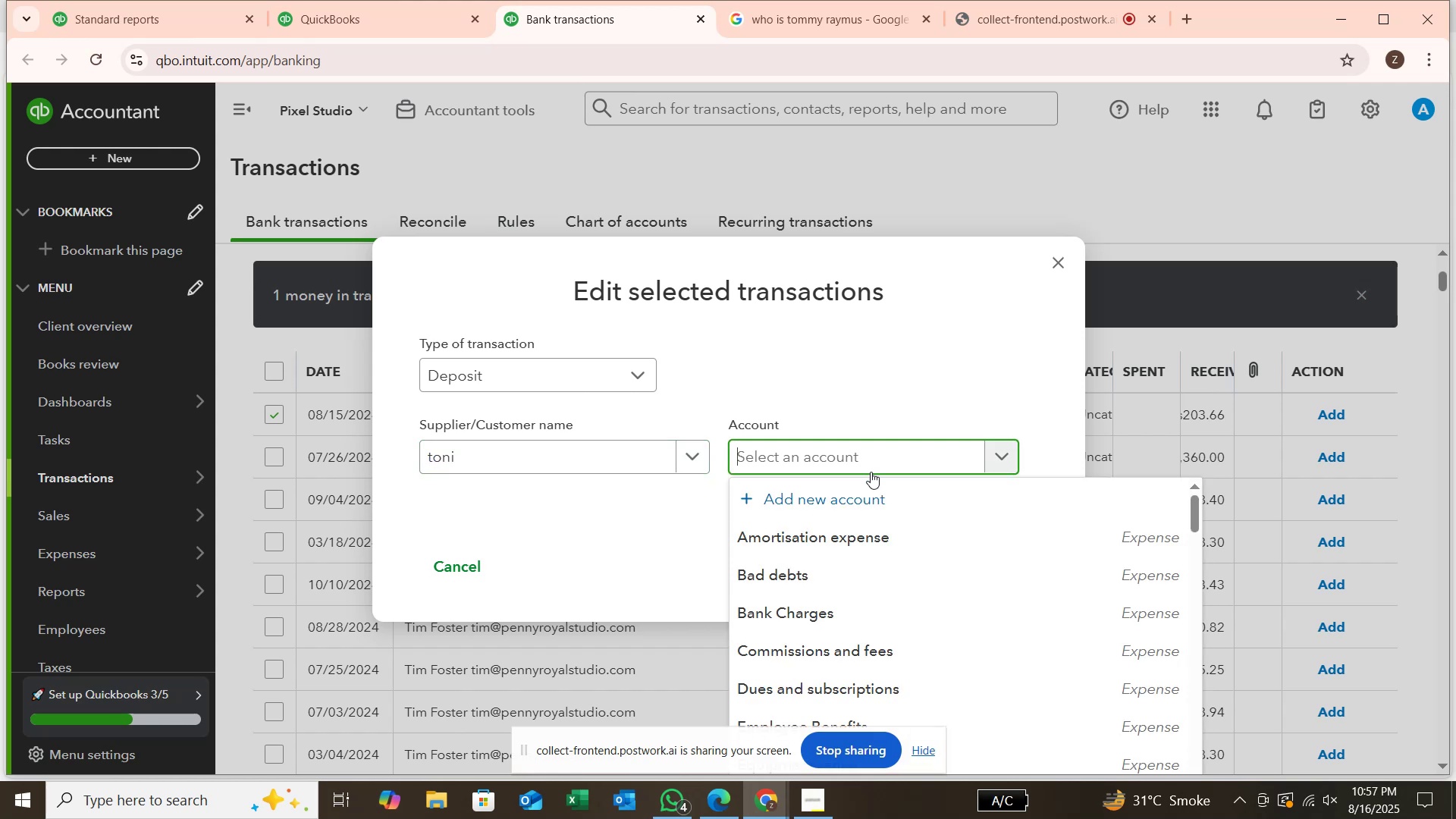 
wait(26.24)
 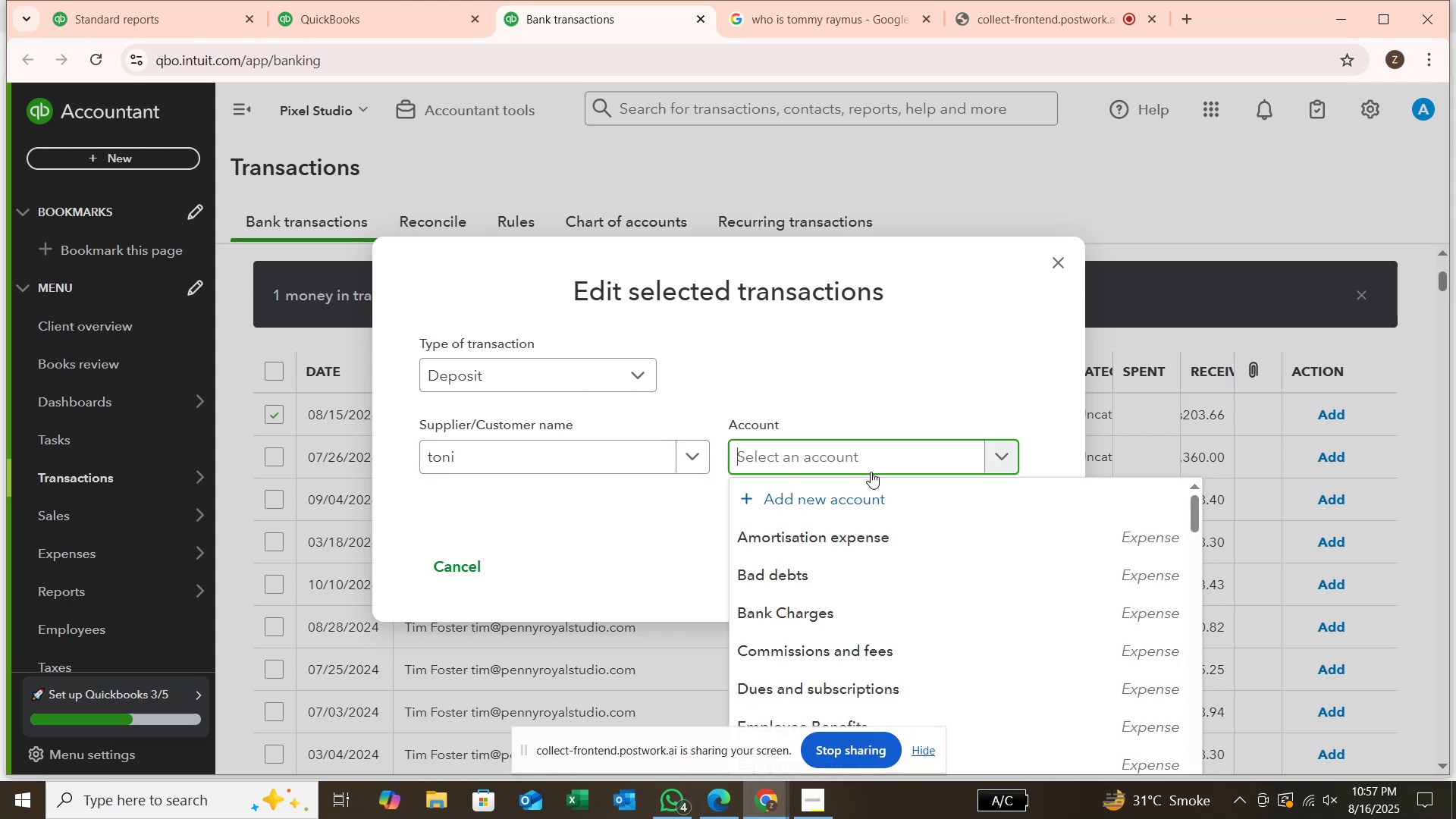 
type(SUPP)
key(Backspace)
key(Backspace)
 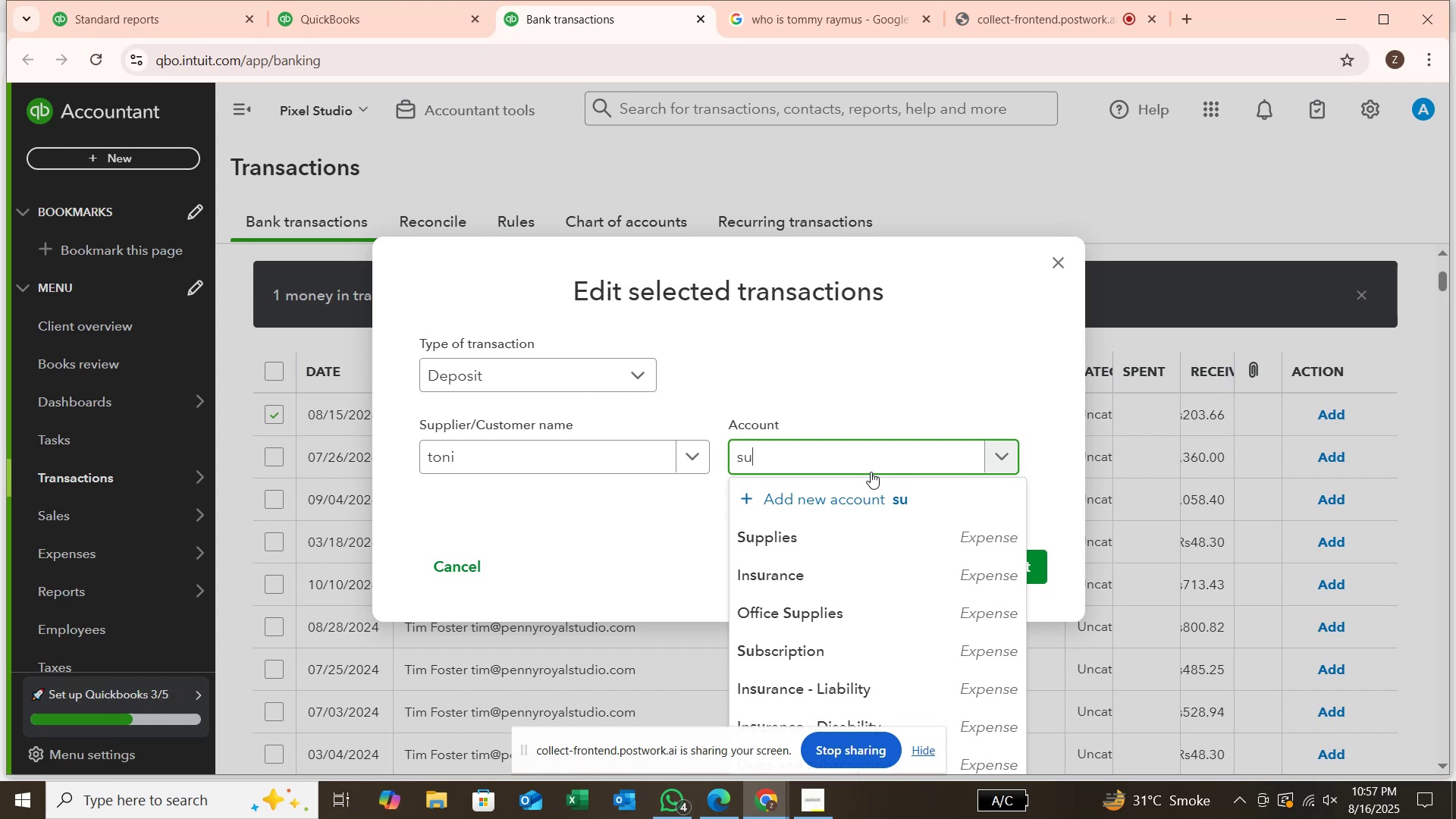 
key(Backspace)
type(ER)
 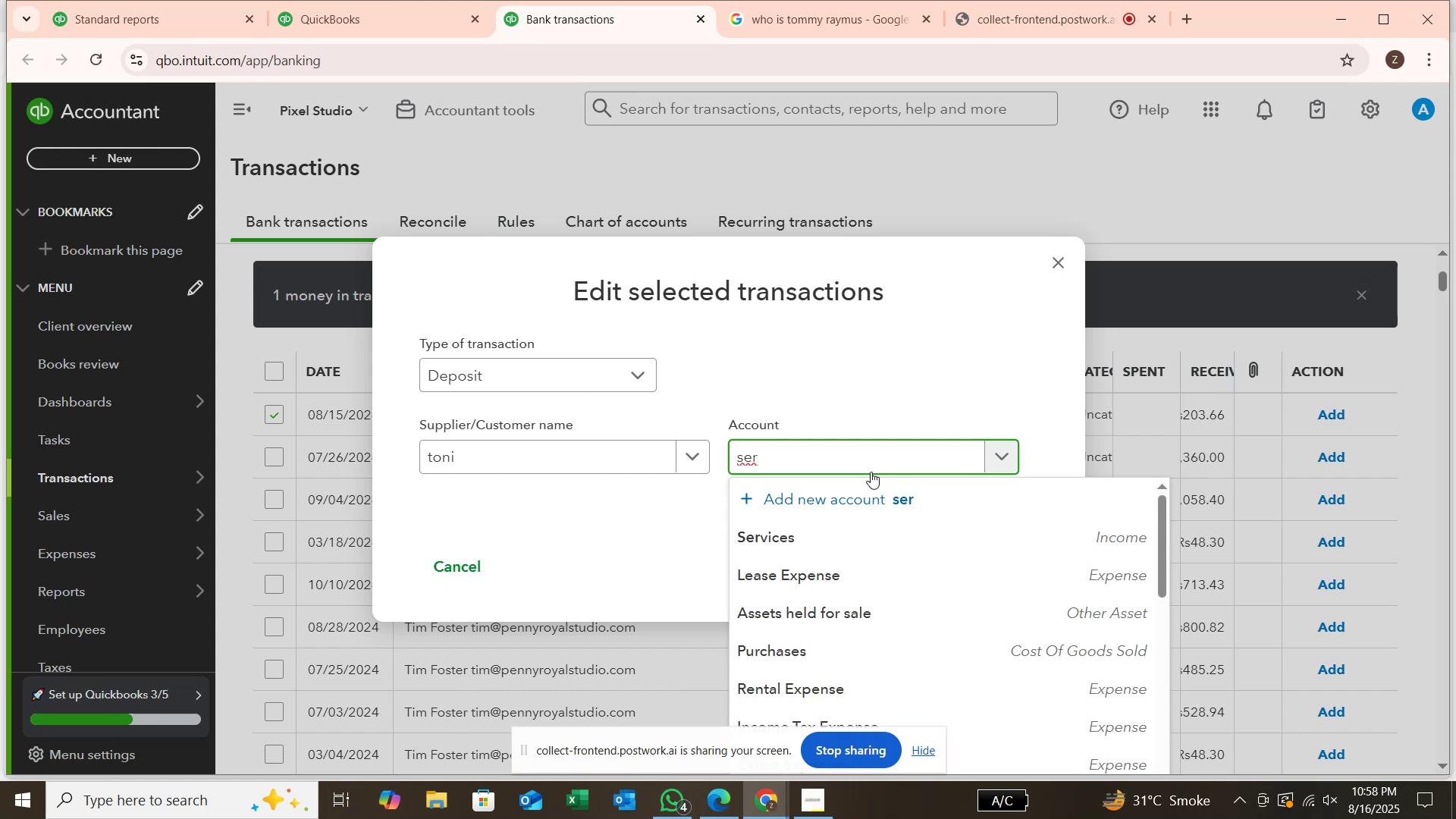 
wait(7.15)
 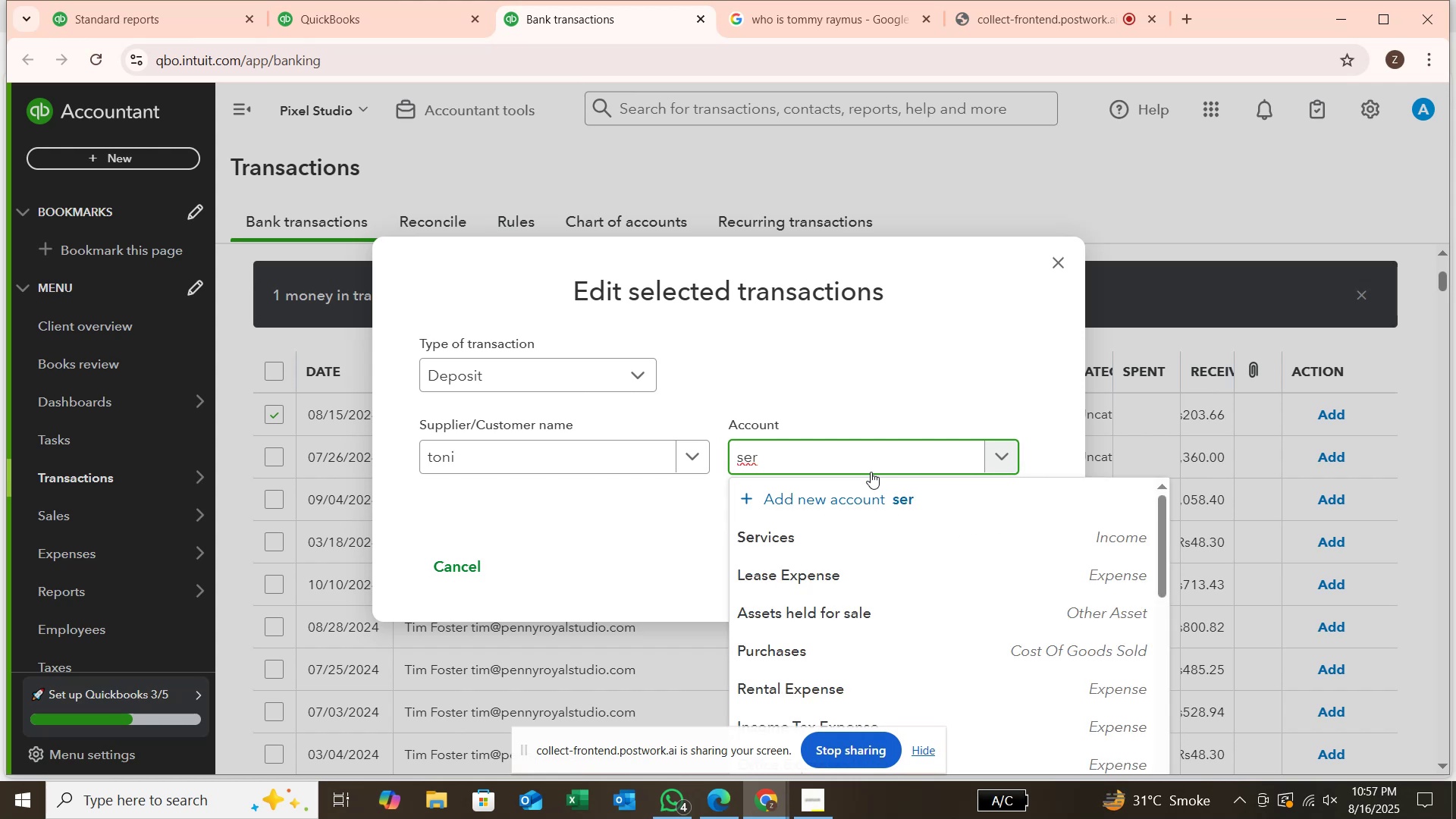 
left_click([925, 538])
 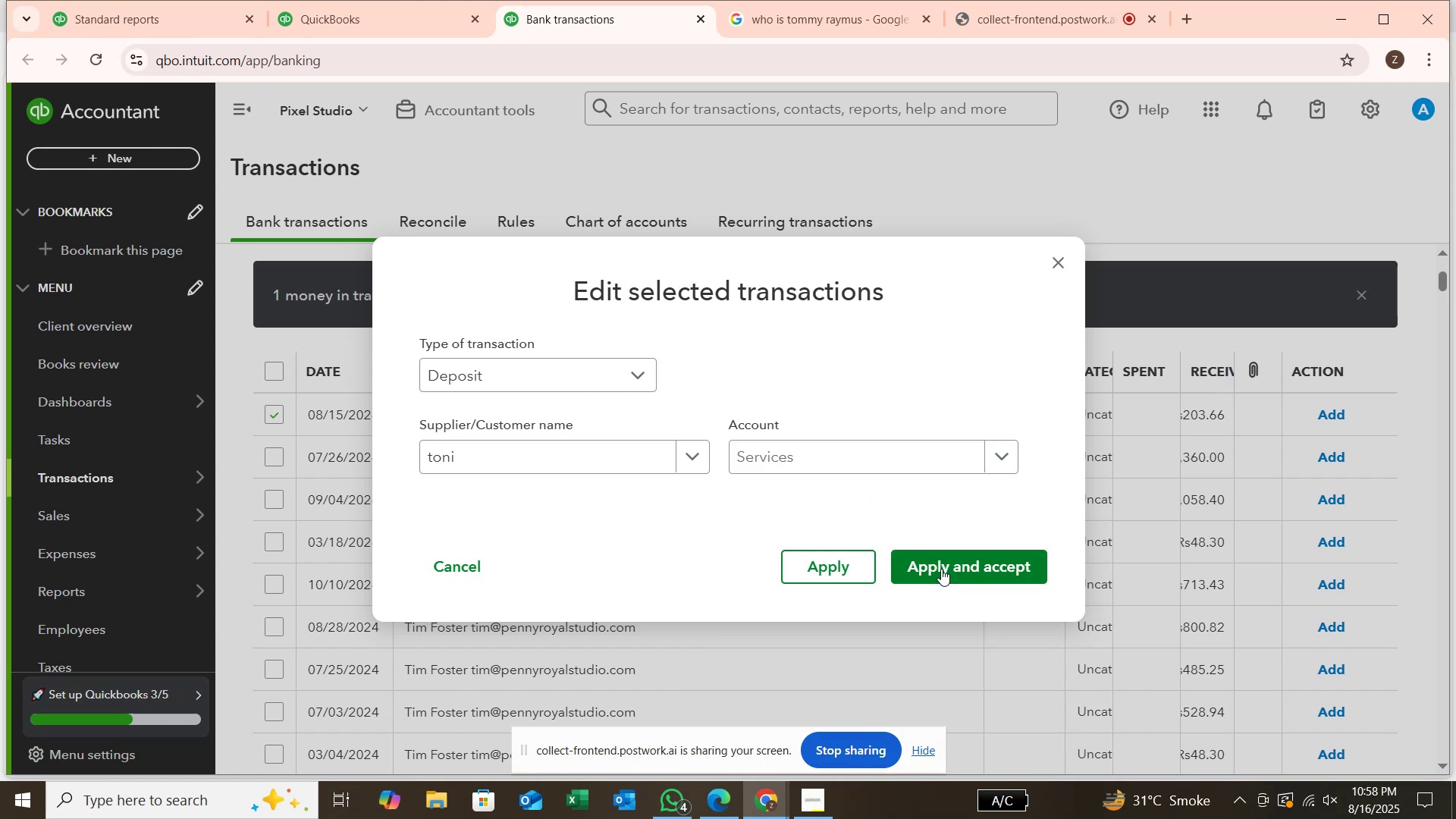 
left_click([943, 574])
 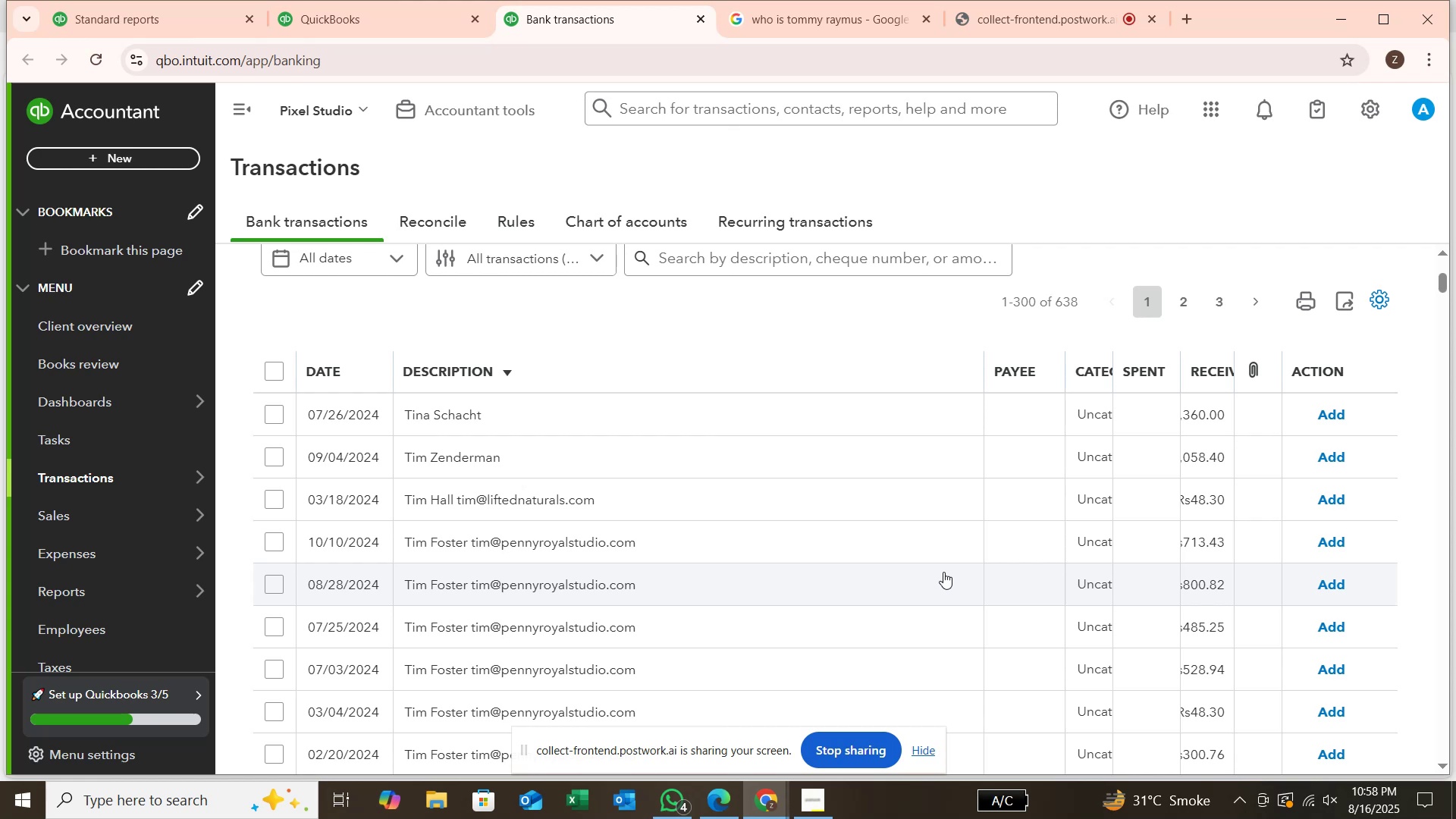 
wait(51.67)
 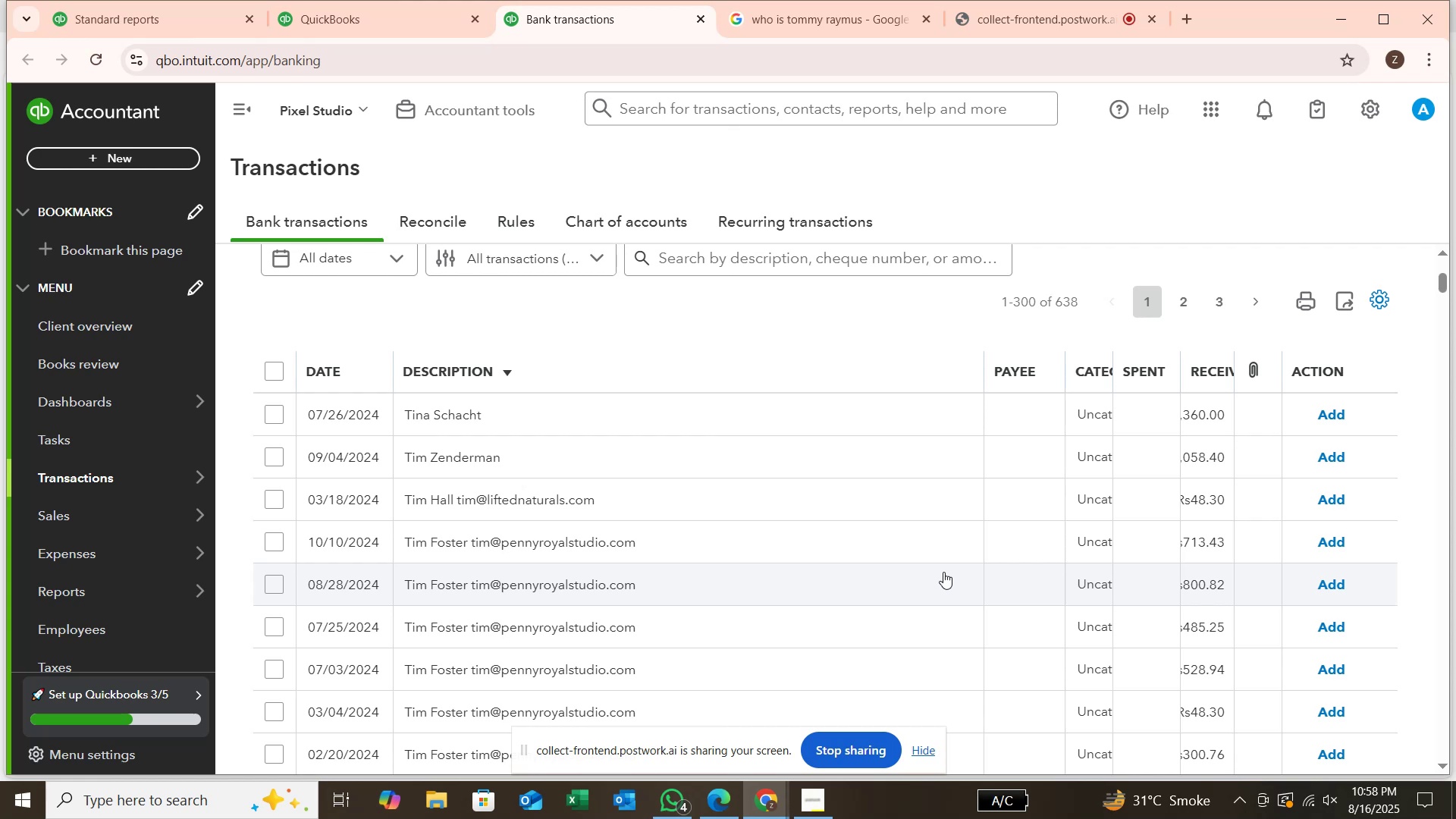 
left_click_drag(start_coordinate=[488, 411], to_coordinate=[406, 416])
 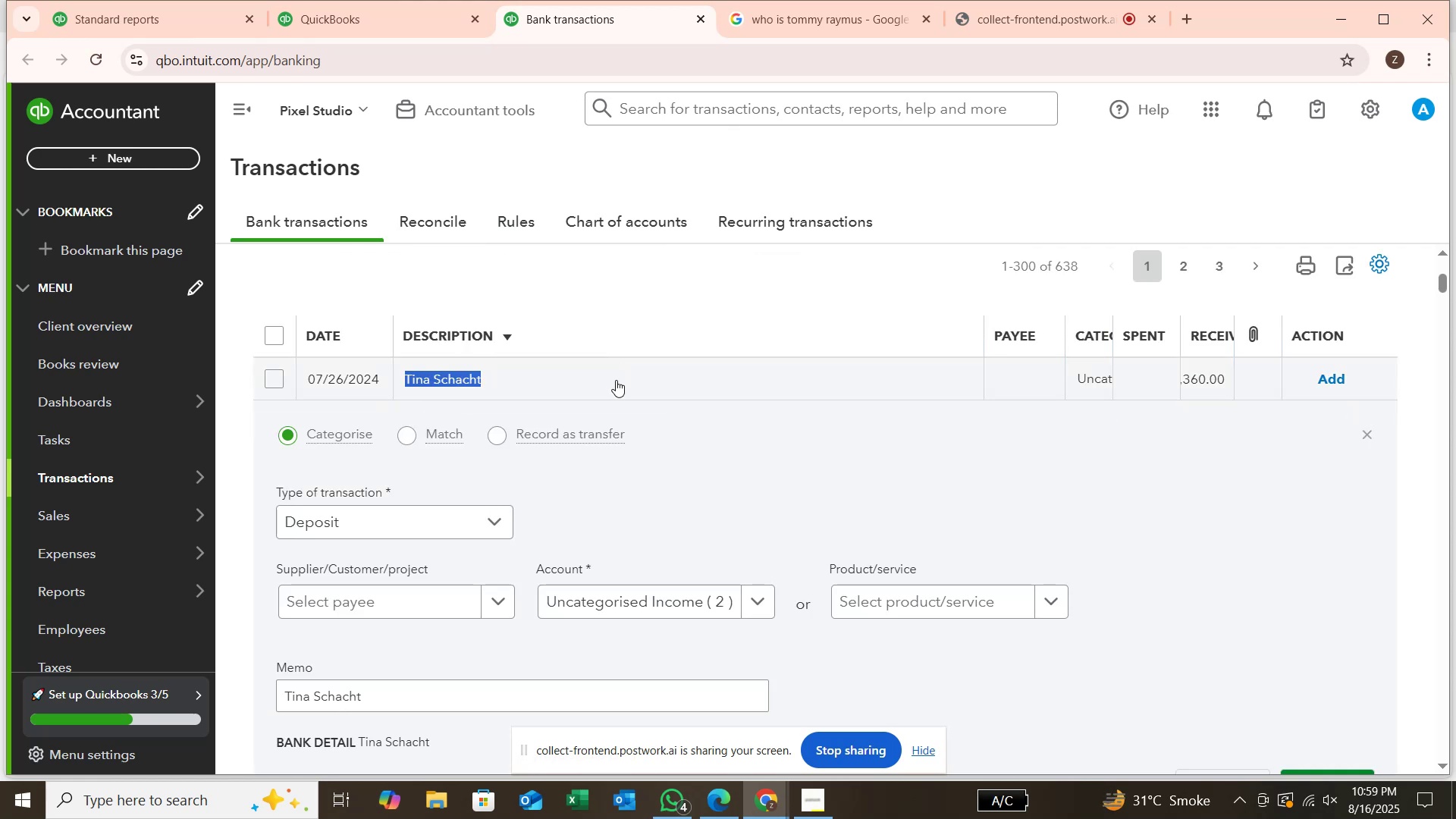 
wait(5.33)
 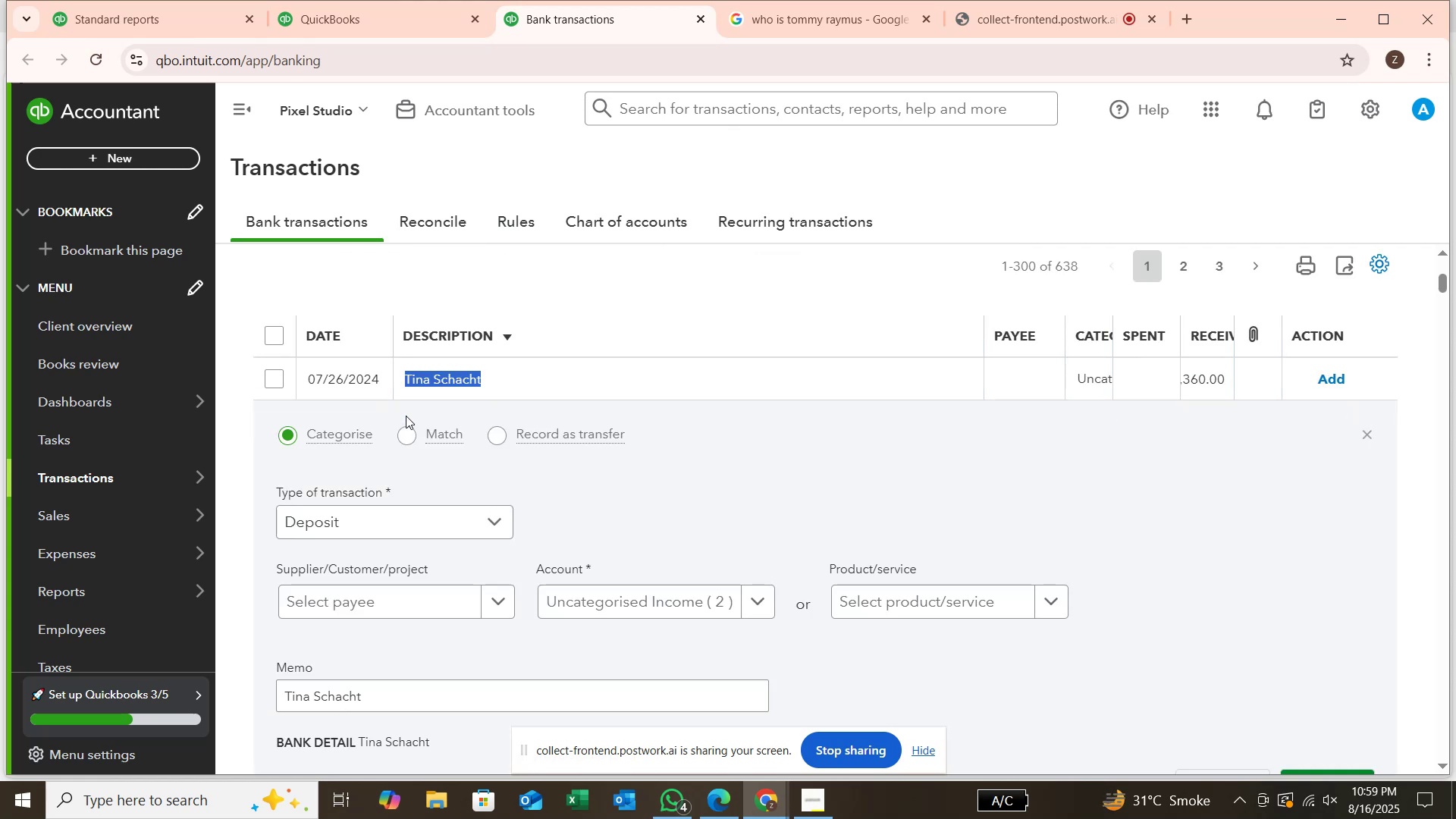 
key(Control+C)
 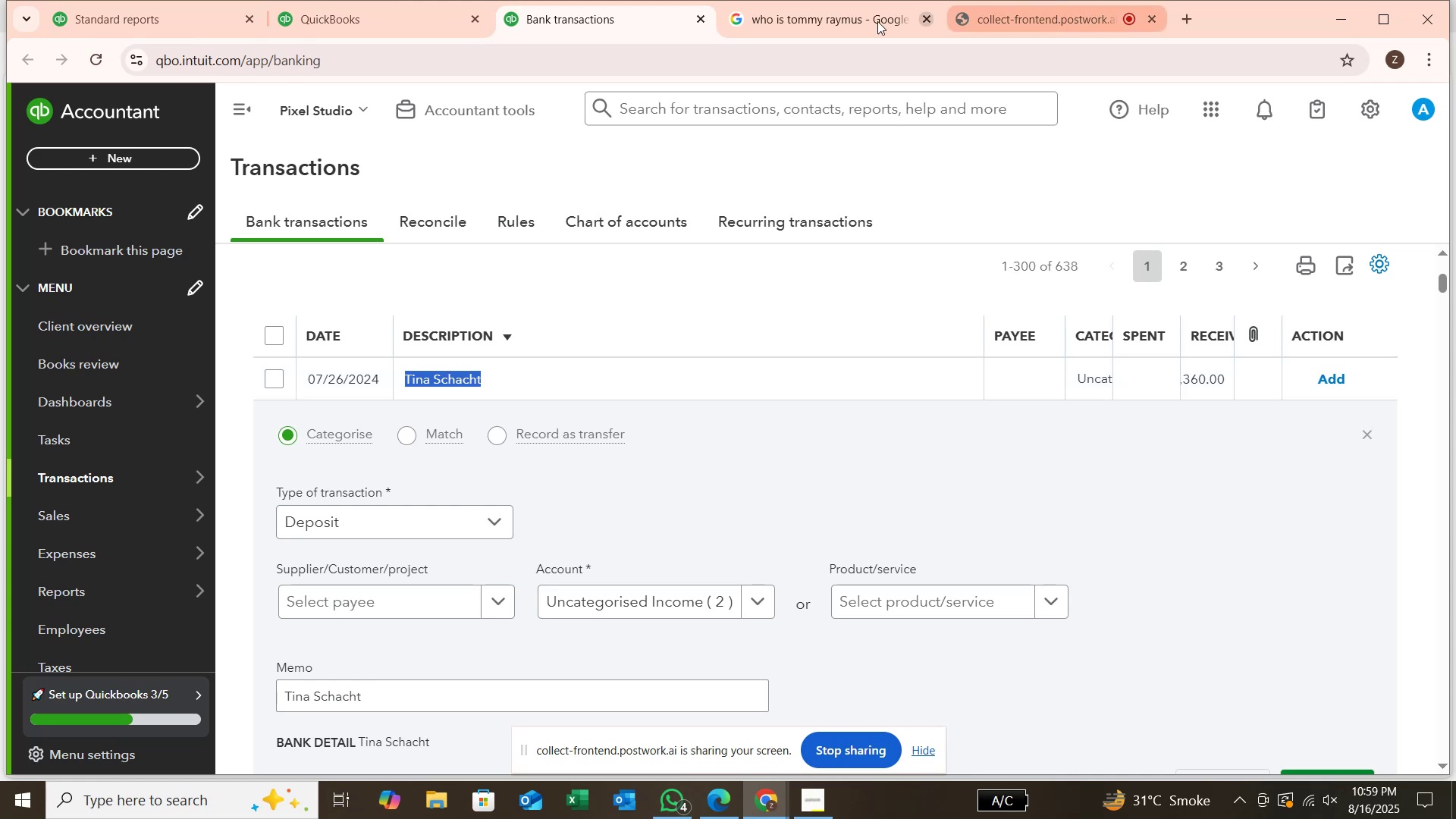 
left_click([875, 21])
 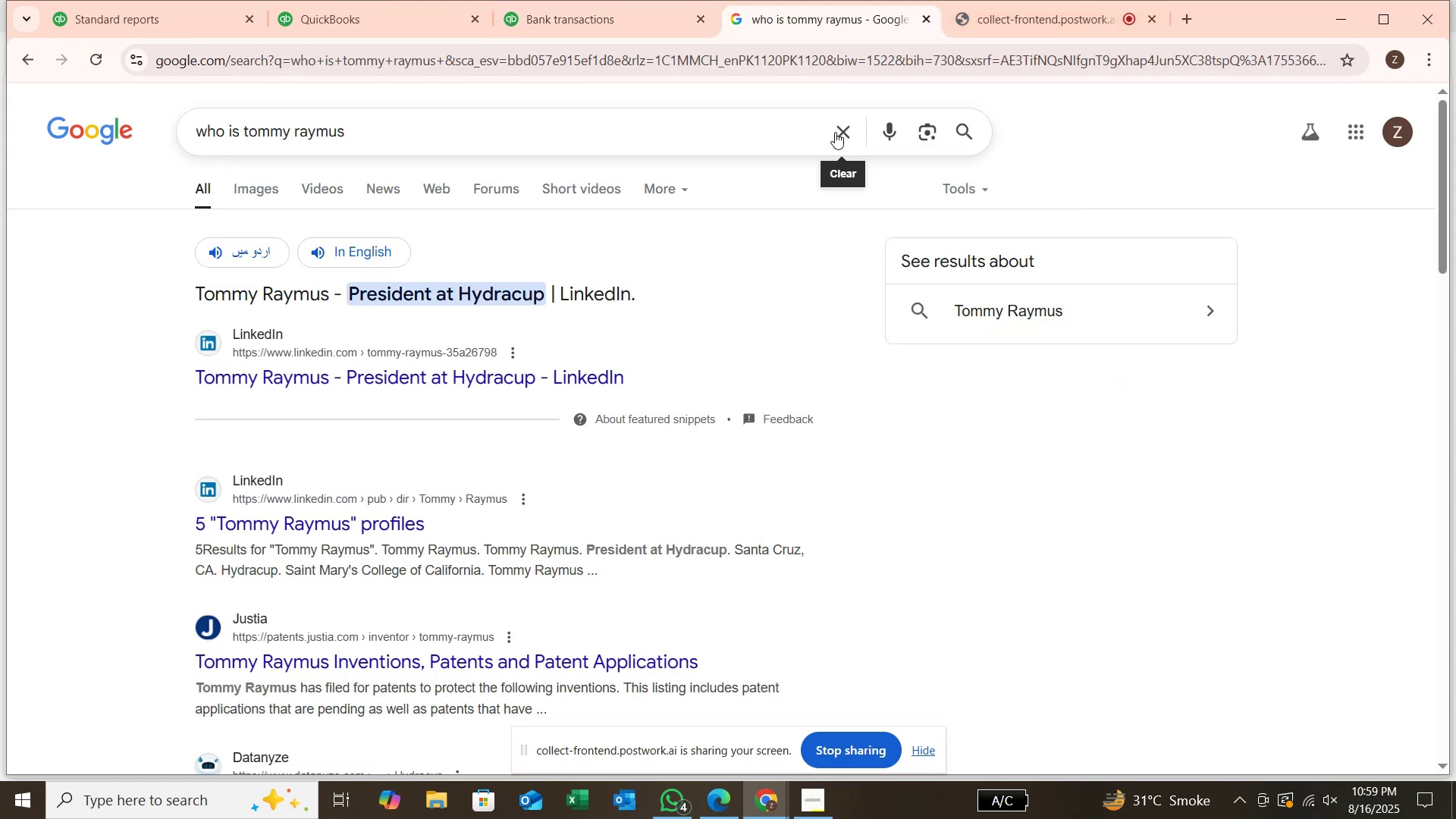 
left_click([837, 132])
 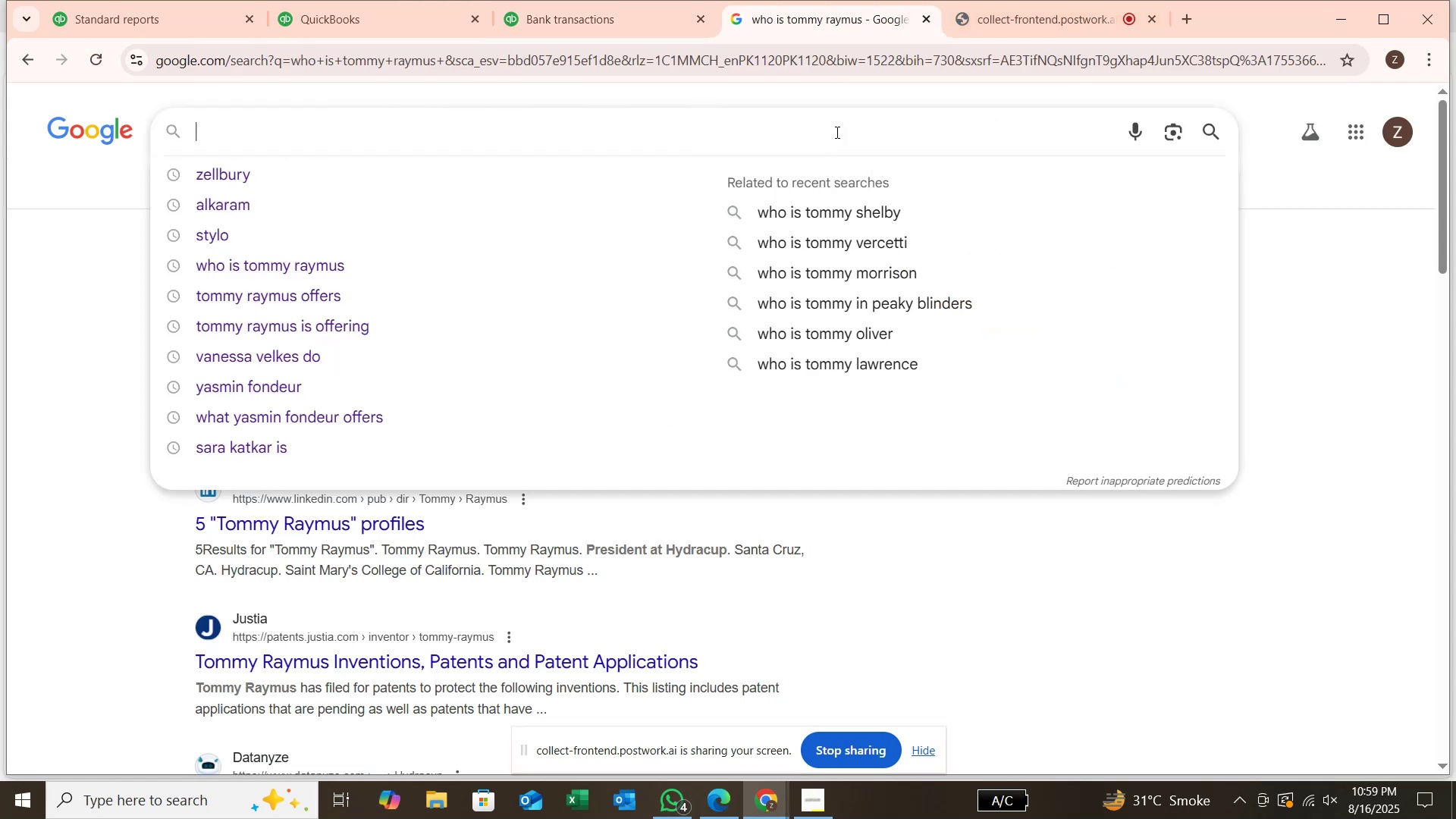 
key(Control+V)
 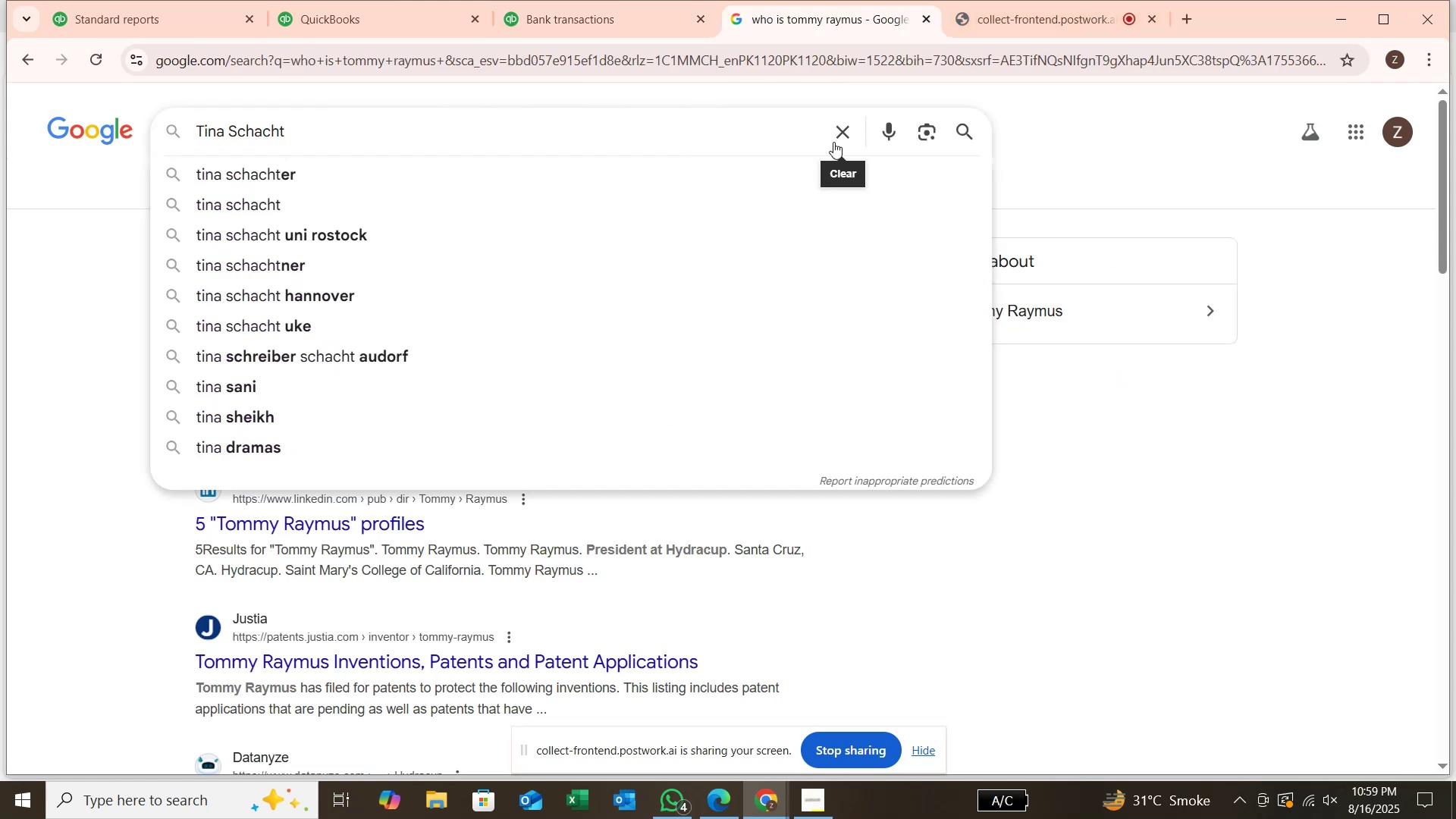 
key(Enter)
 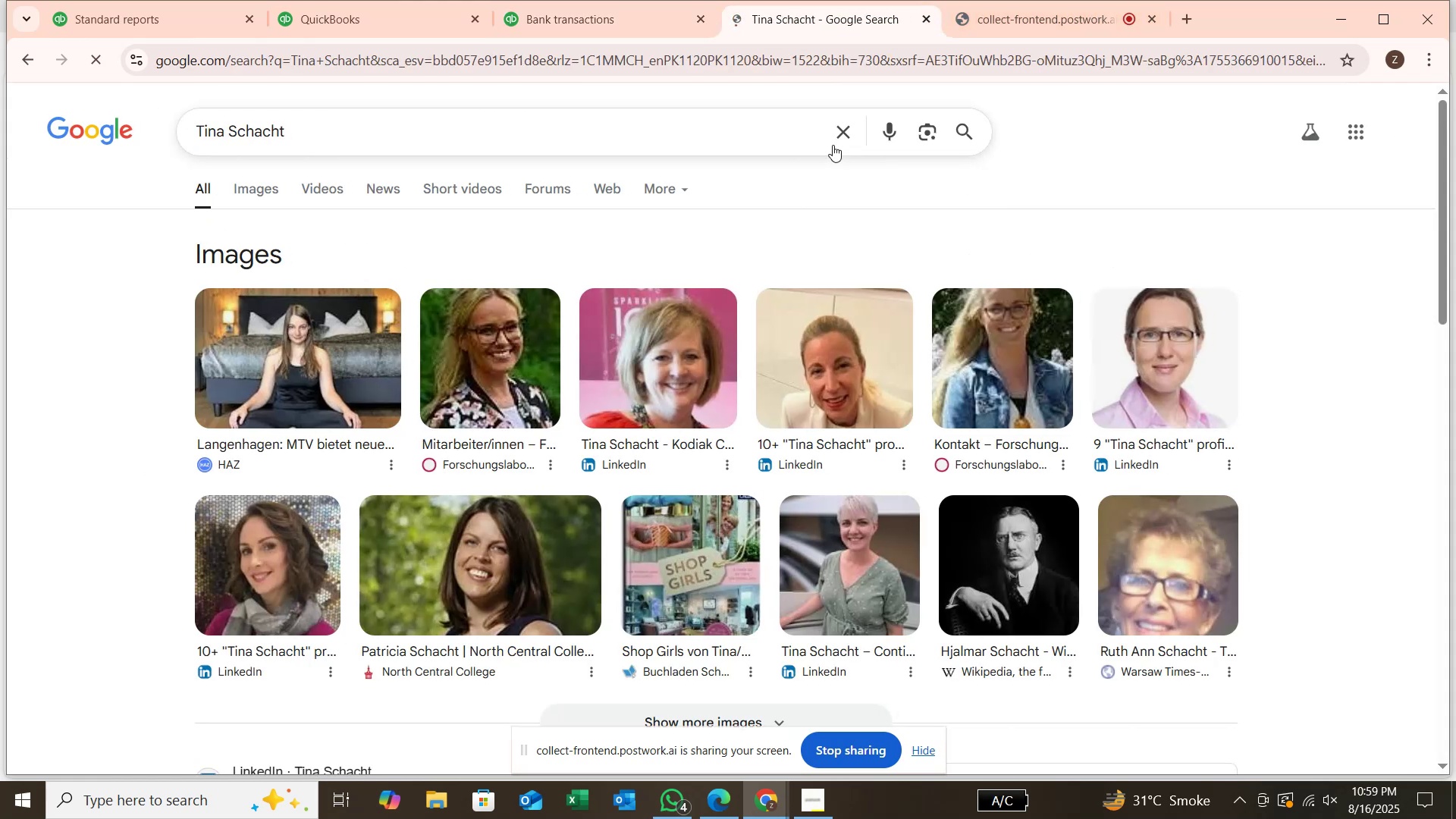 
scroll: coordinate [573, 413], scroll_direction: down, amount: 8.0
 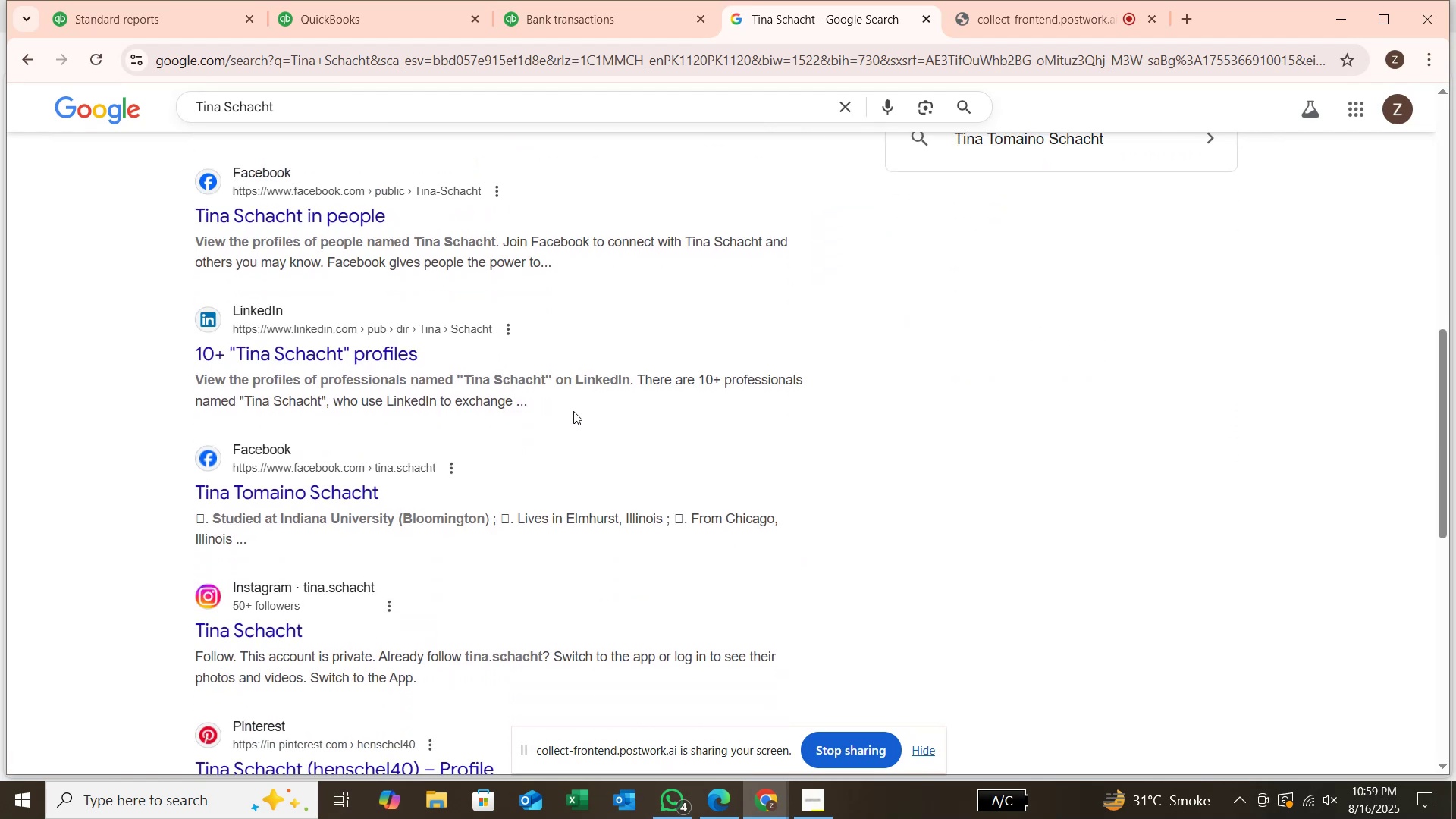 
scroll: coordinate [576, 381], scroll_direction: up, amount: 12.0
 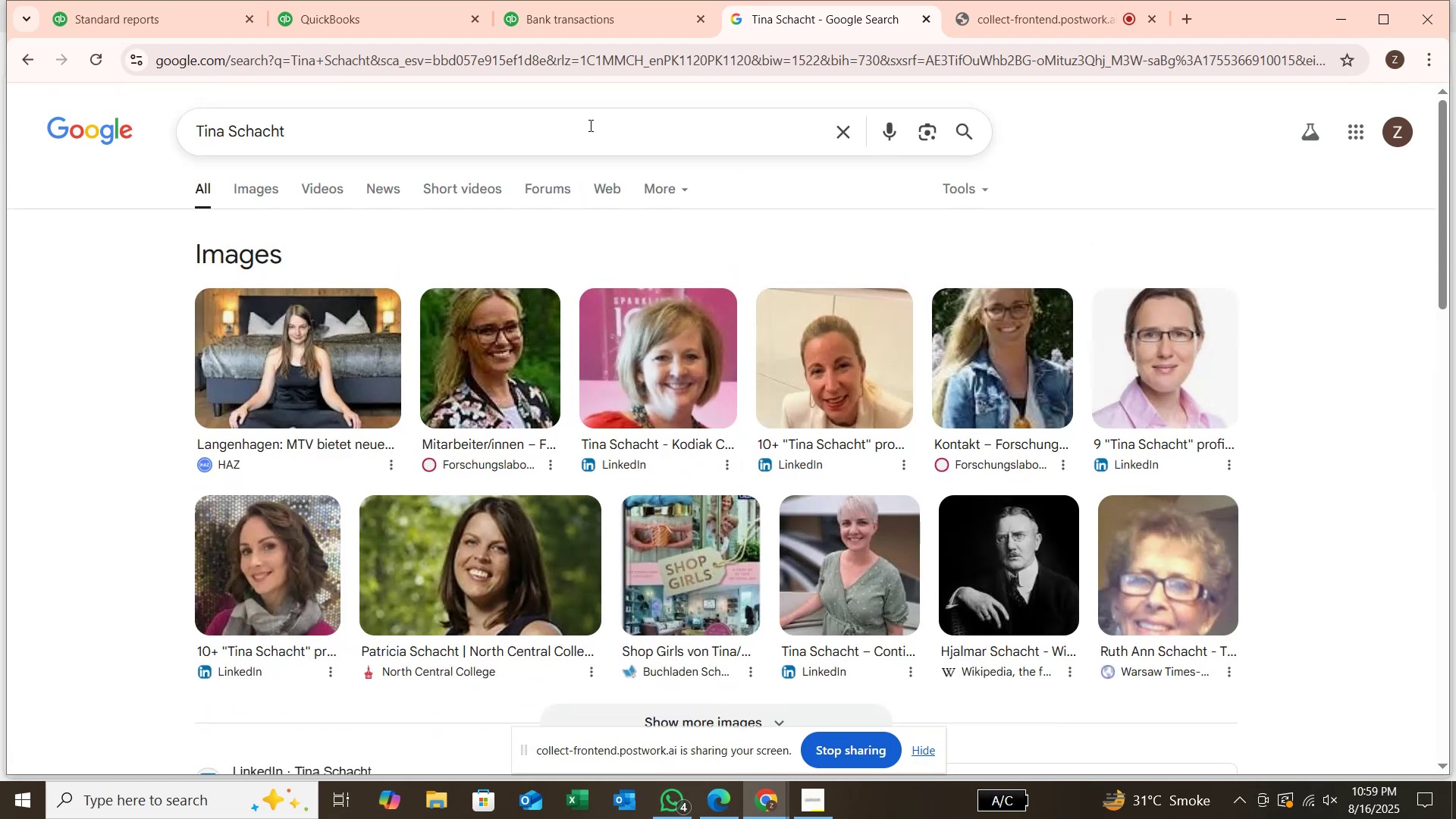 
left_click([592, 133])
 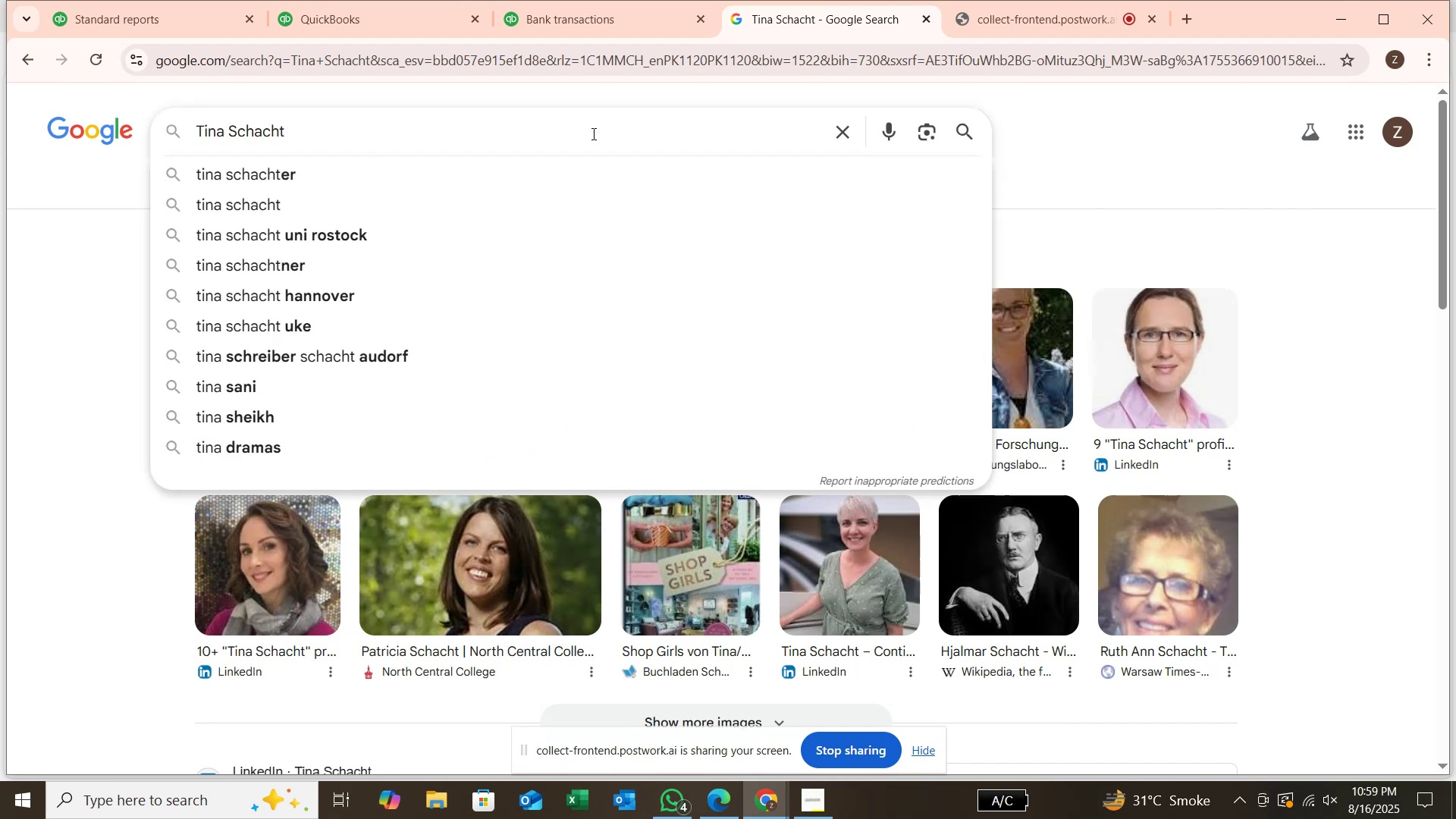 
type( IS)
 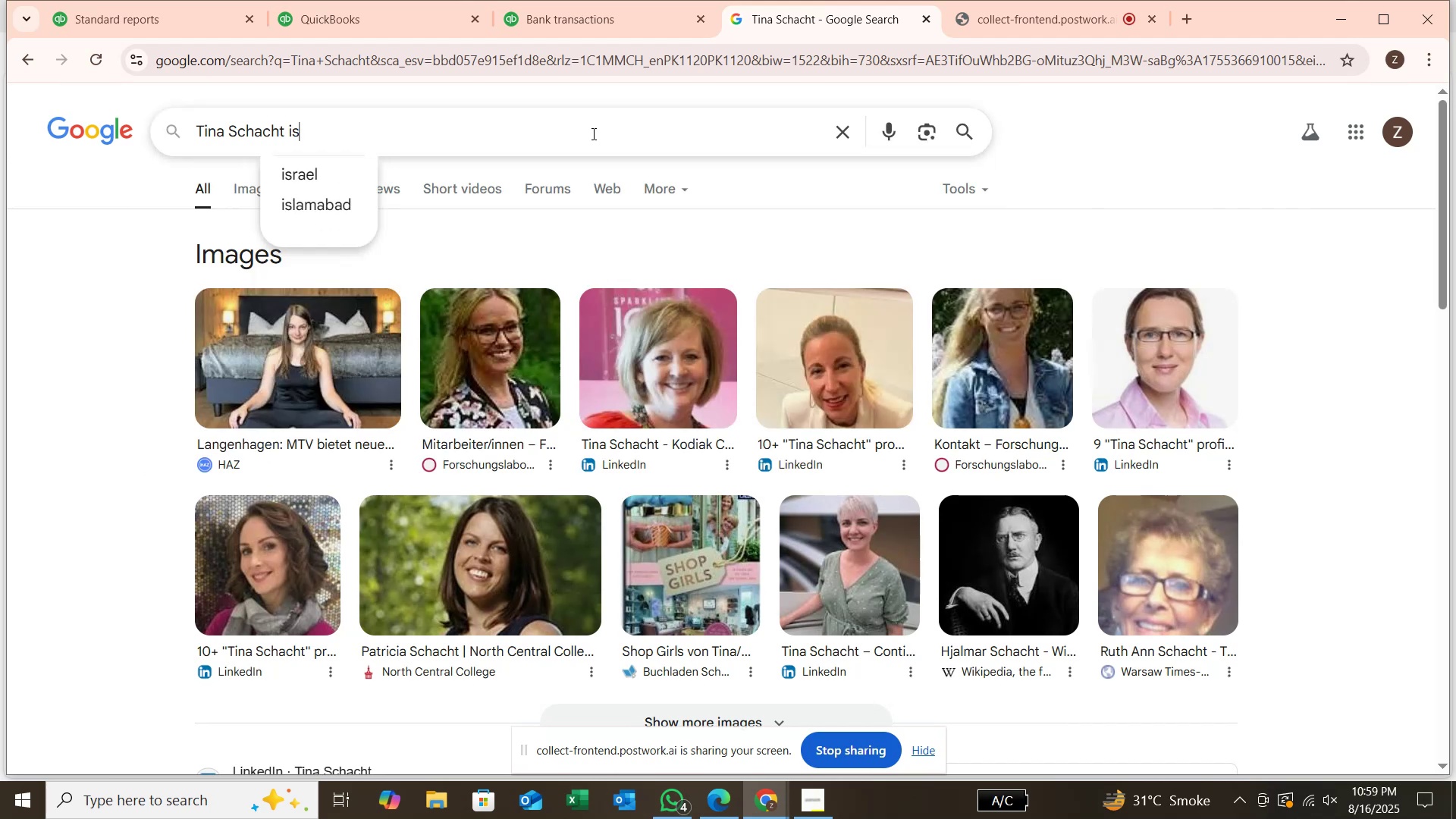 
key(Enter)
 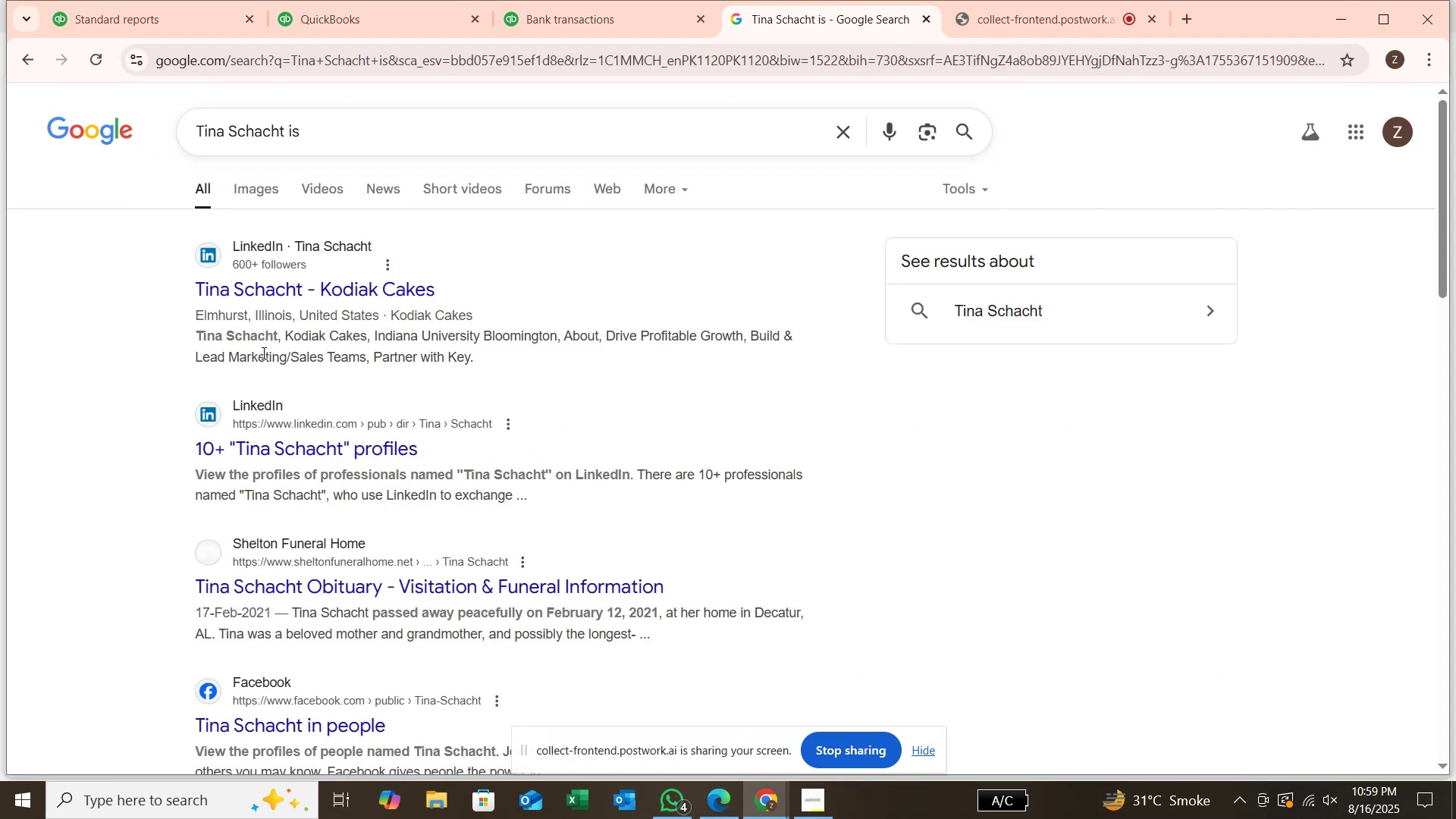 
scroll: coordinate [266, 340], scroll_direction: down, amount: 21.0
 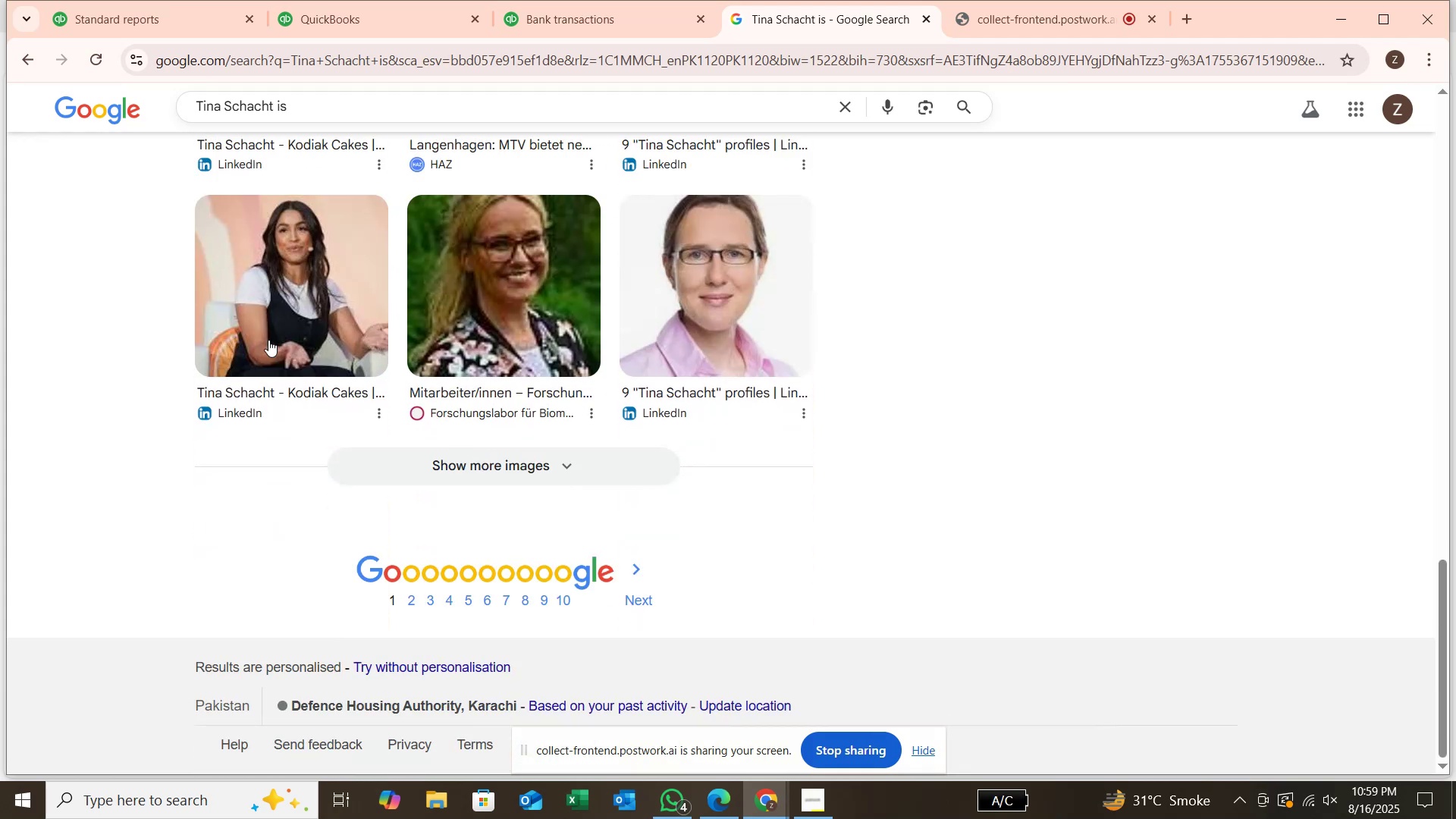 
scroll: coordinate [294, 308], scroll_direction: up, amount: 24.0
 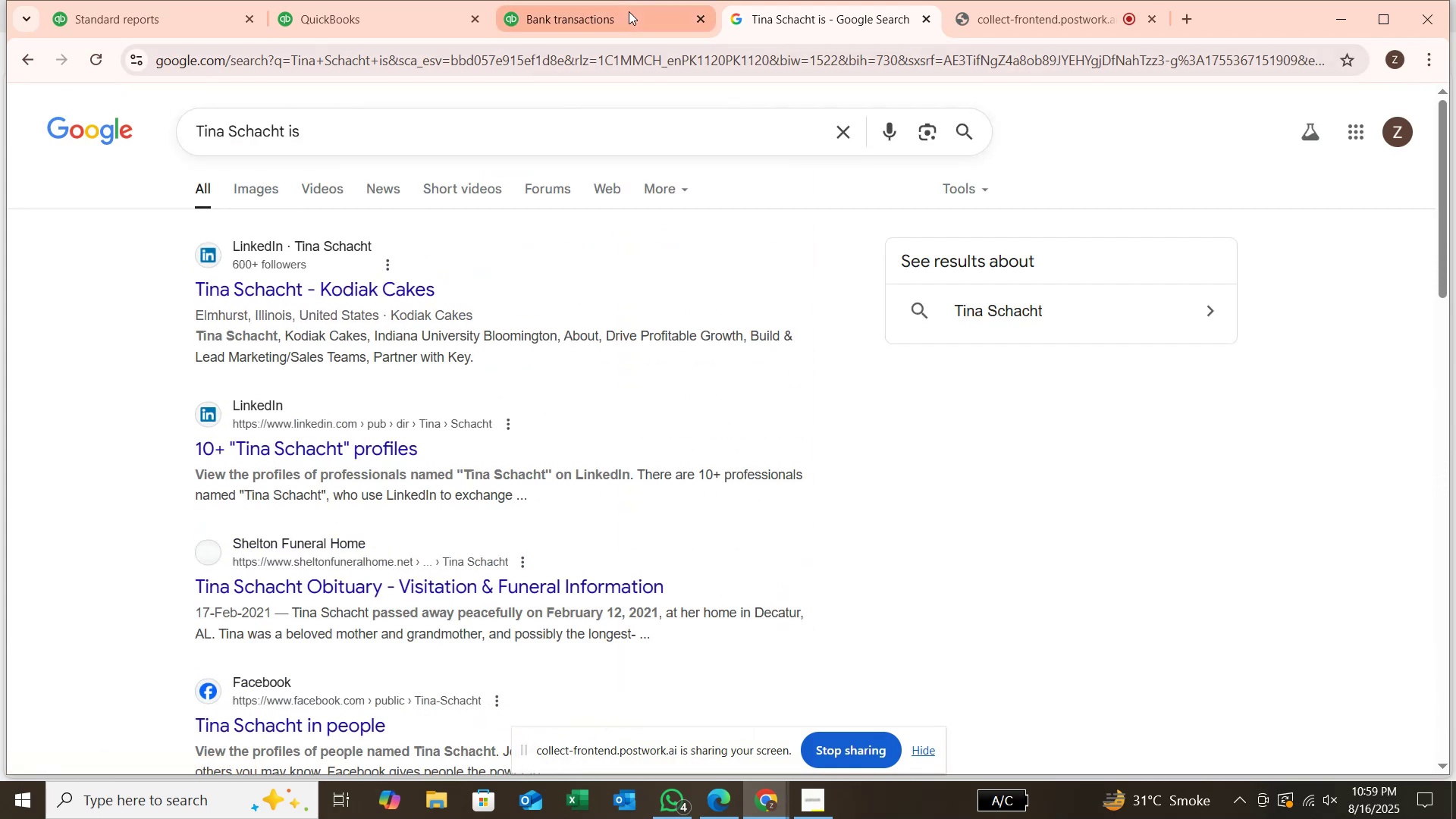 
left_click([629, 11])
 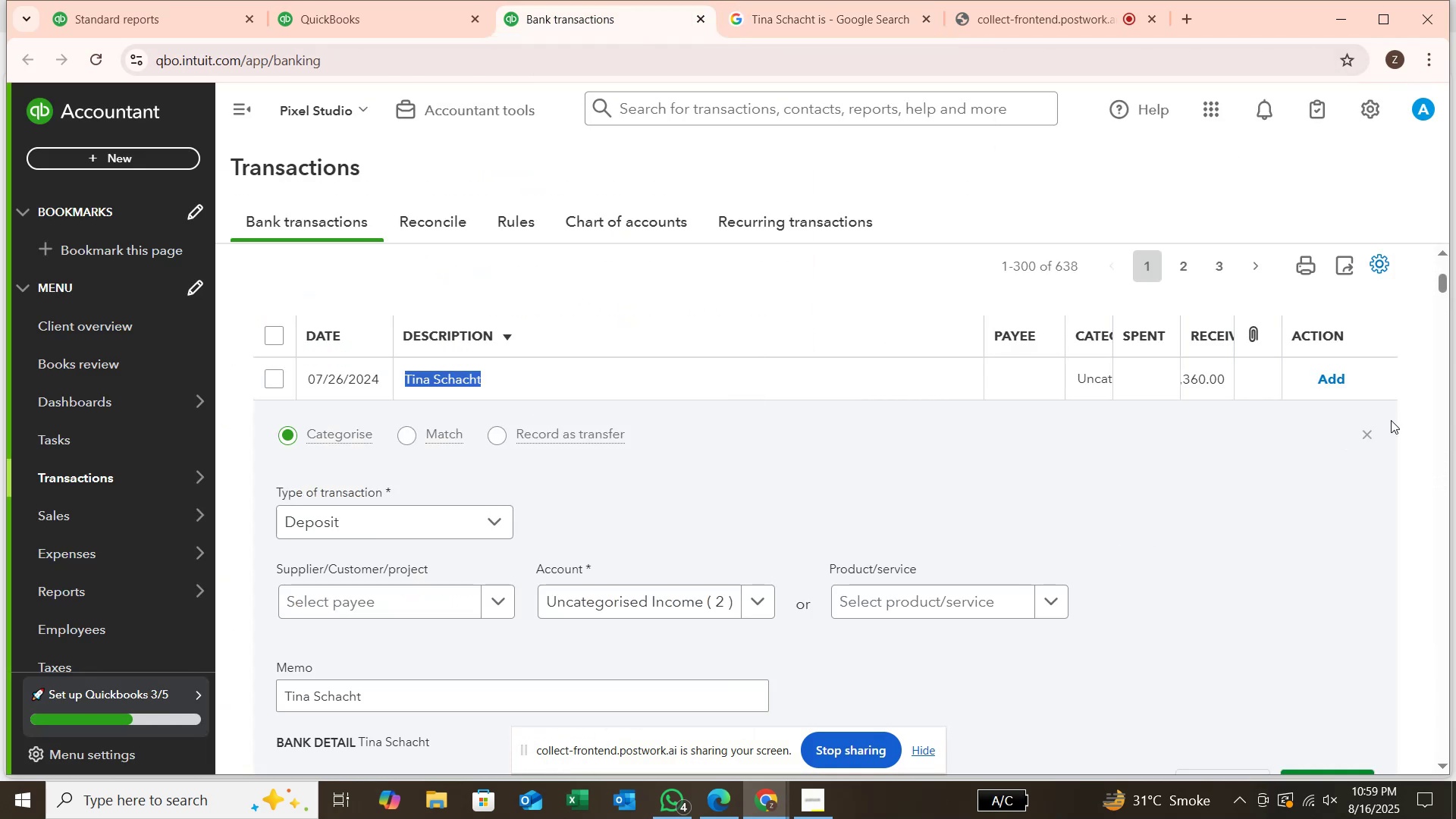 
left_click([1361, 429])
 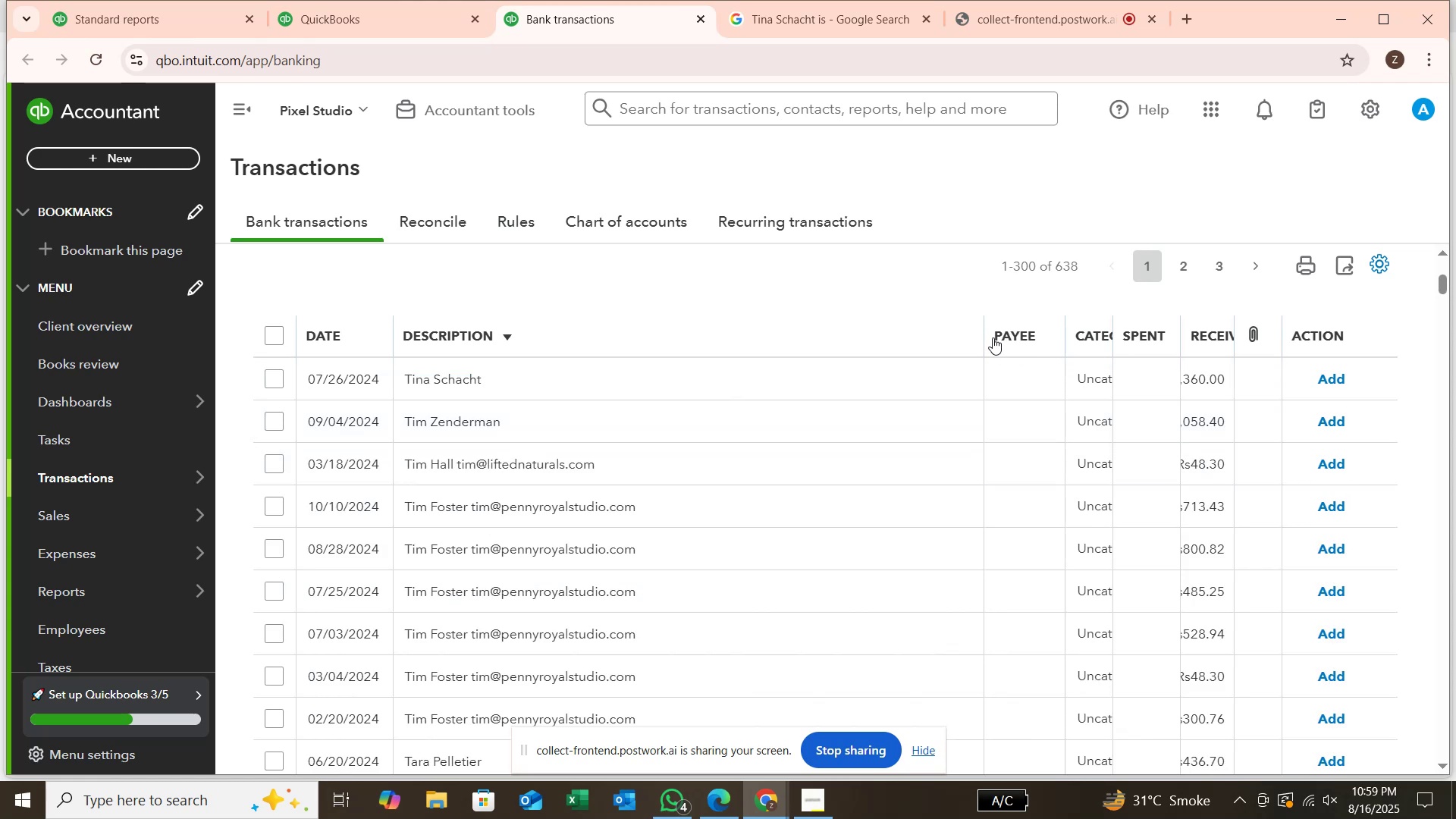 
left_click_drag(start_coordinate=[981, 328], to_coordinate=[755, 366])
 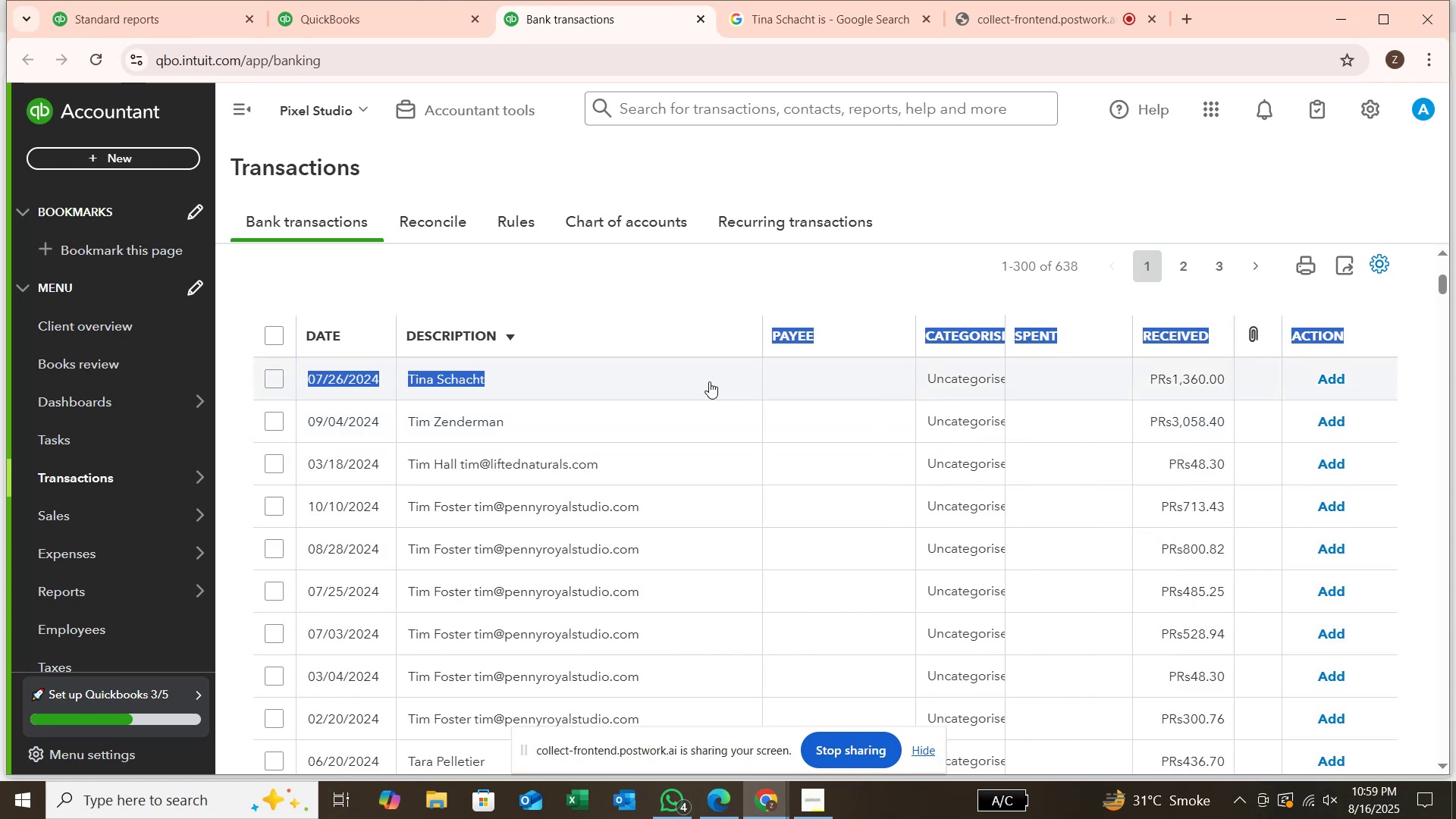 
left_click([709, 381])
 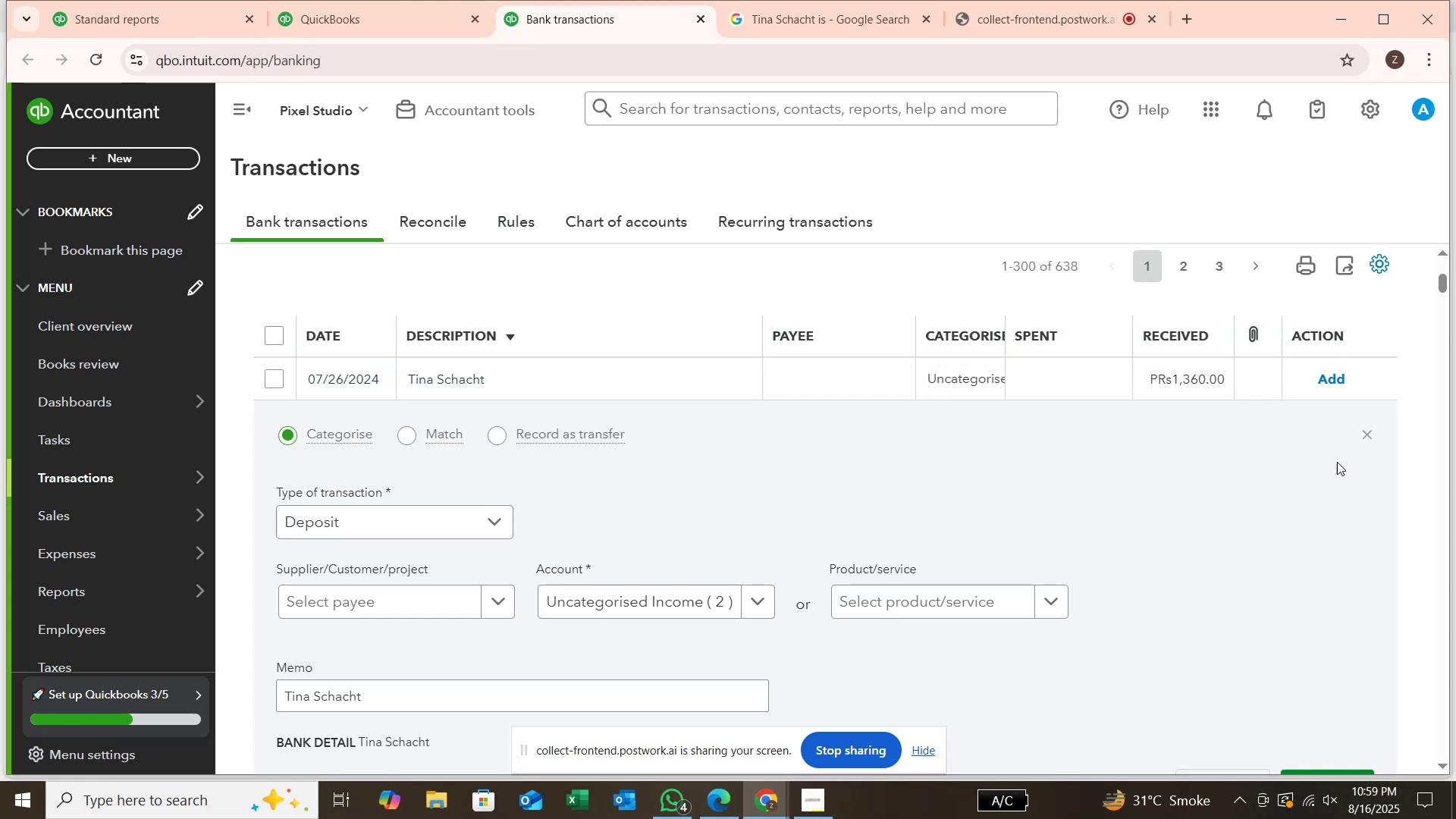 
left_click([1367, 435])
 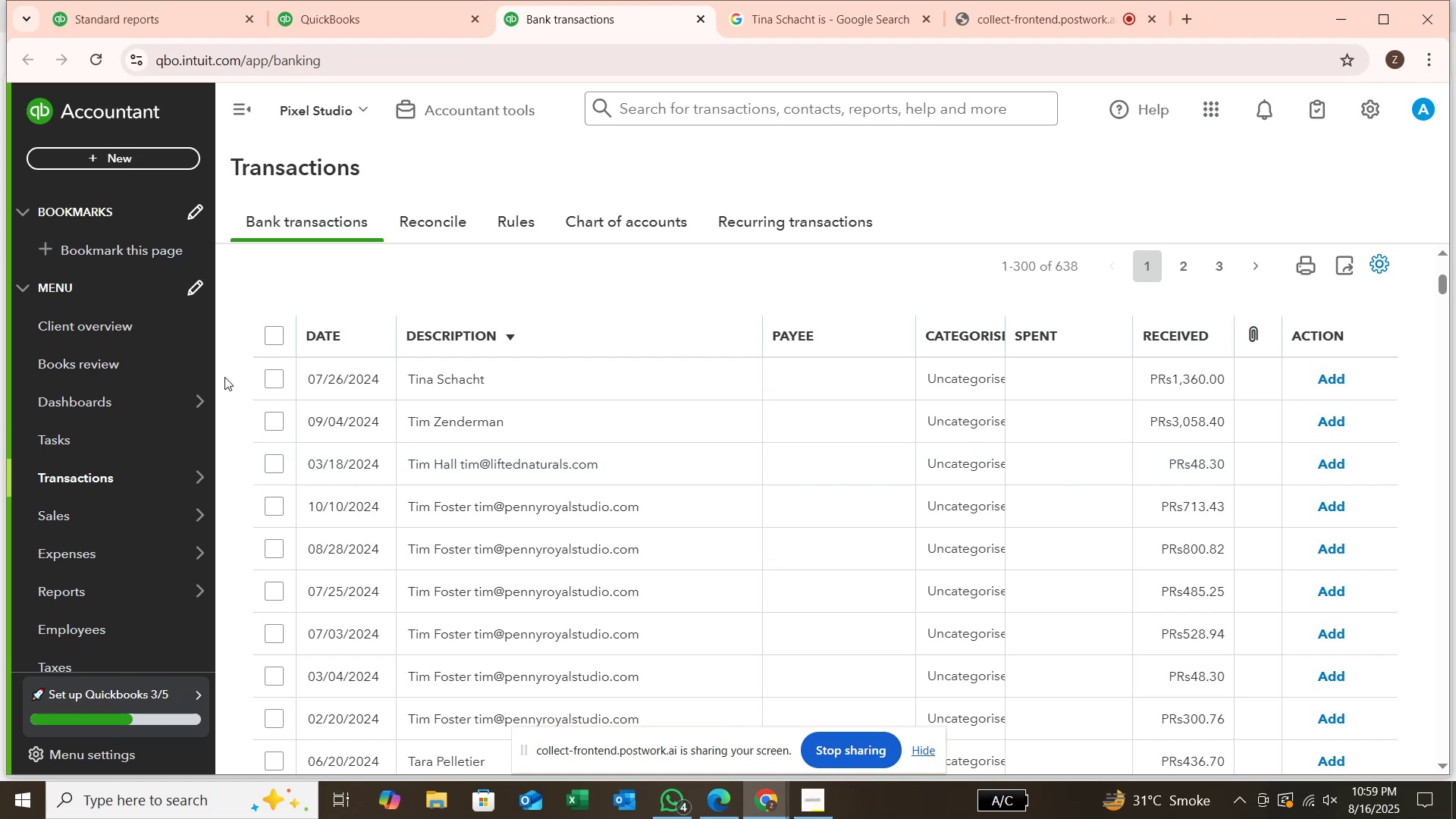 
left_click([277, 385])
 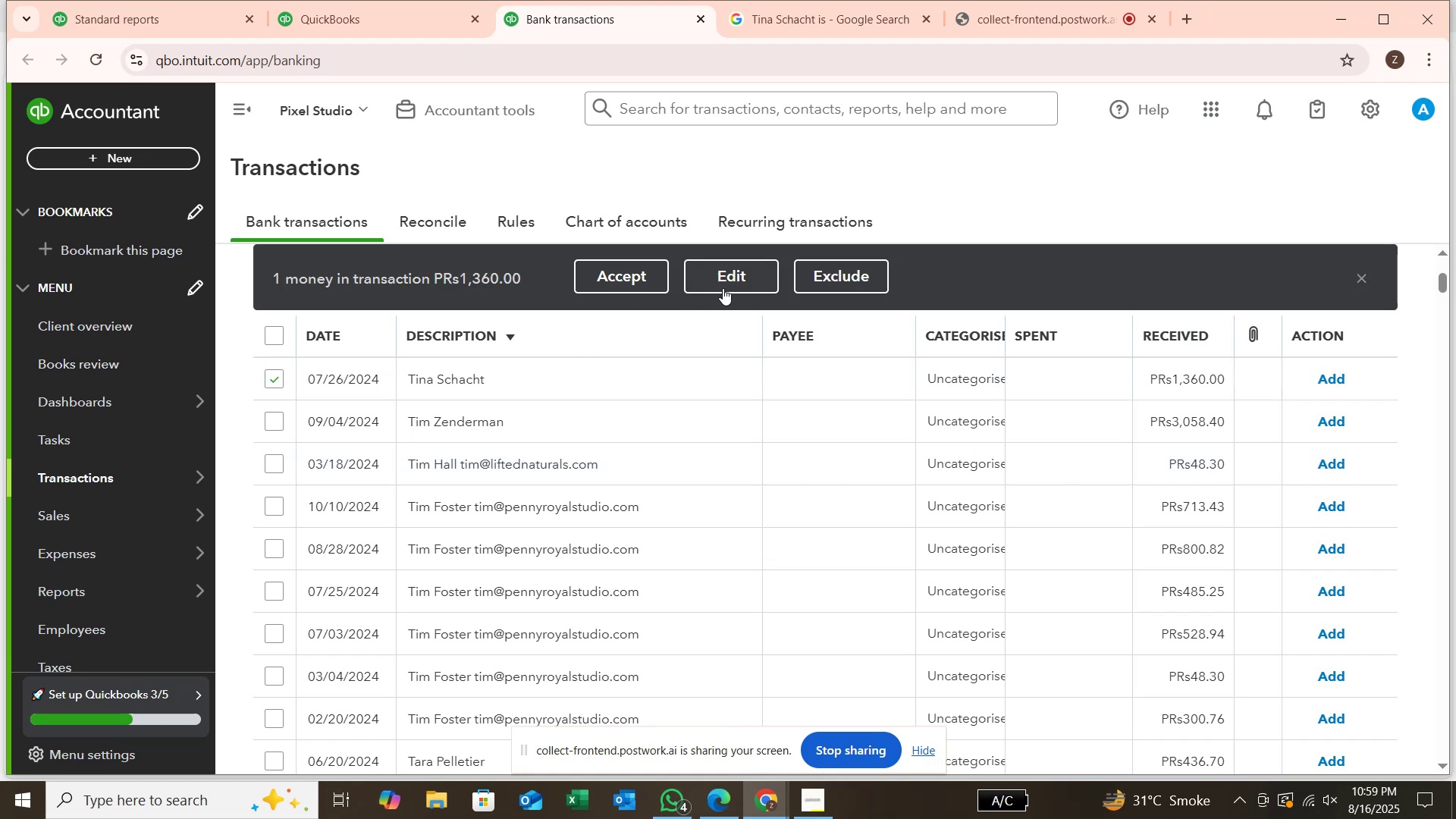 
left_click([739, 283])
 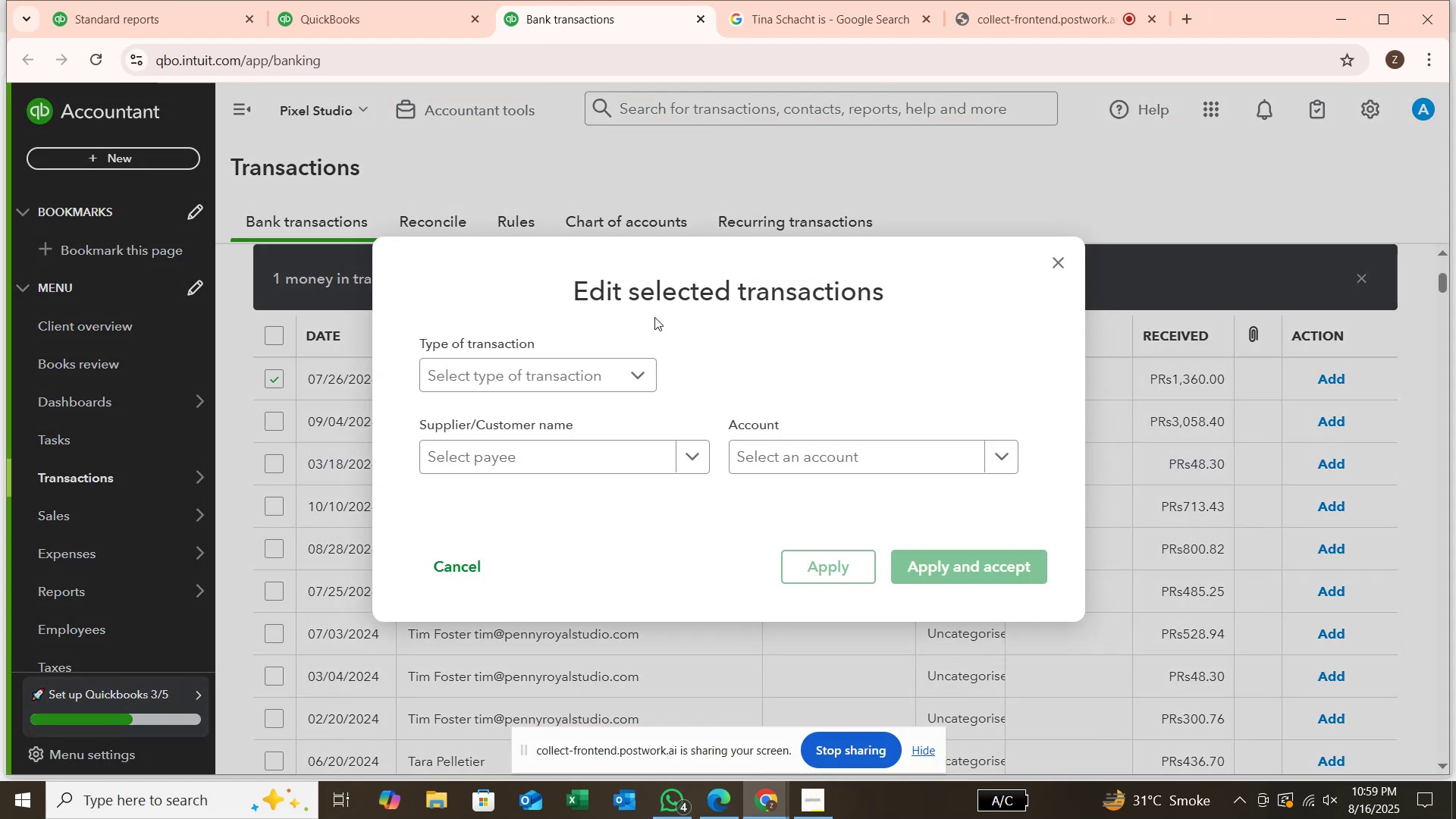 
left_click([642, 368])
 